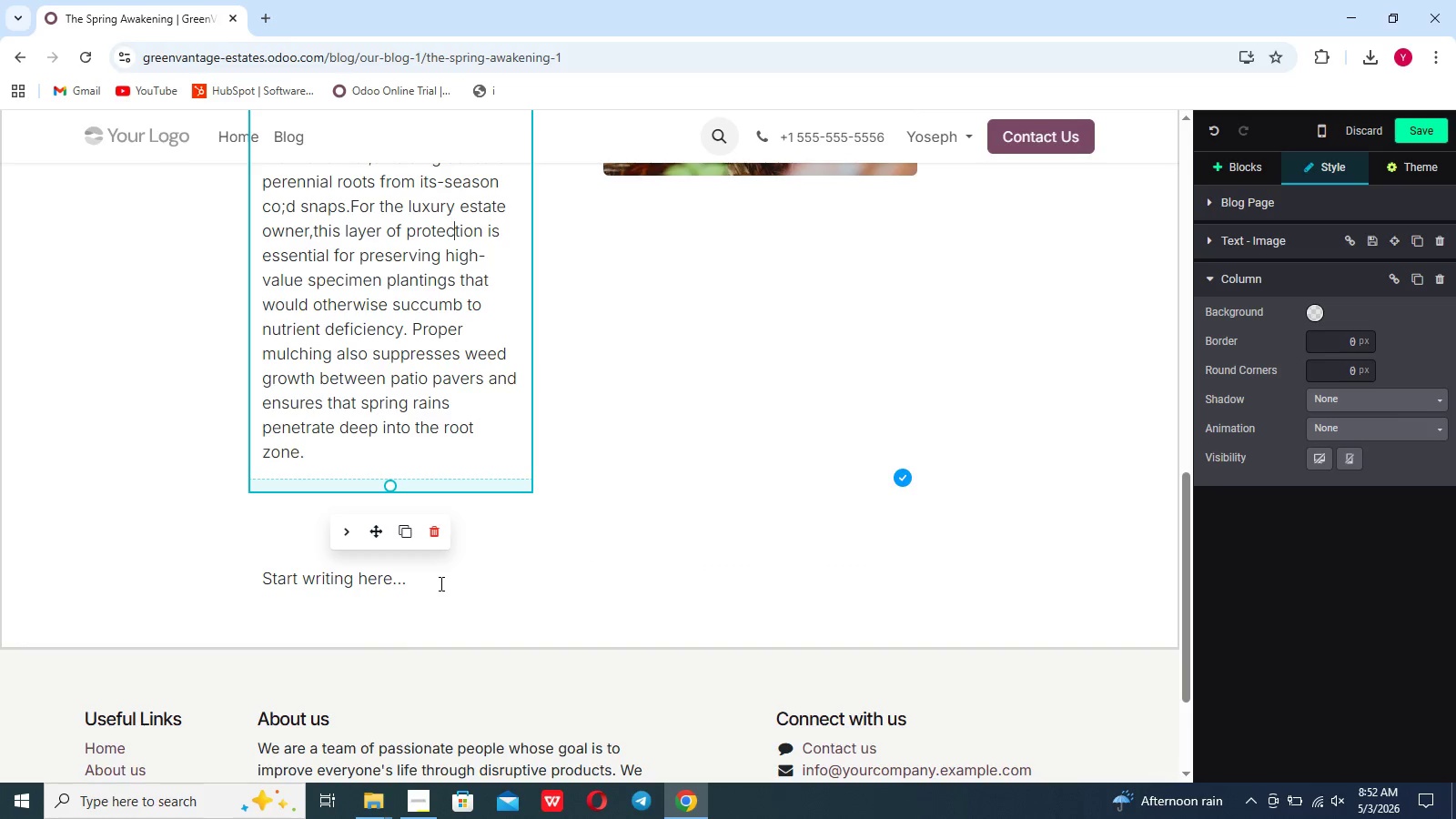 
key(Enter)
 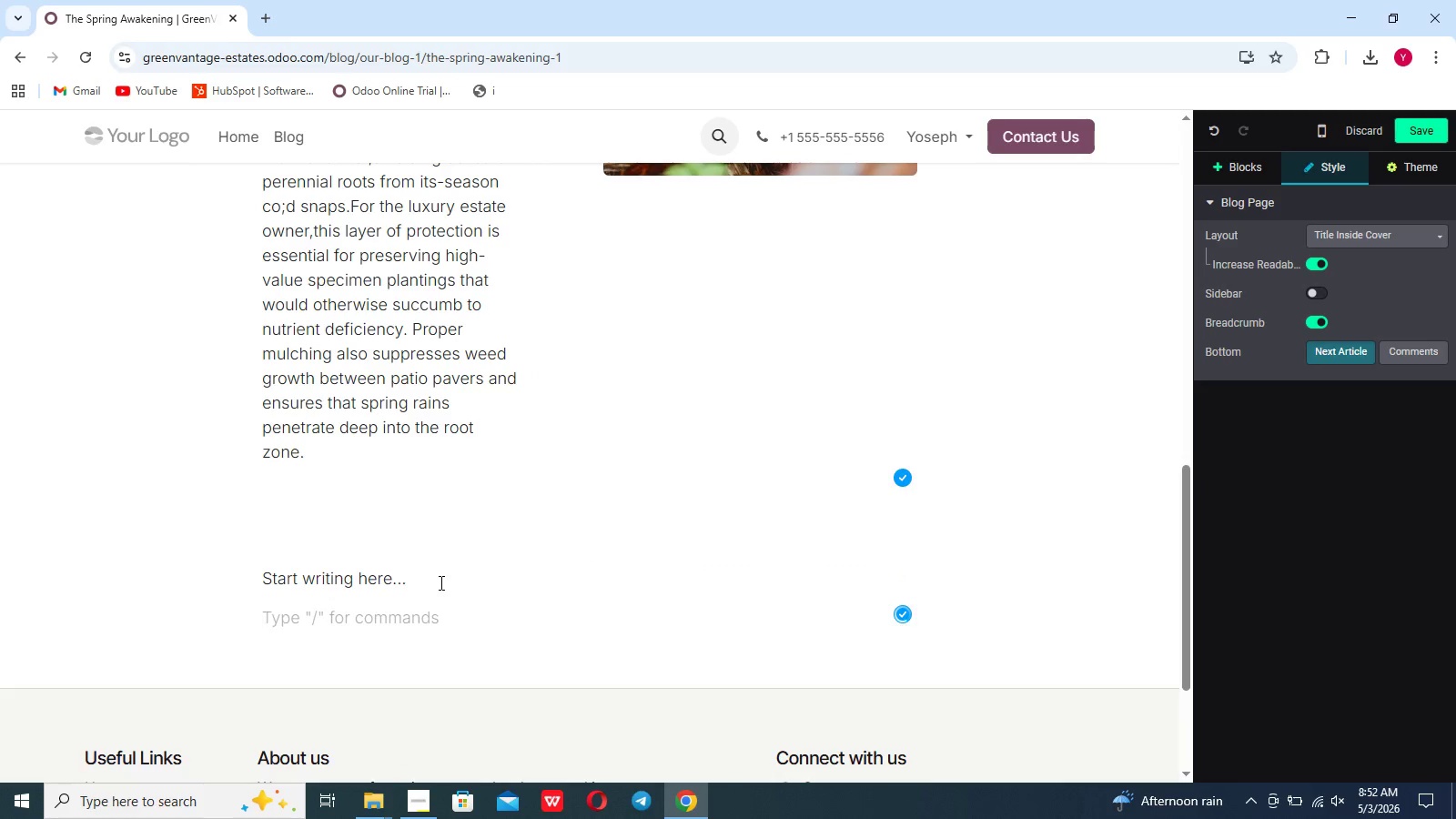 
key(Backspace)
 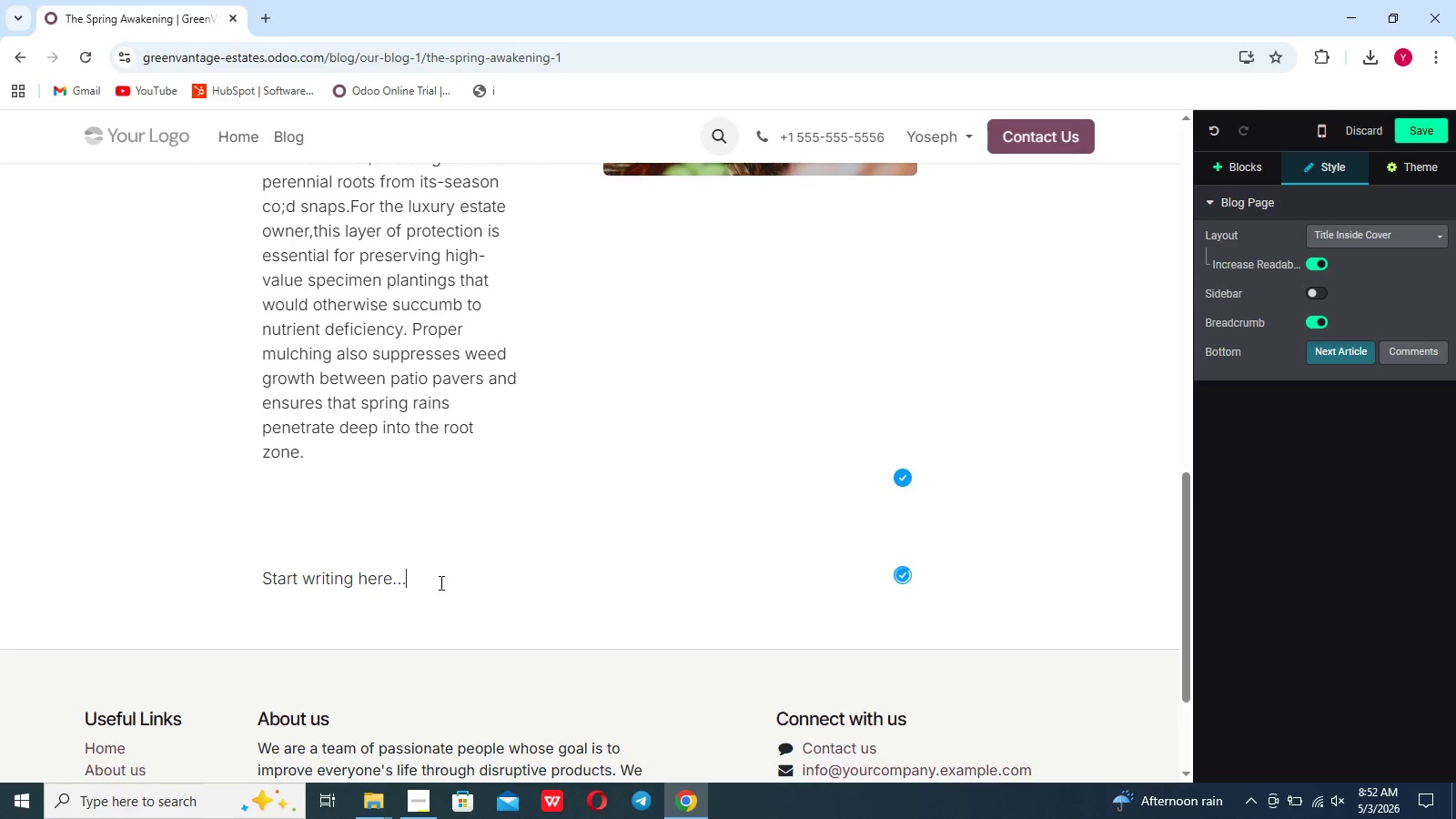 
key(Backspace)
 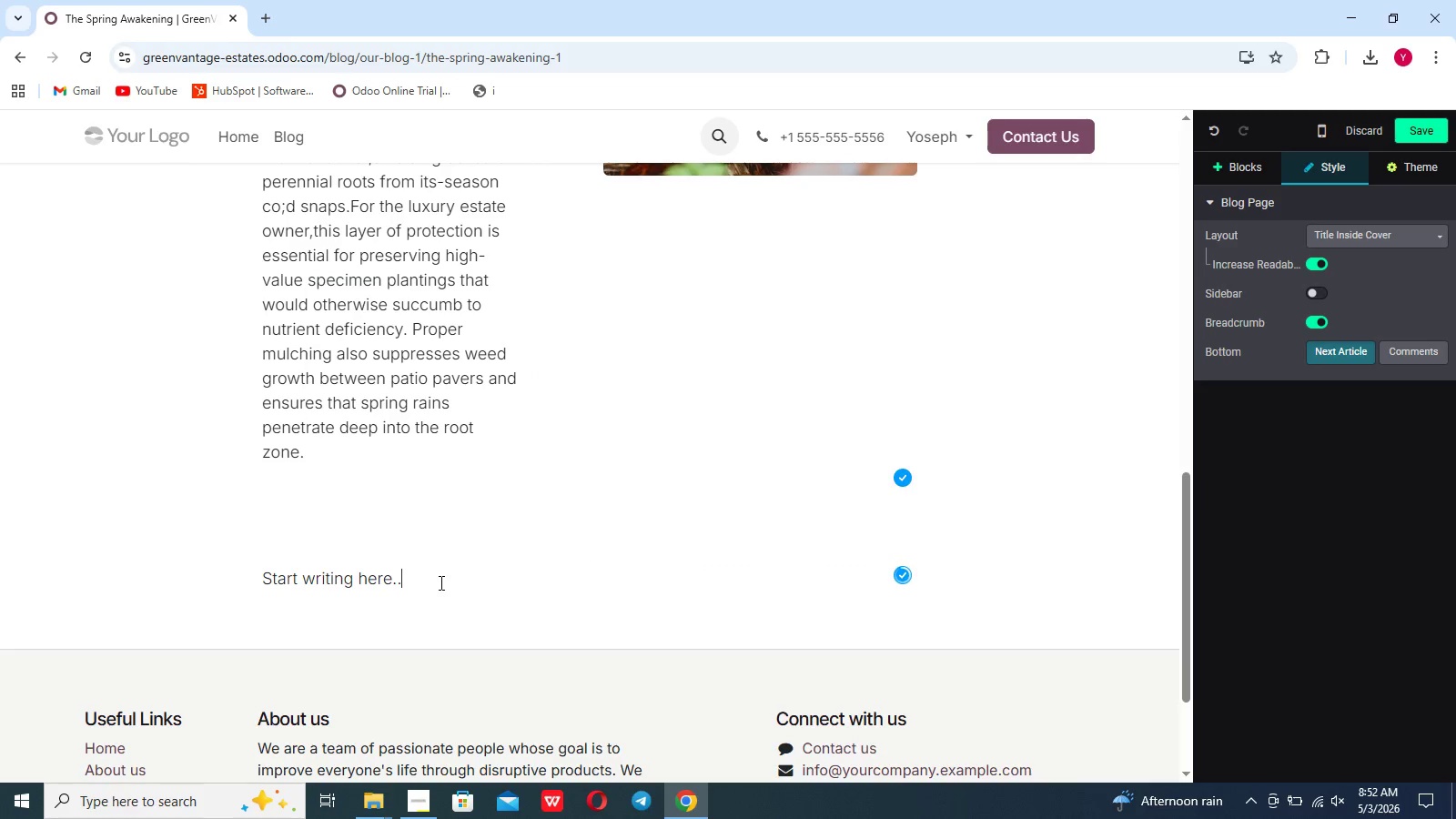 
key(Backspace)
 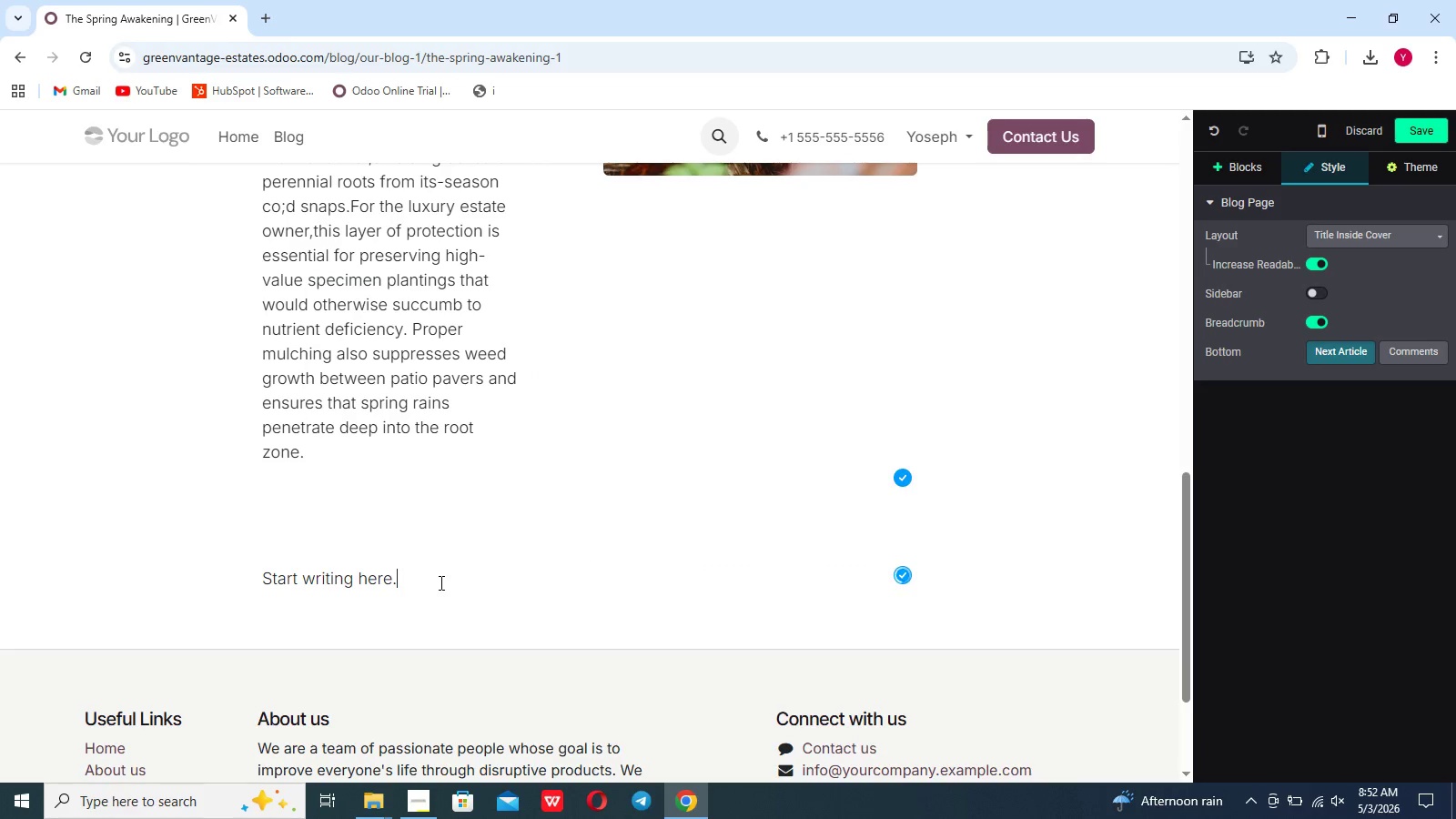 
hold_key(key=Backspace, duration=0.83)
 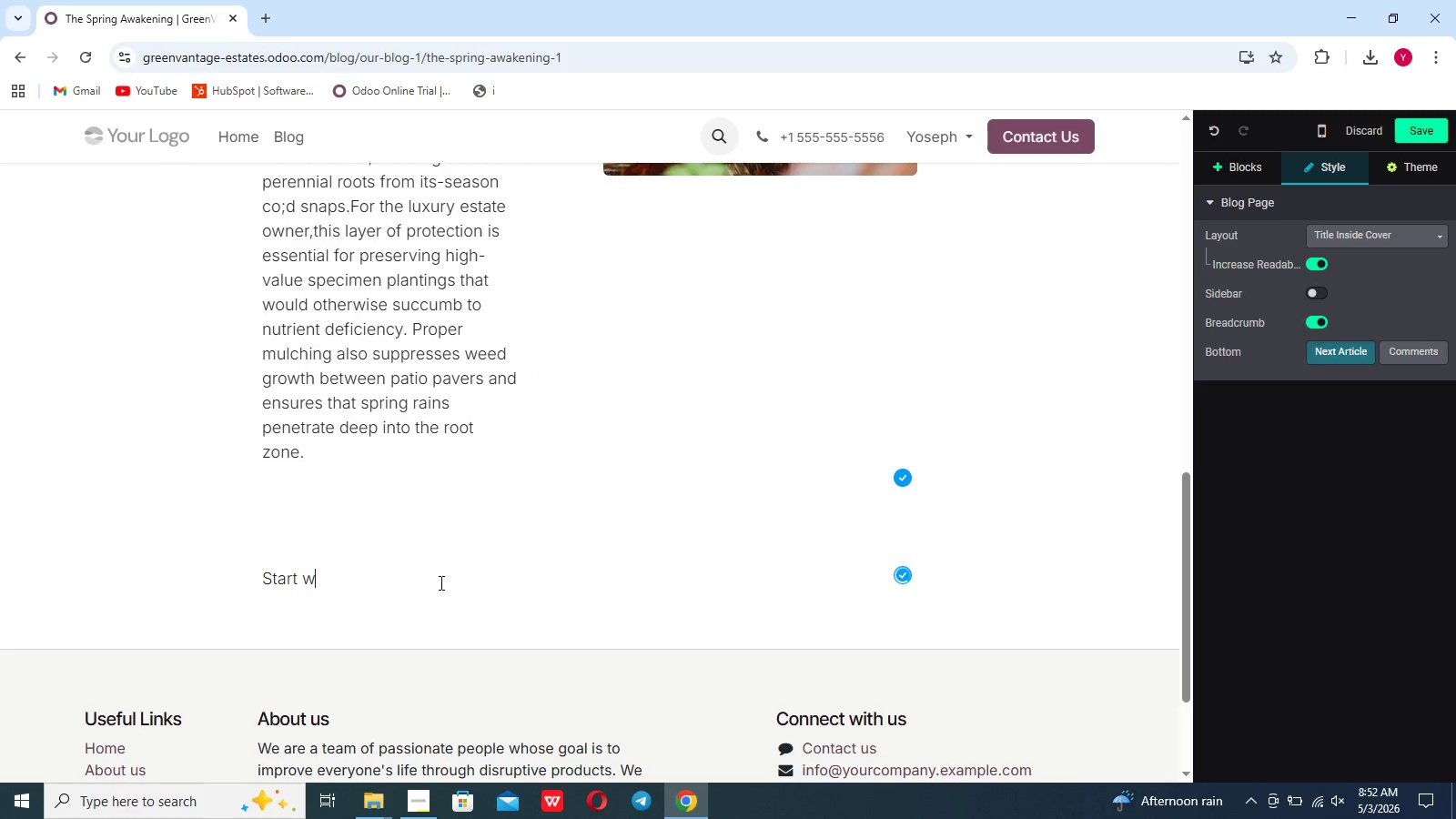 
key(Backspace)
 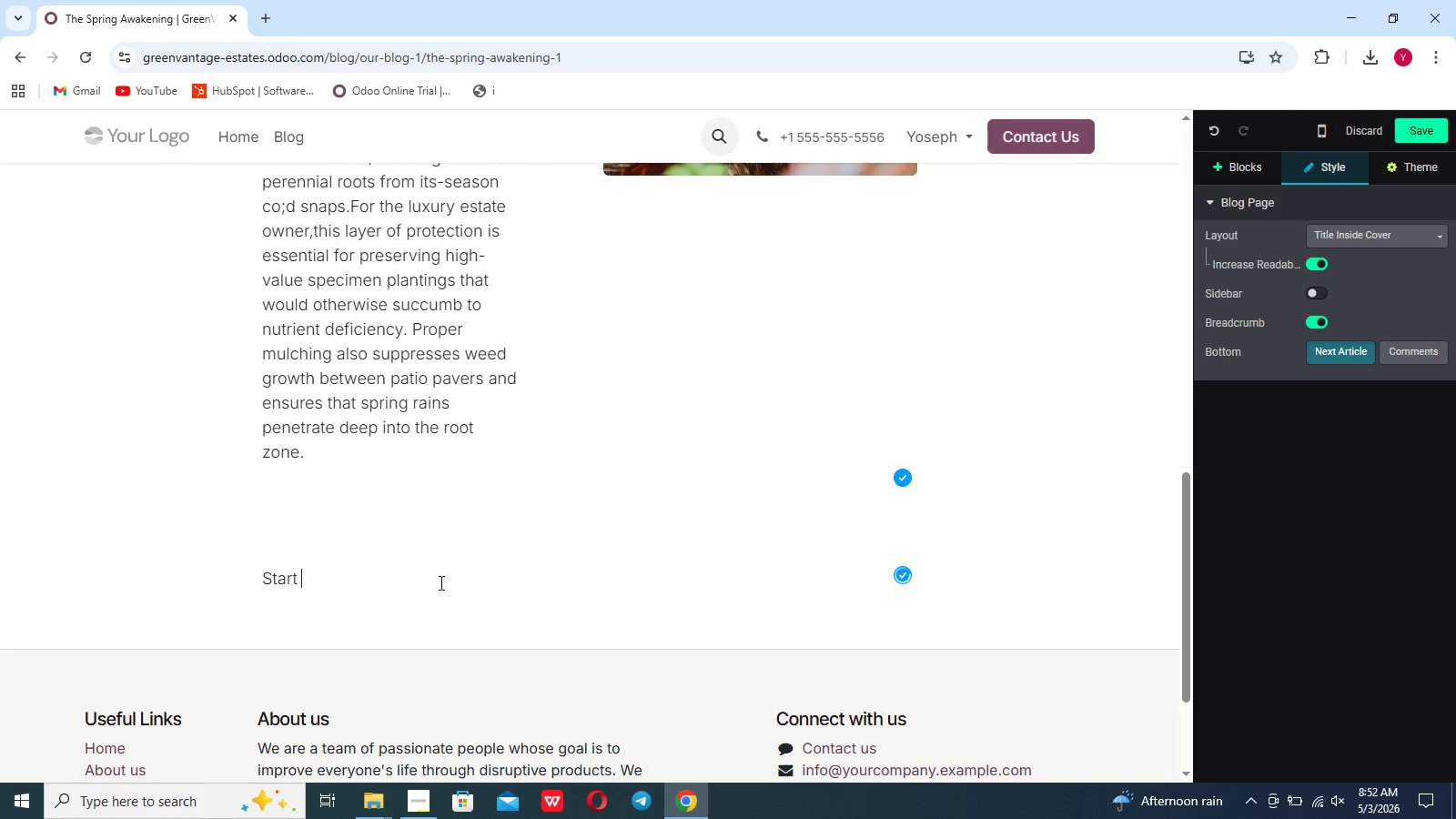 
key(Backspace)
 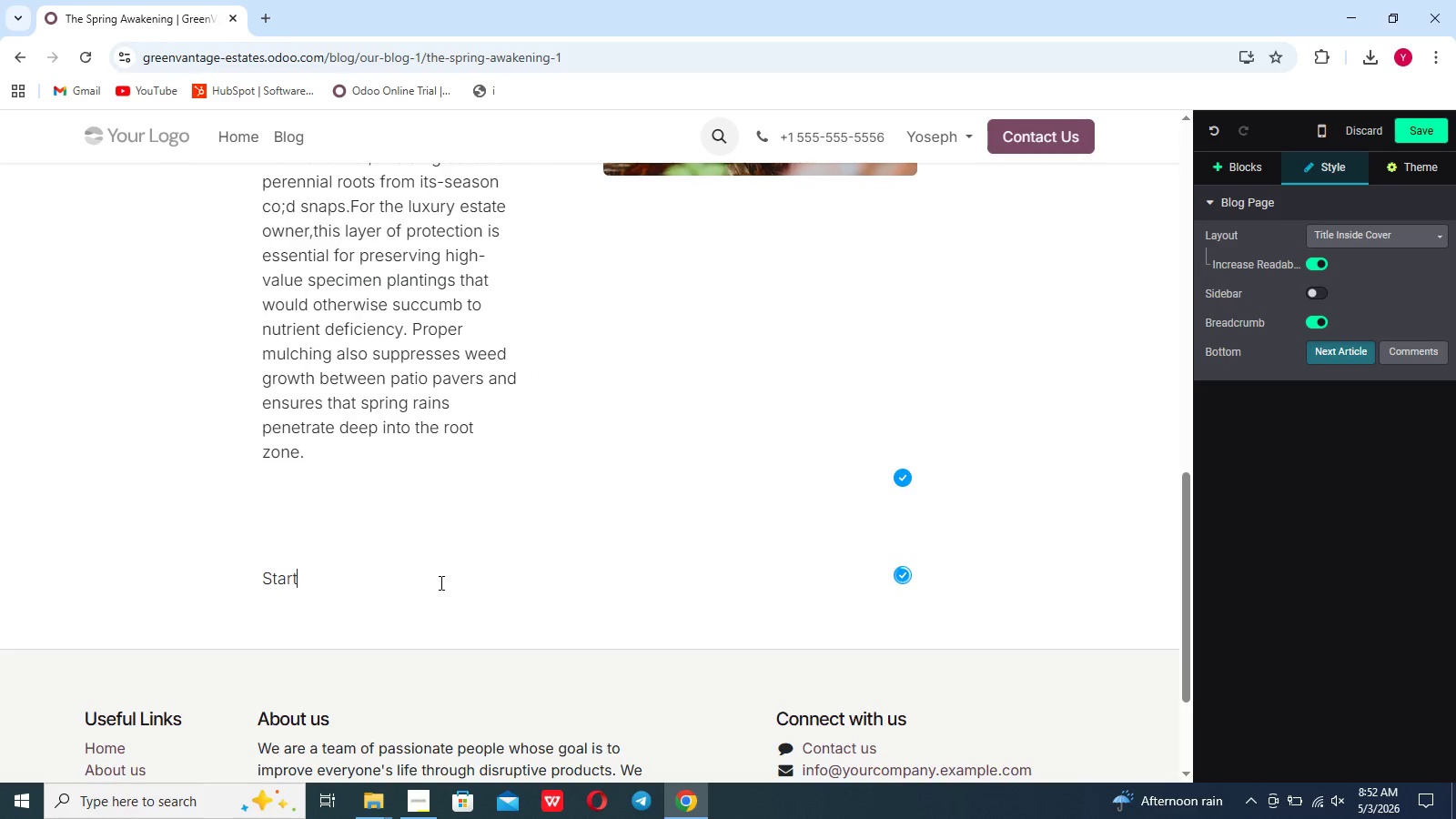 
key(Backspace)
 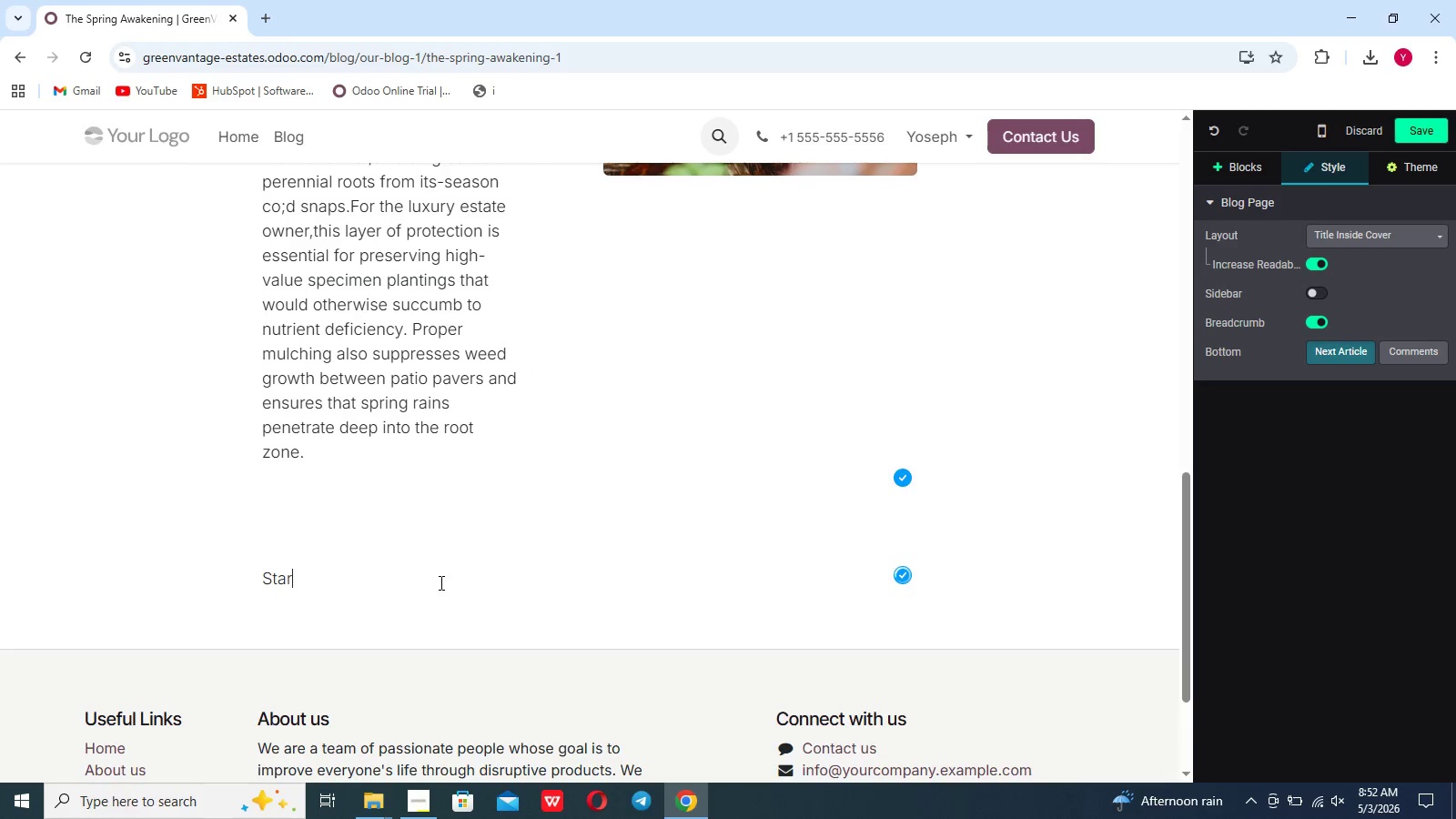 
key(Backspace)
 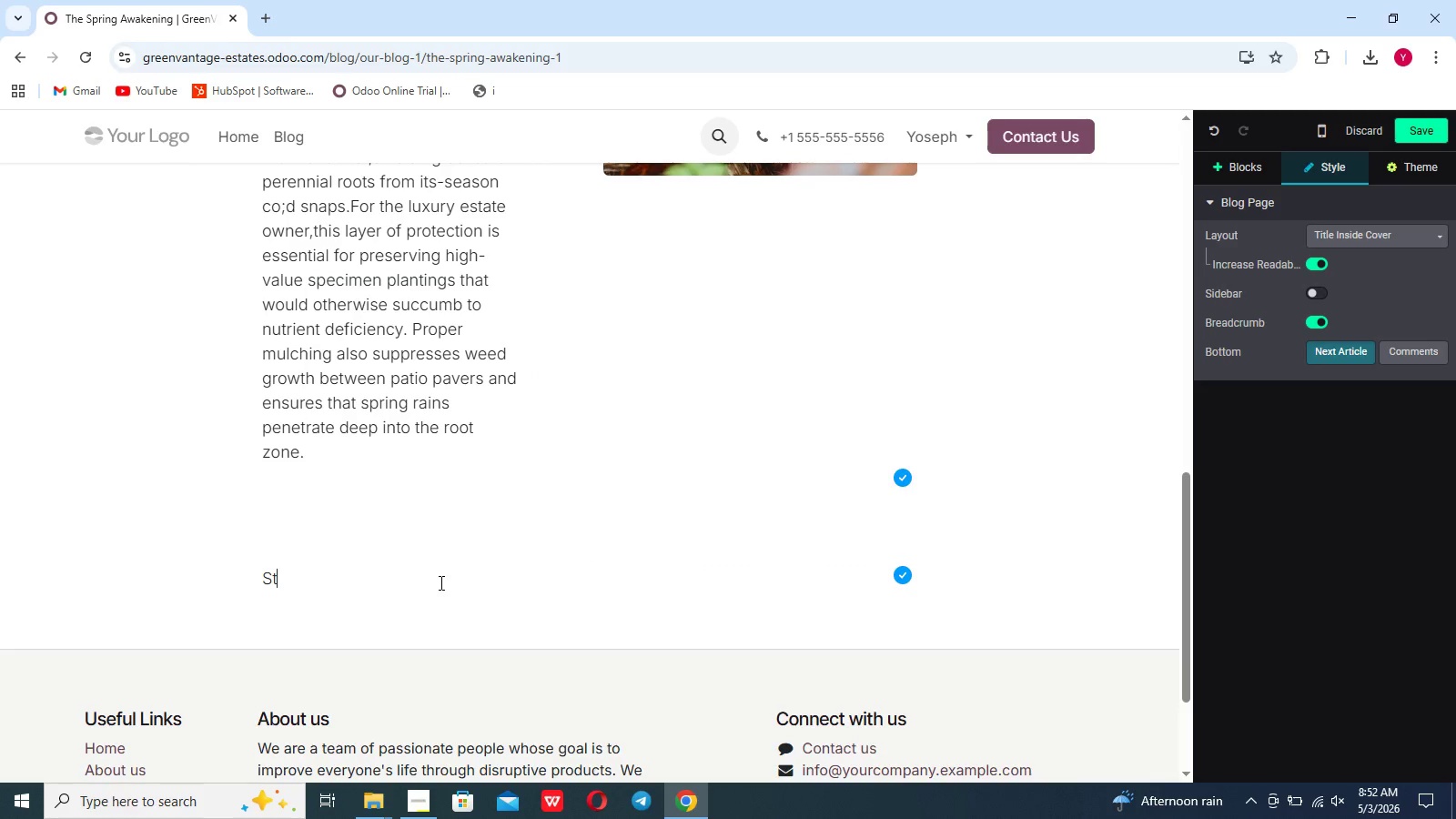 
key(Backspace)
 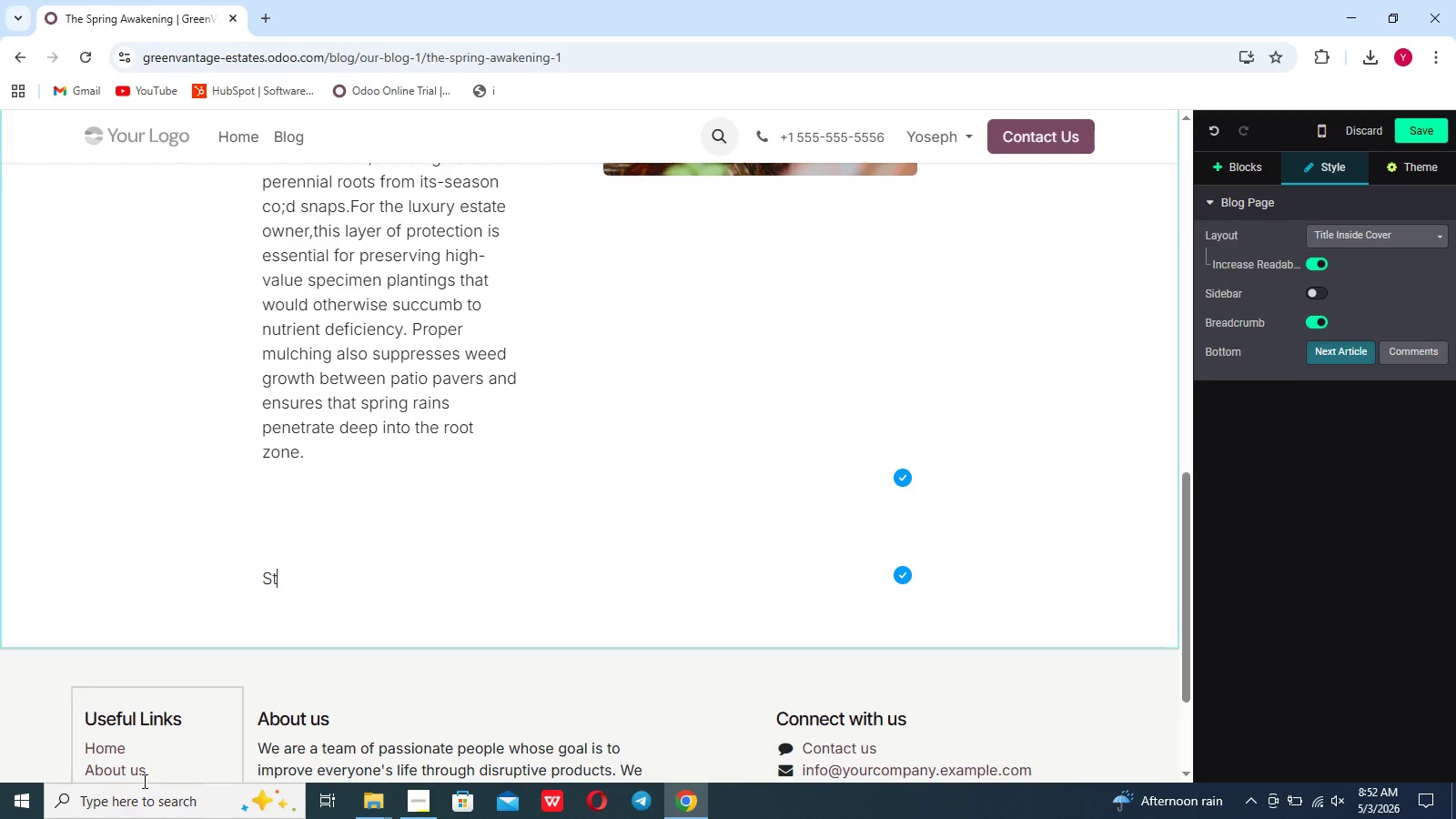 
left_click([154, 753])
 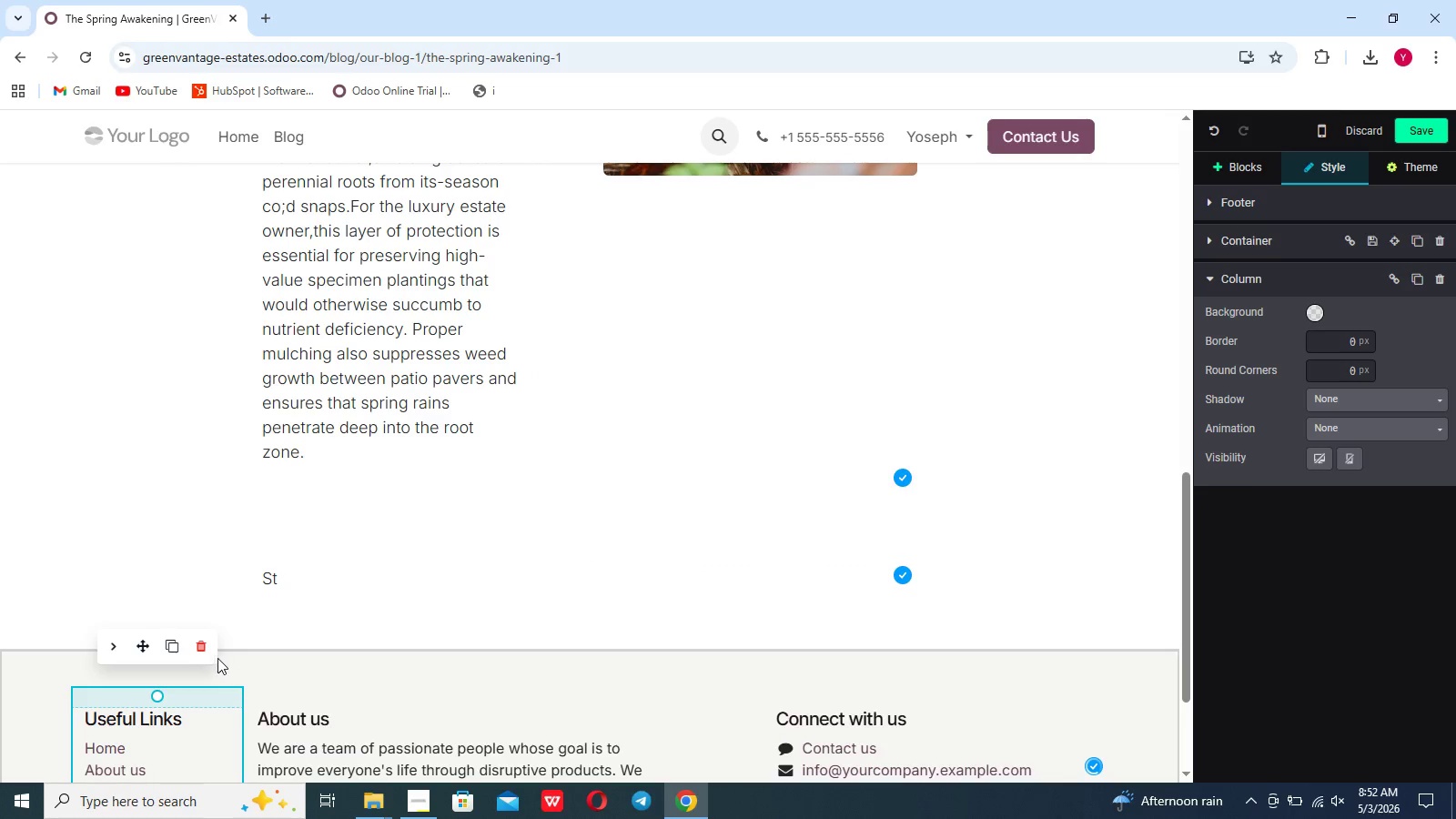 
left_click([207, 647])
 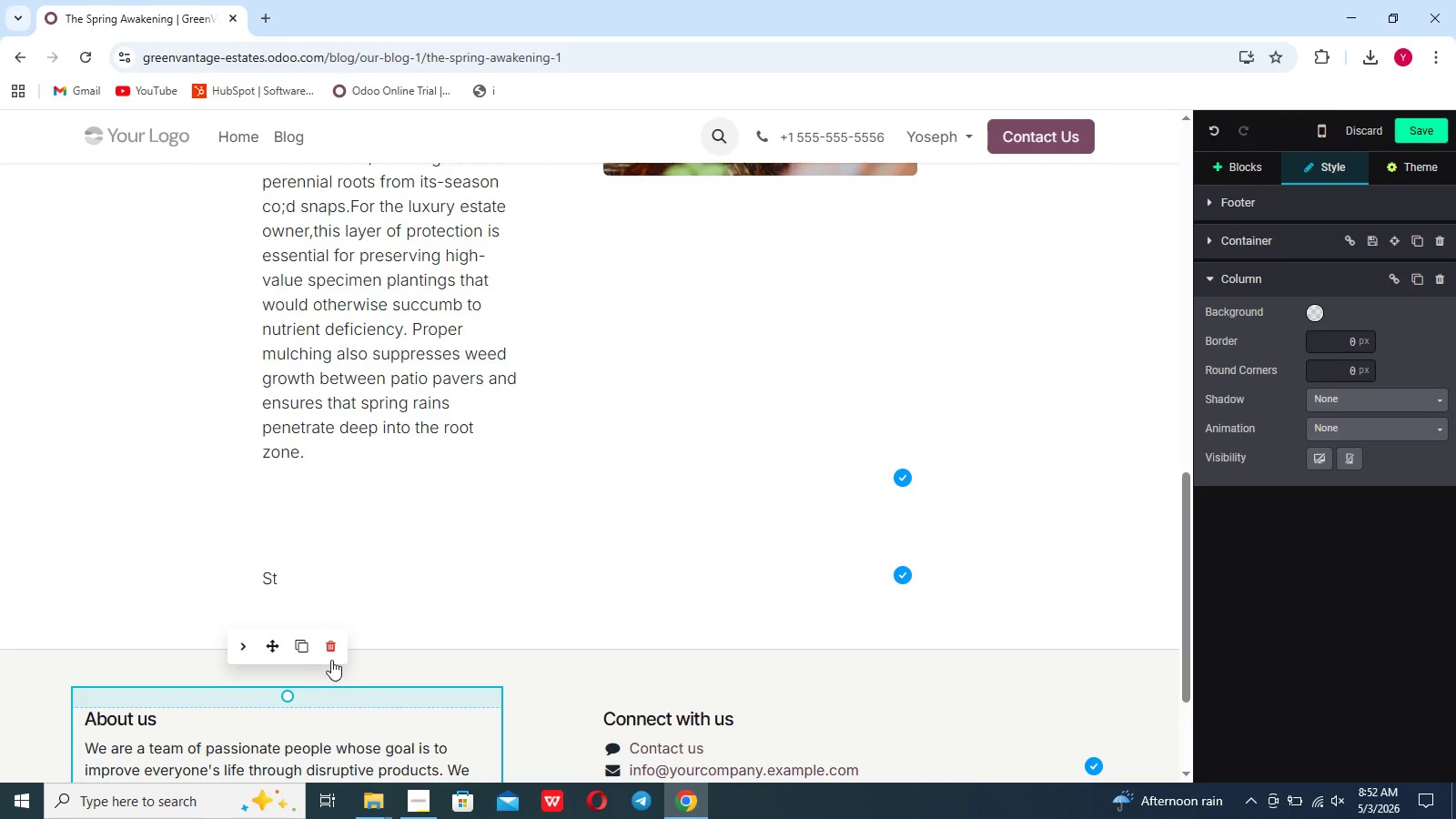 
left_click([331, 654])
 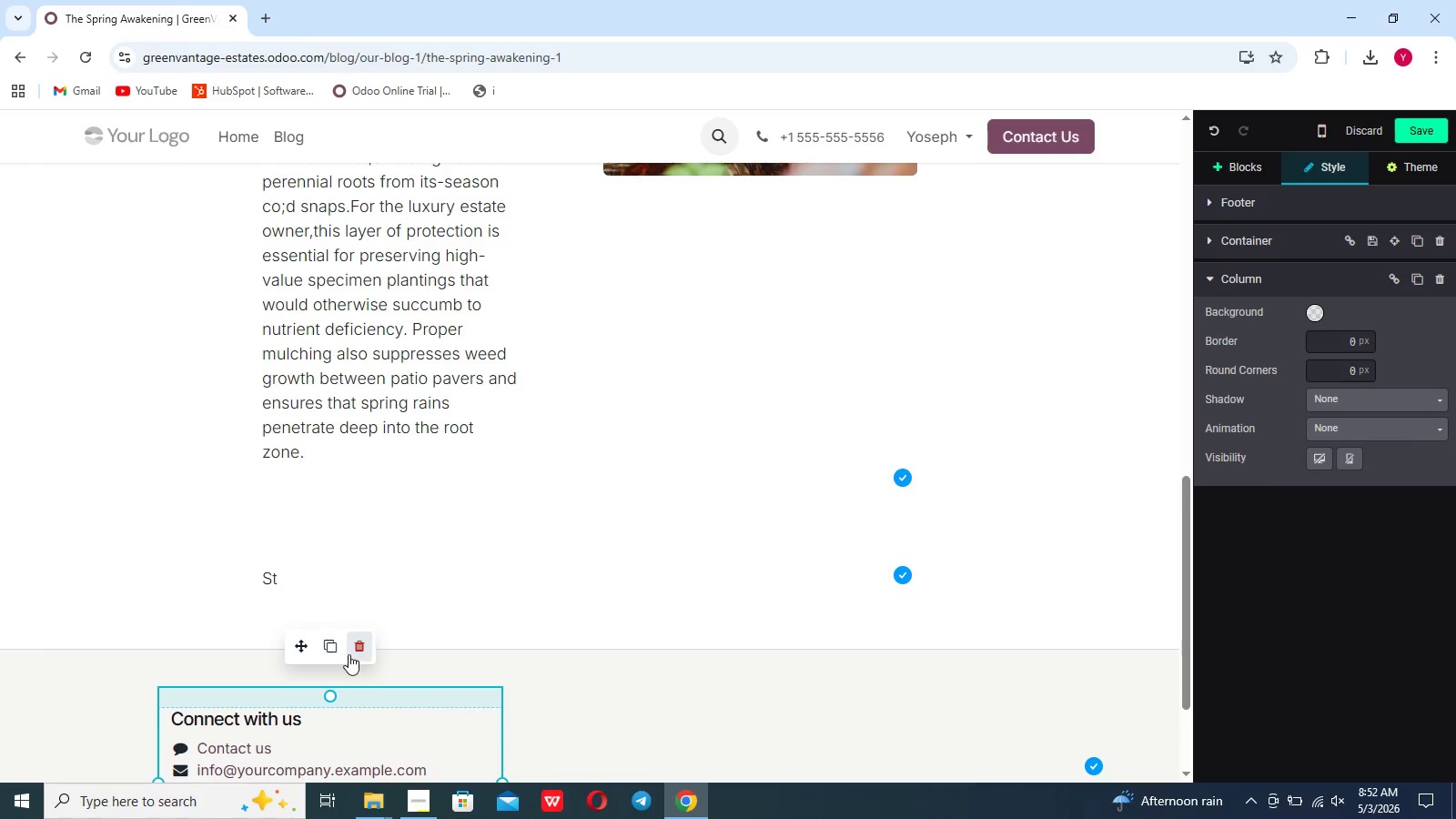 
left_click([350, 653])
 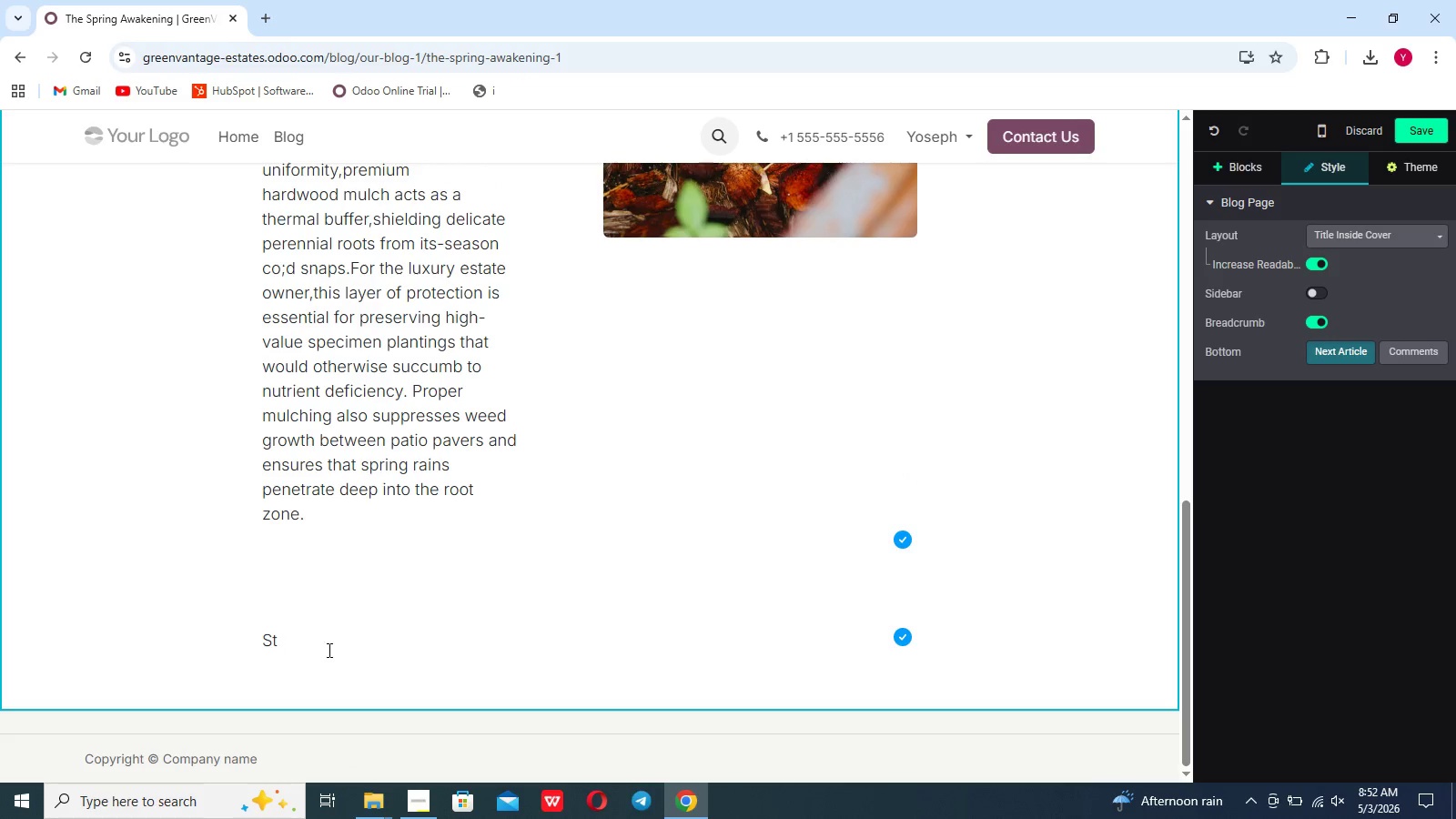 
left_click([328, 650])
 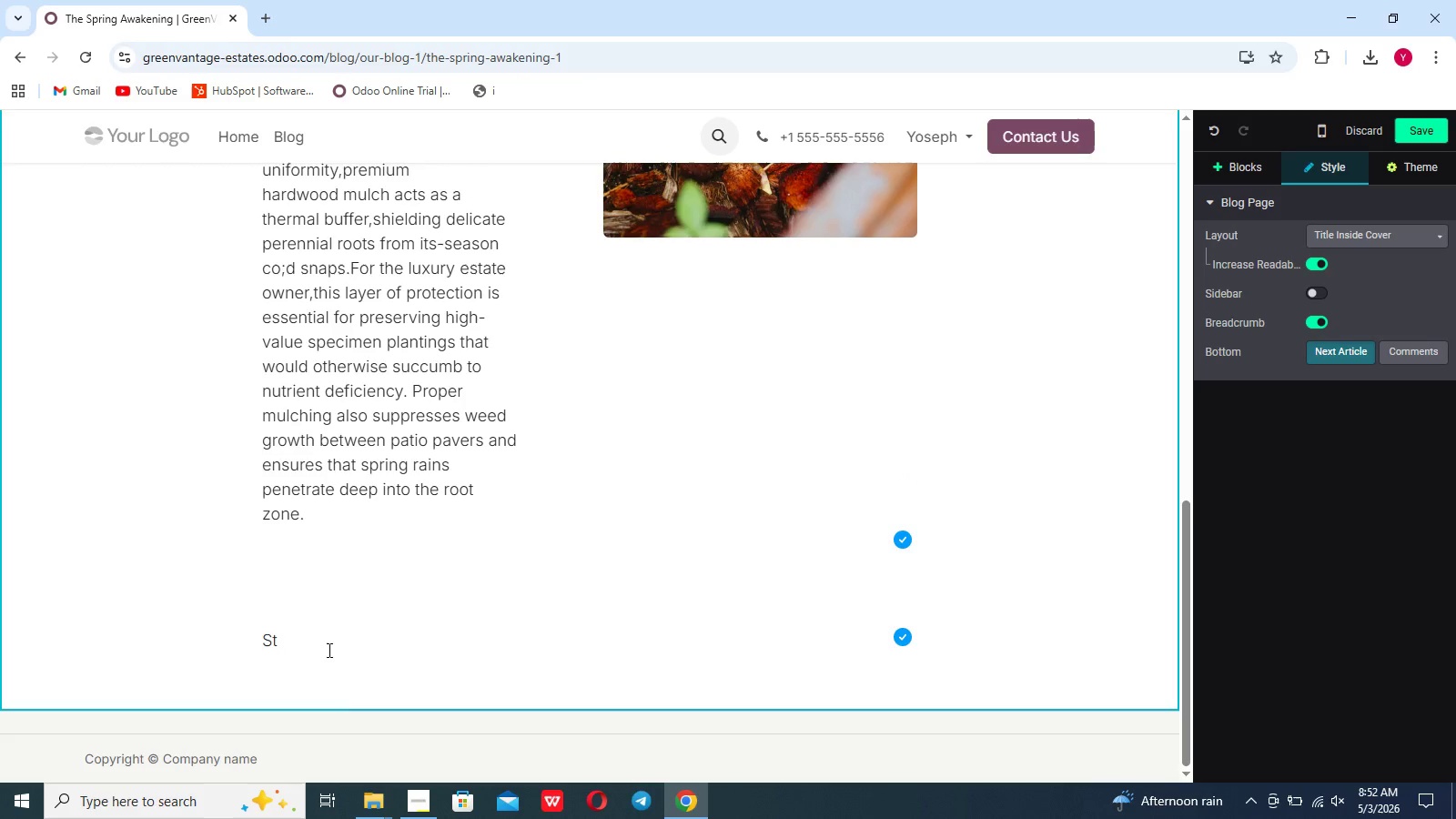 
key(Backspace)
 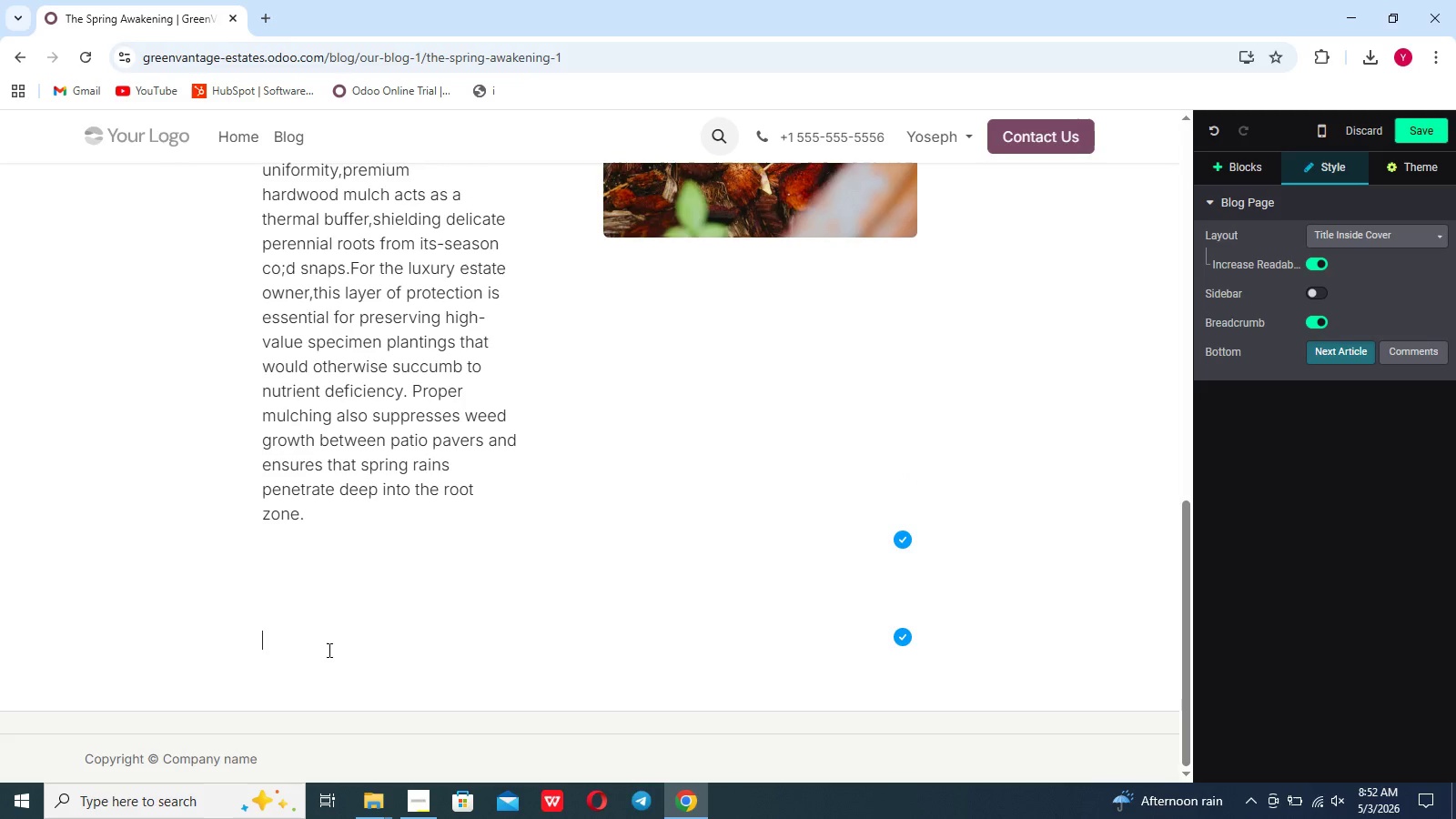 
key(Backspace)
 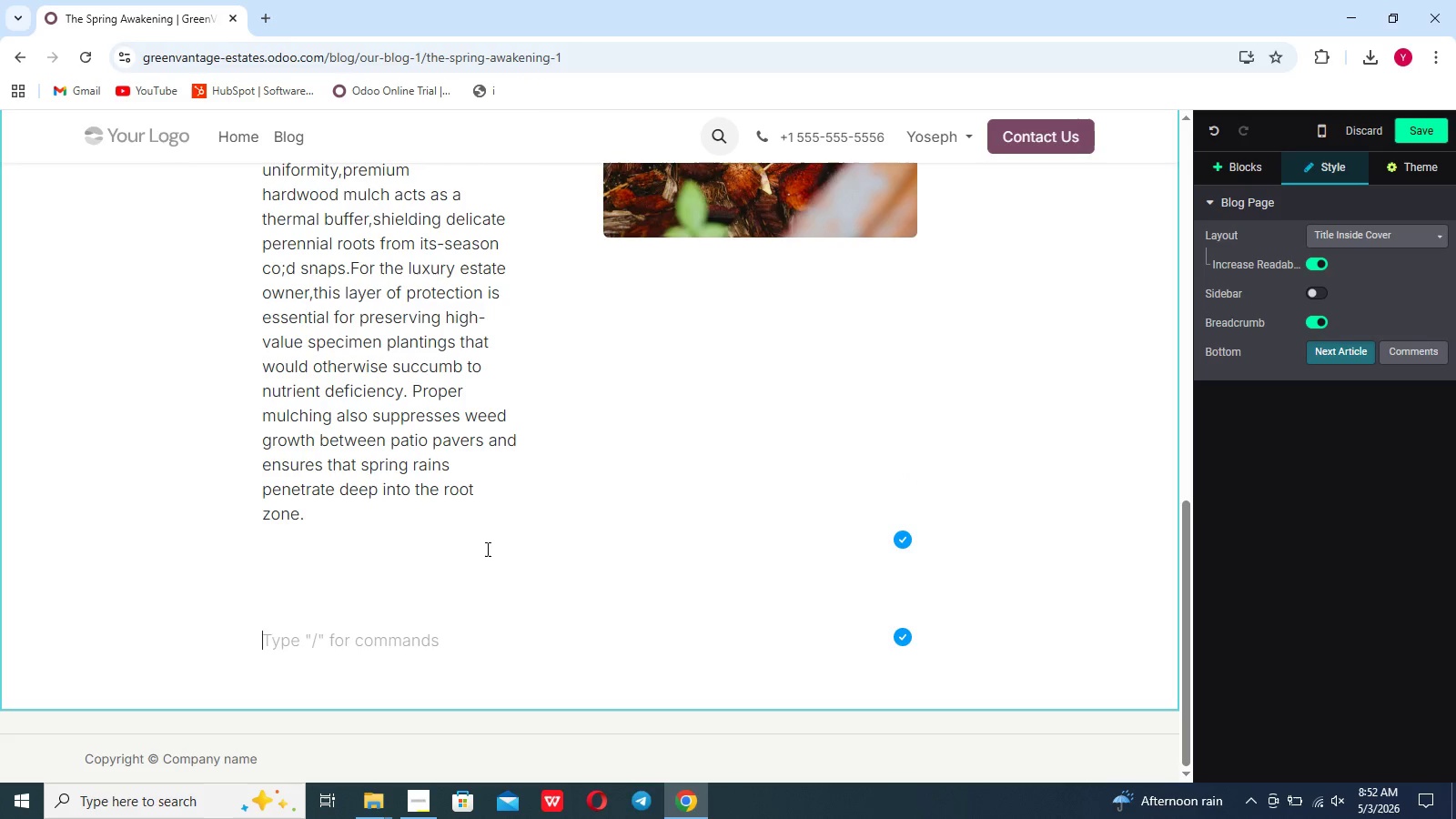 
wait(6.34)
 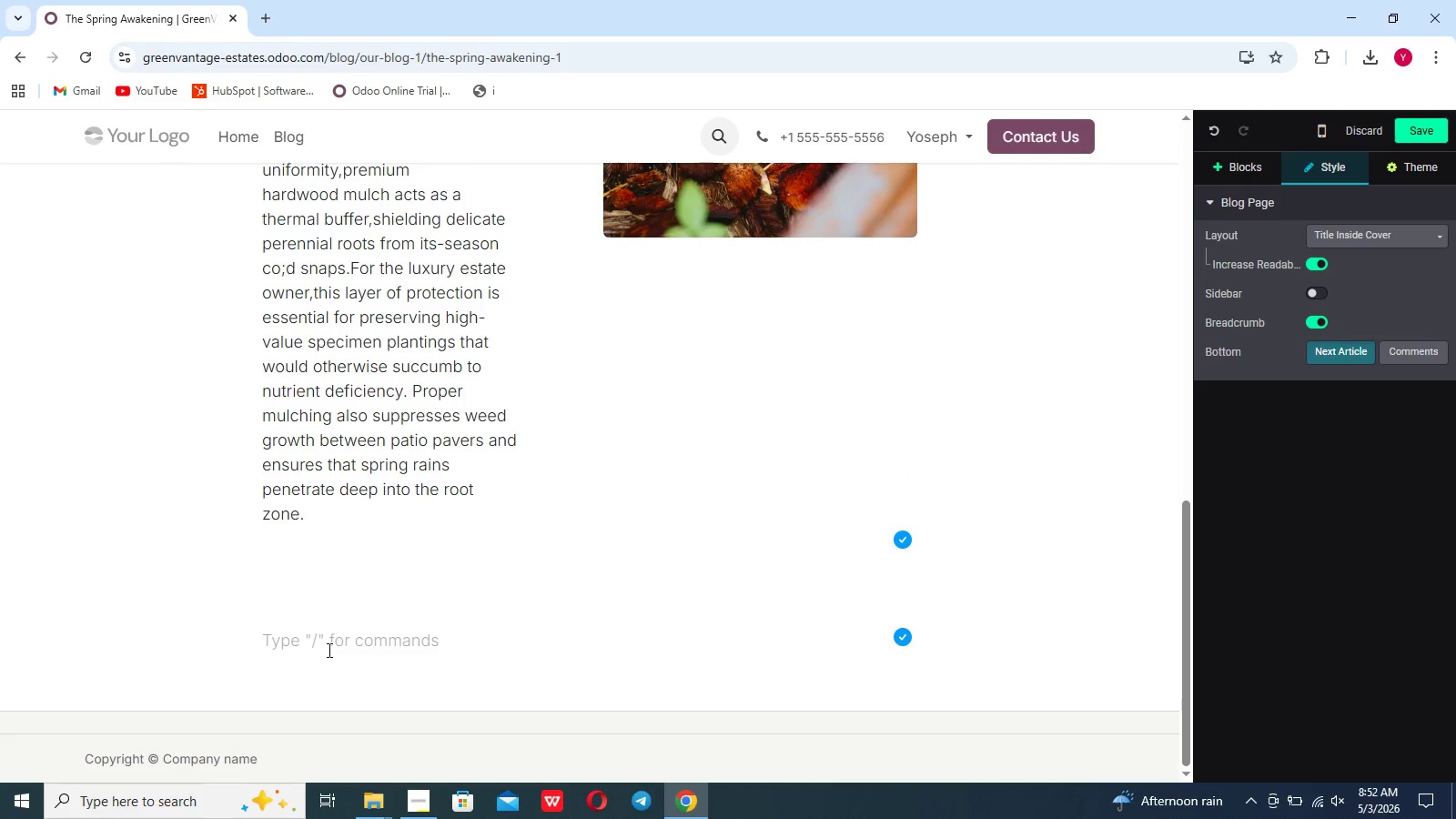 
left_click([1247, 169])
 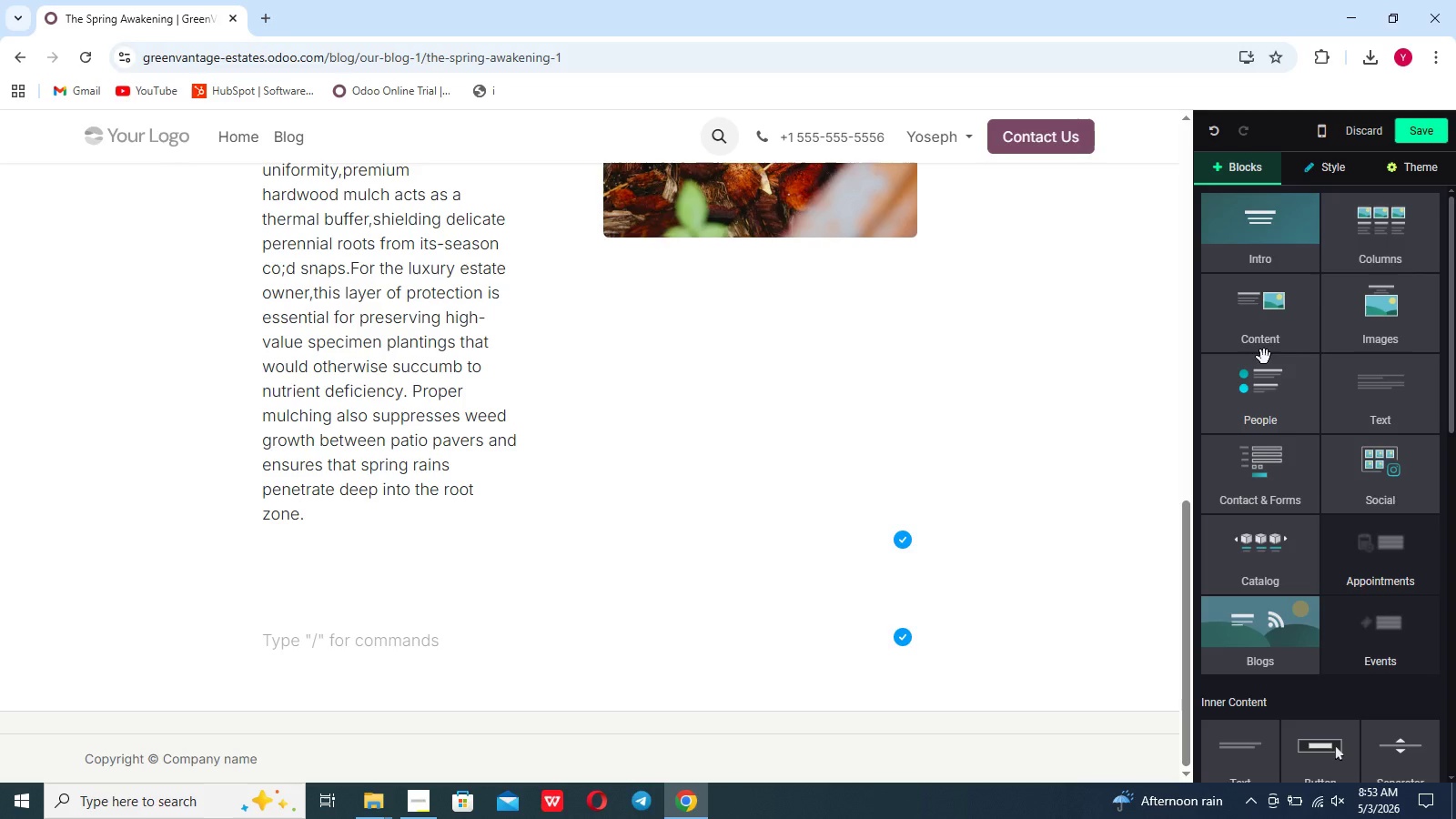 
mouse_move([1286, 339])
 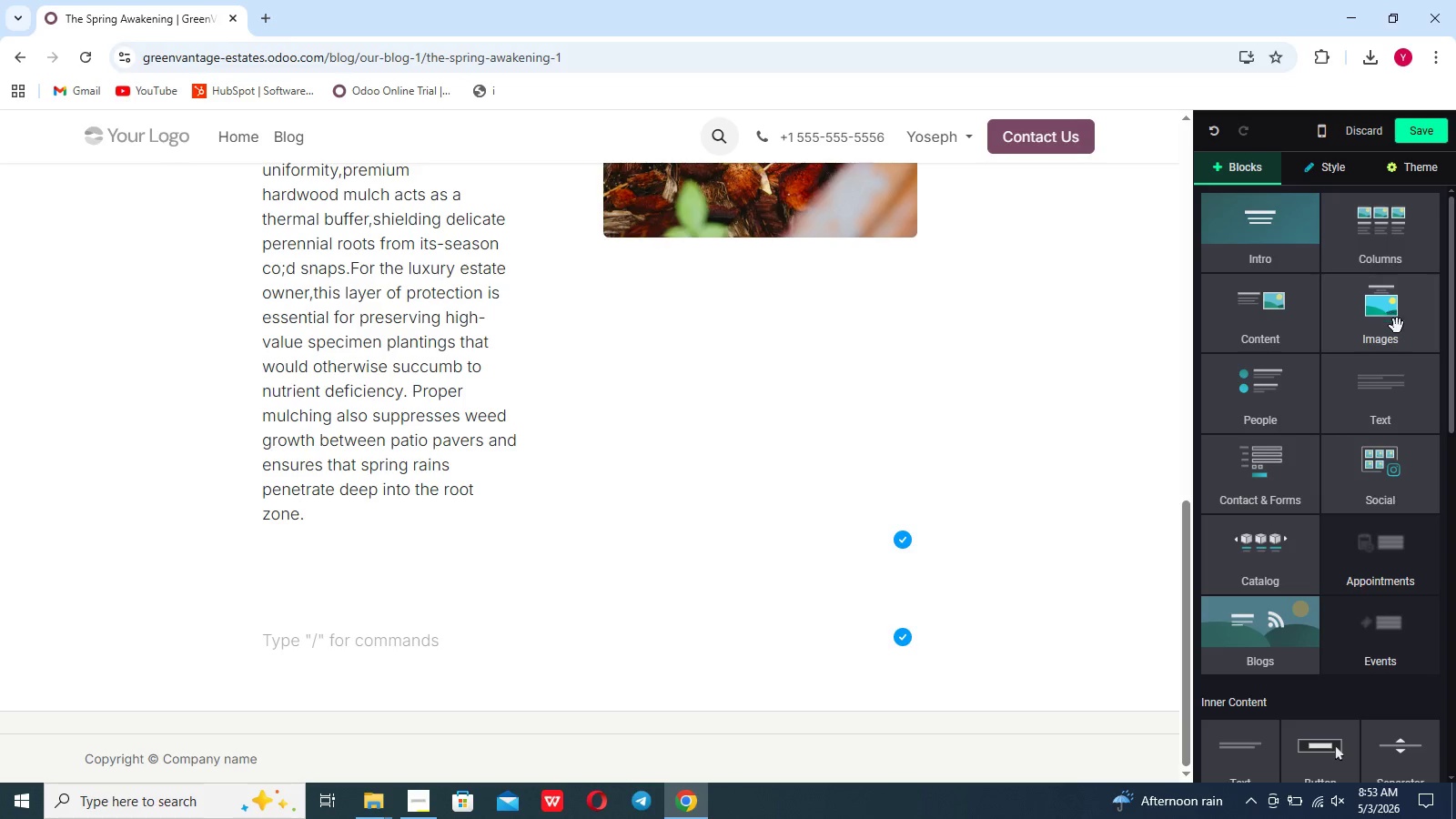 
left_click([1398, 326])
 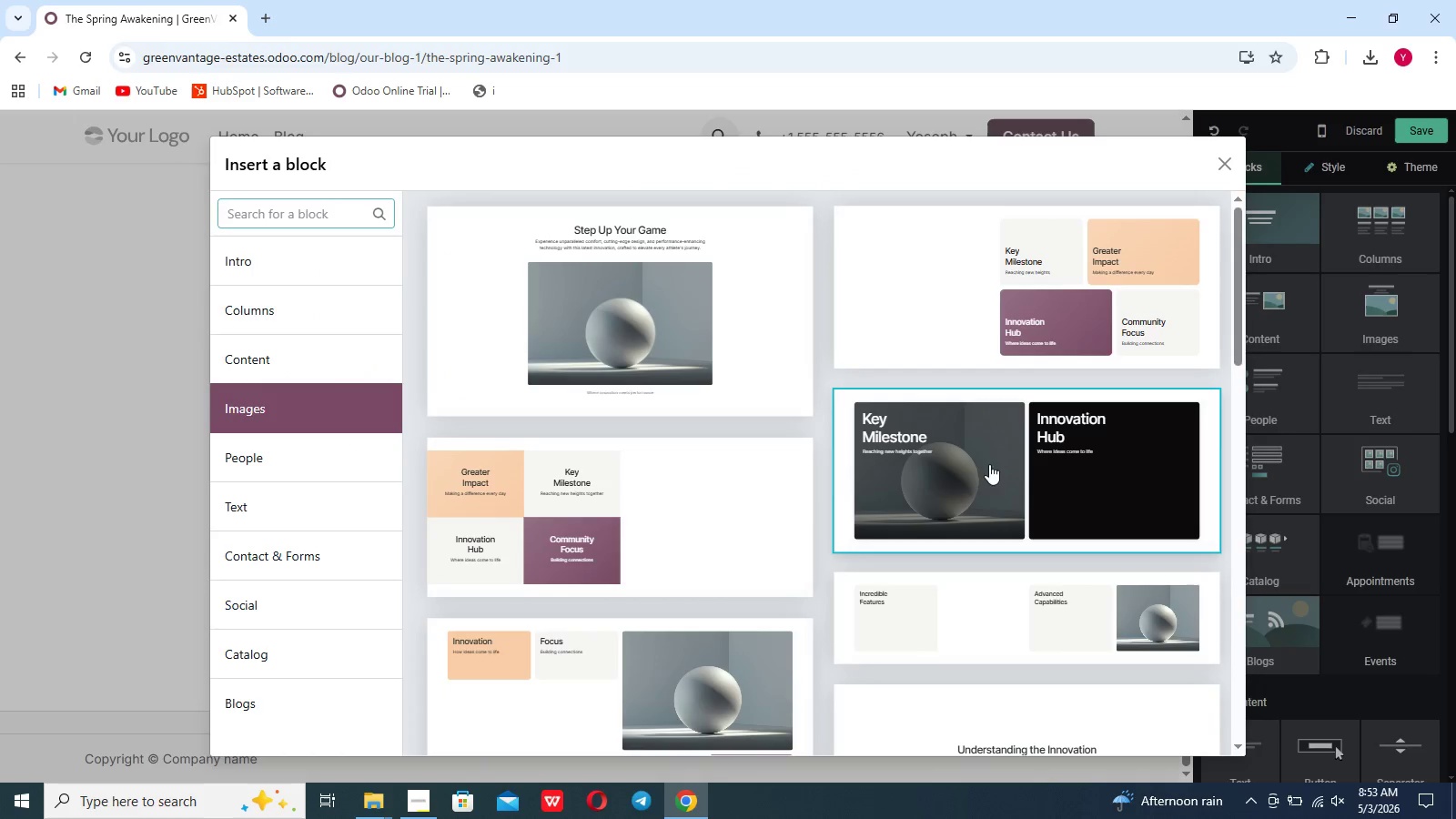 
scroll: coordinate [846, 483], scroll_direction: down, amount: 19.0
 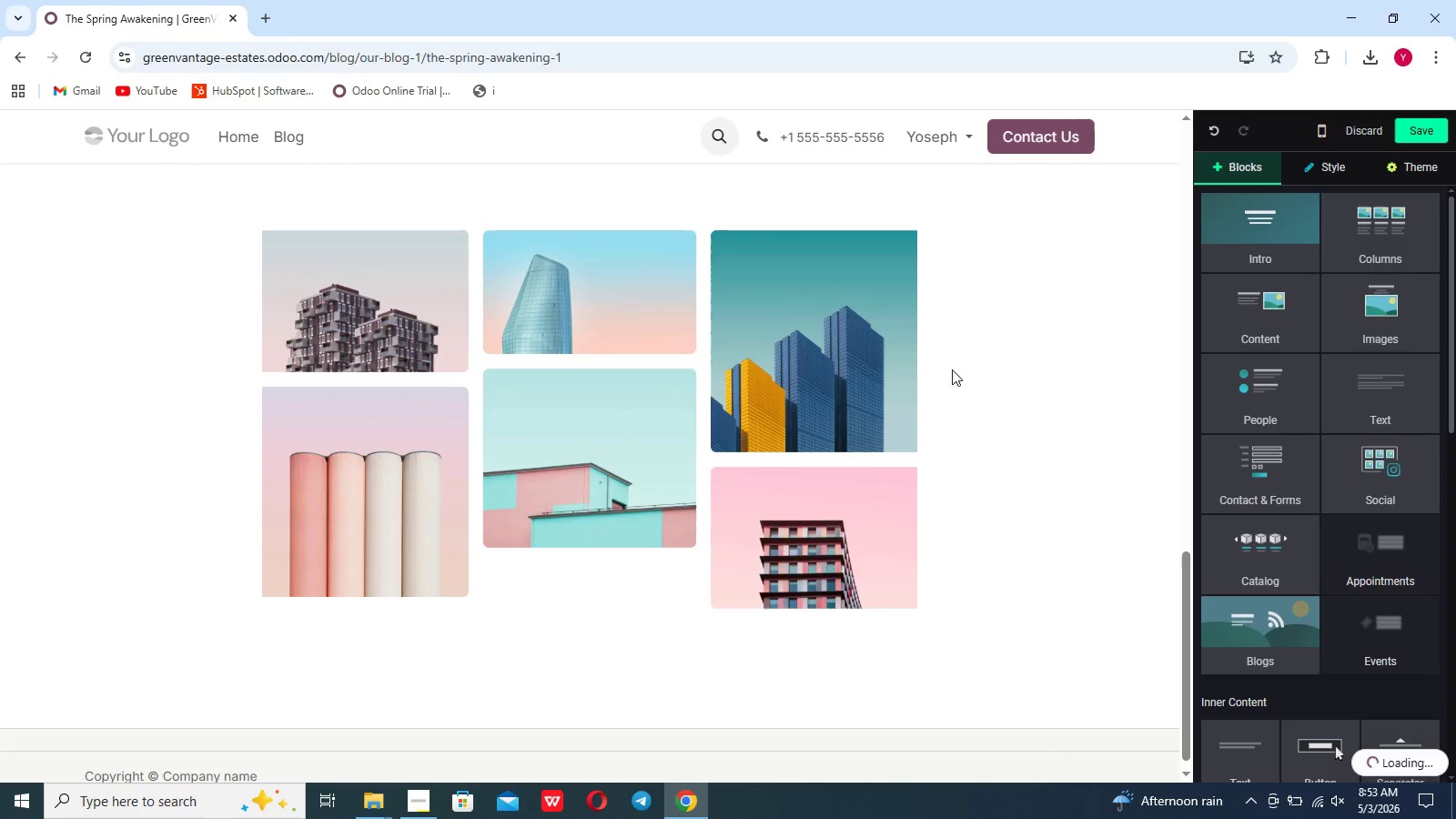 
wait(6.95)
 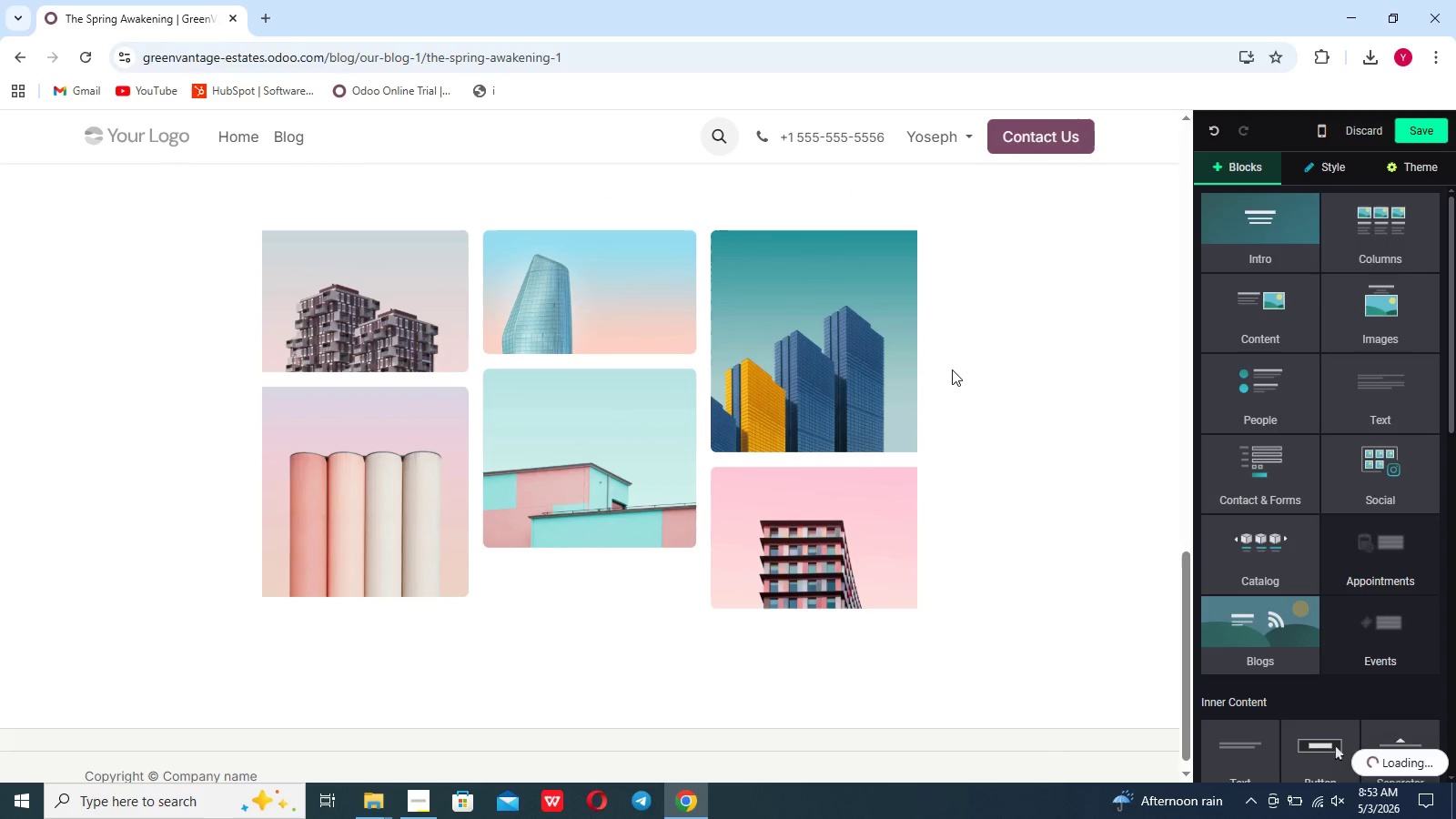 
left_click([603, 603])
 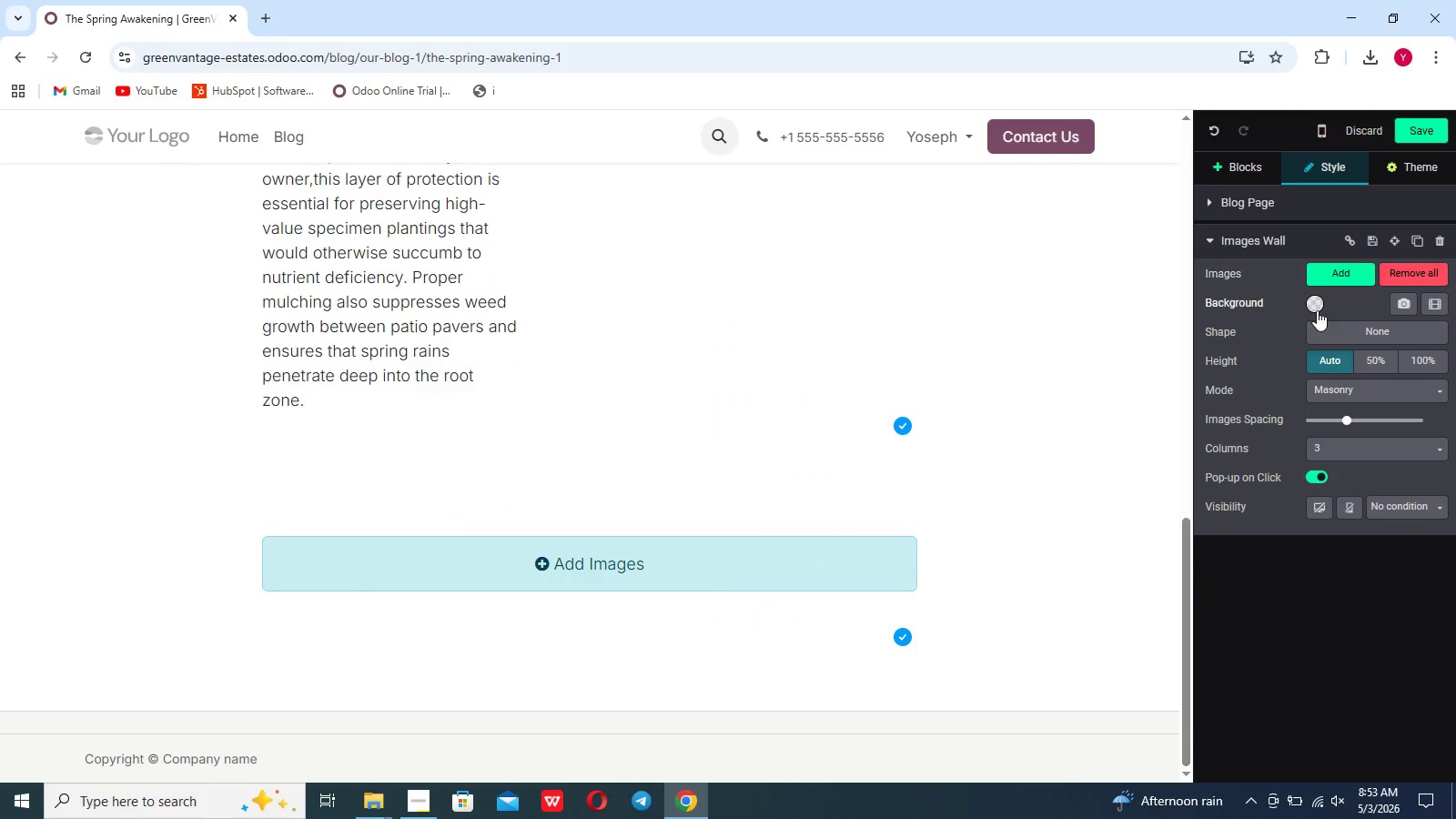 
left_click([1352, 273])
 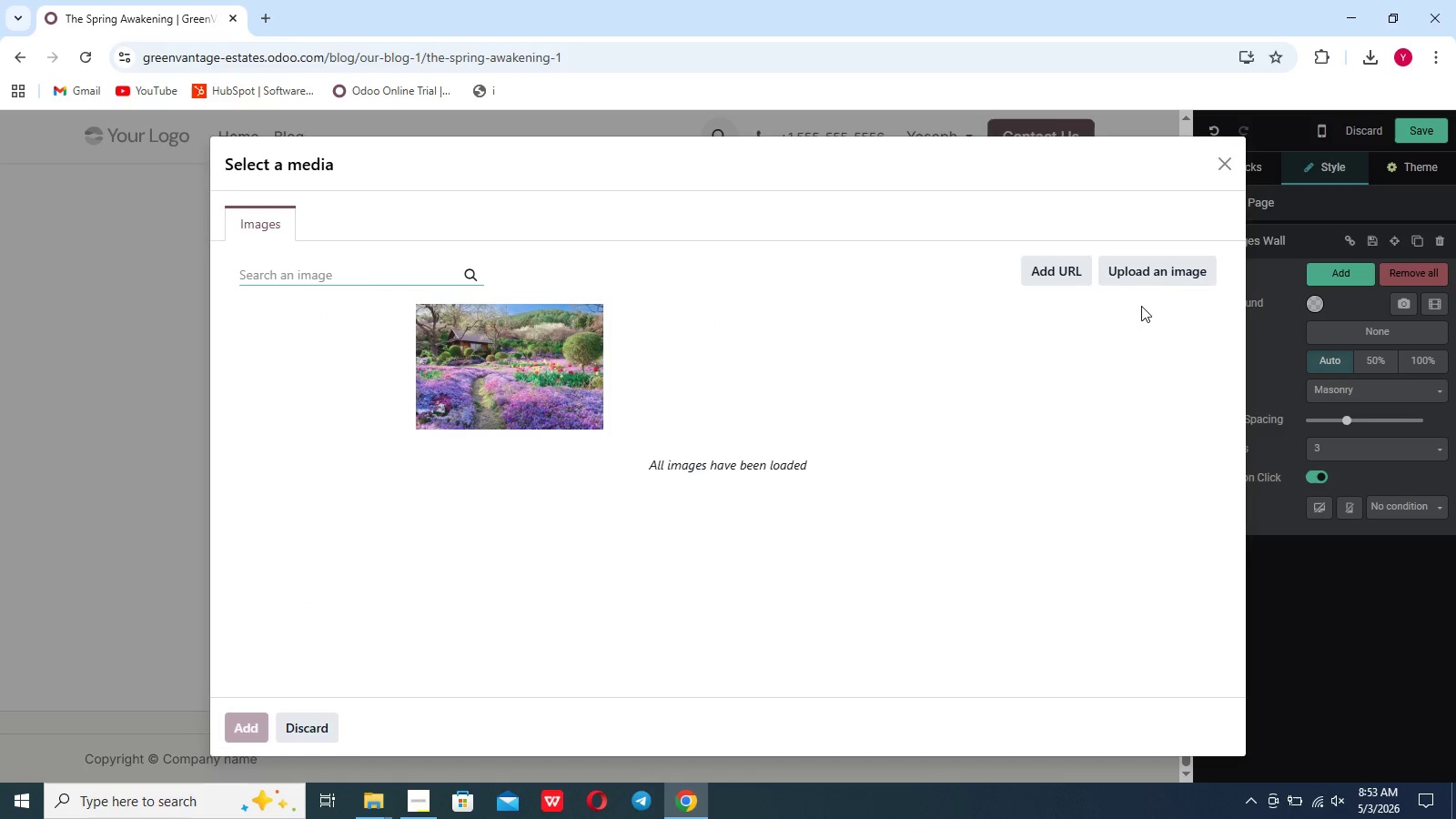 
left_click([1162, 271])
 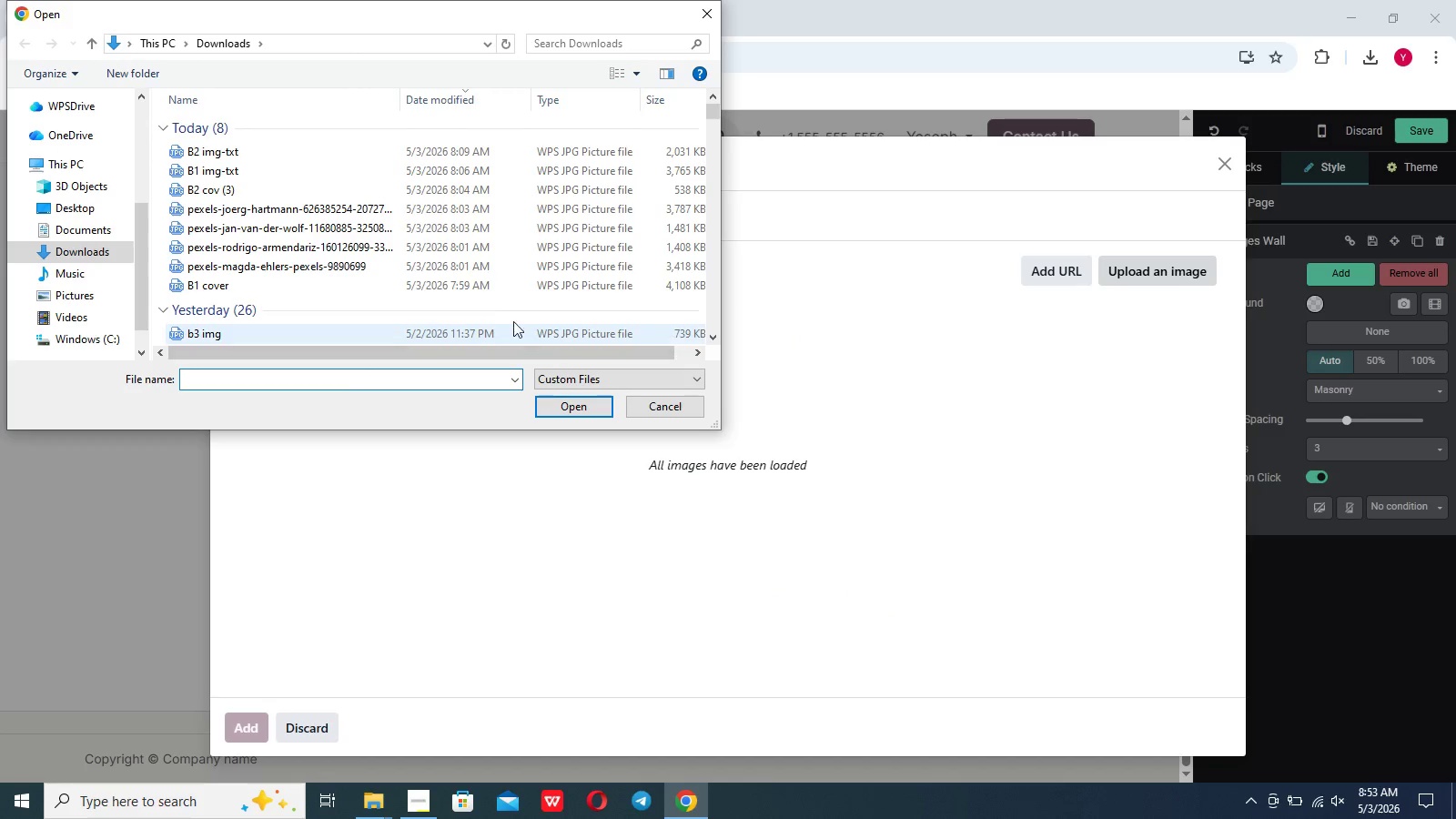 
left_click([438, 266])
 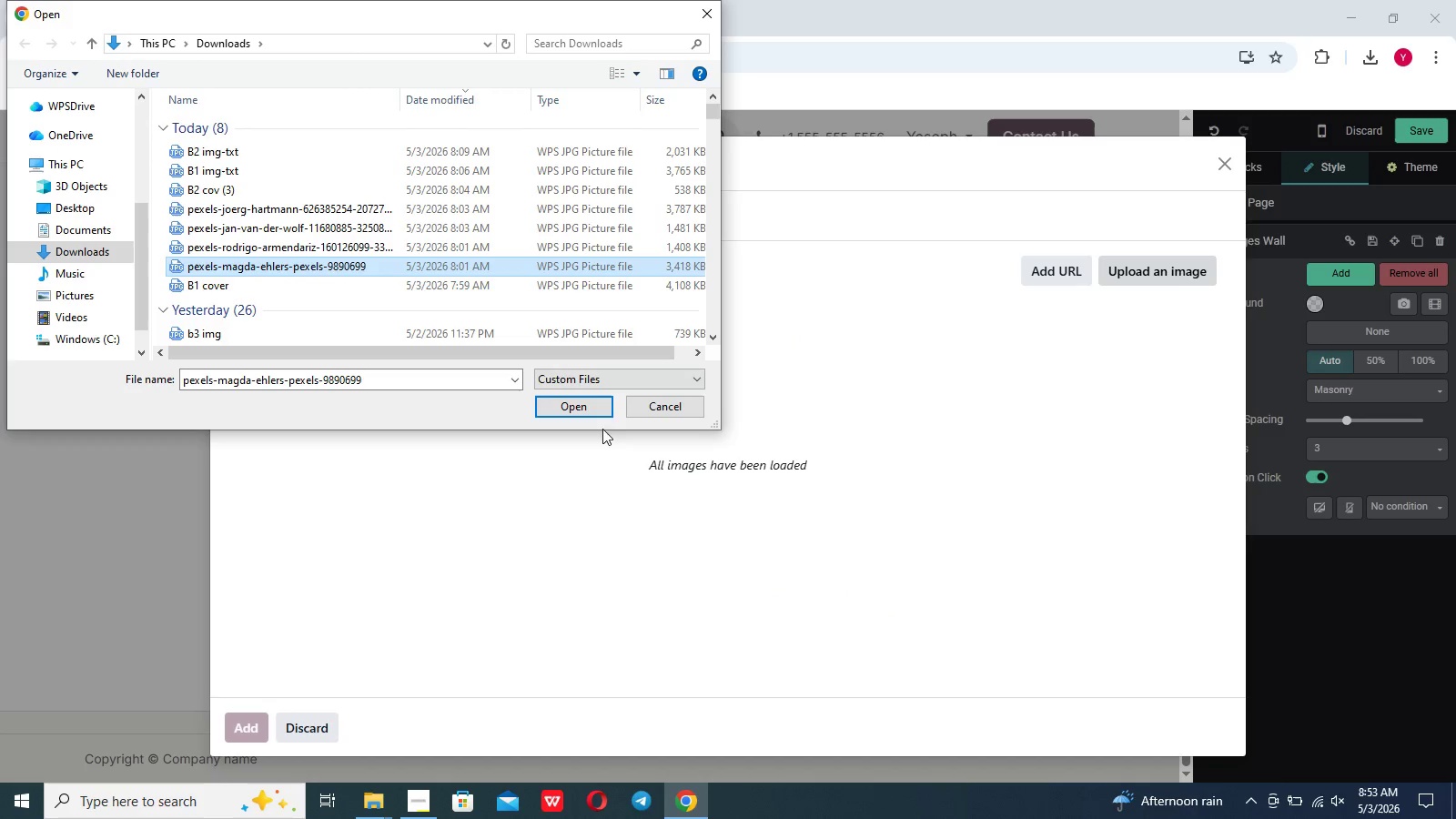 
left_click([594, 405])
 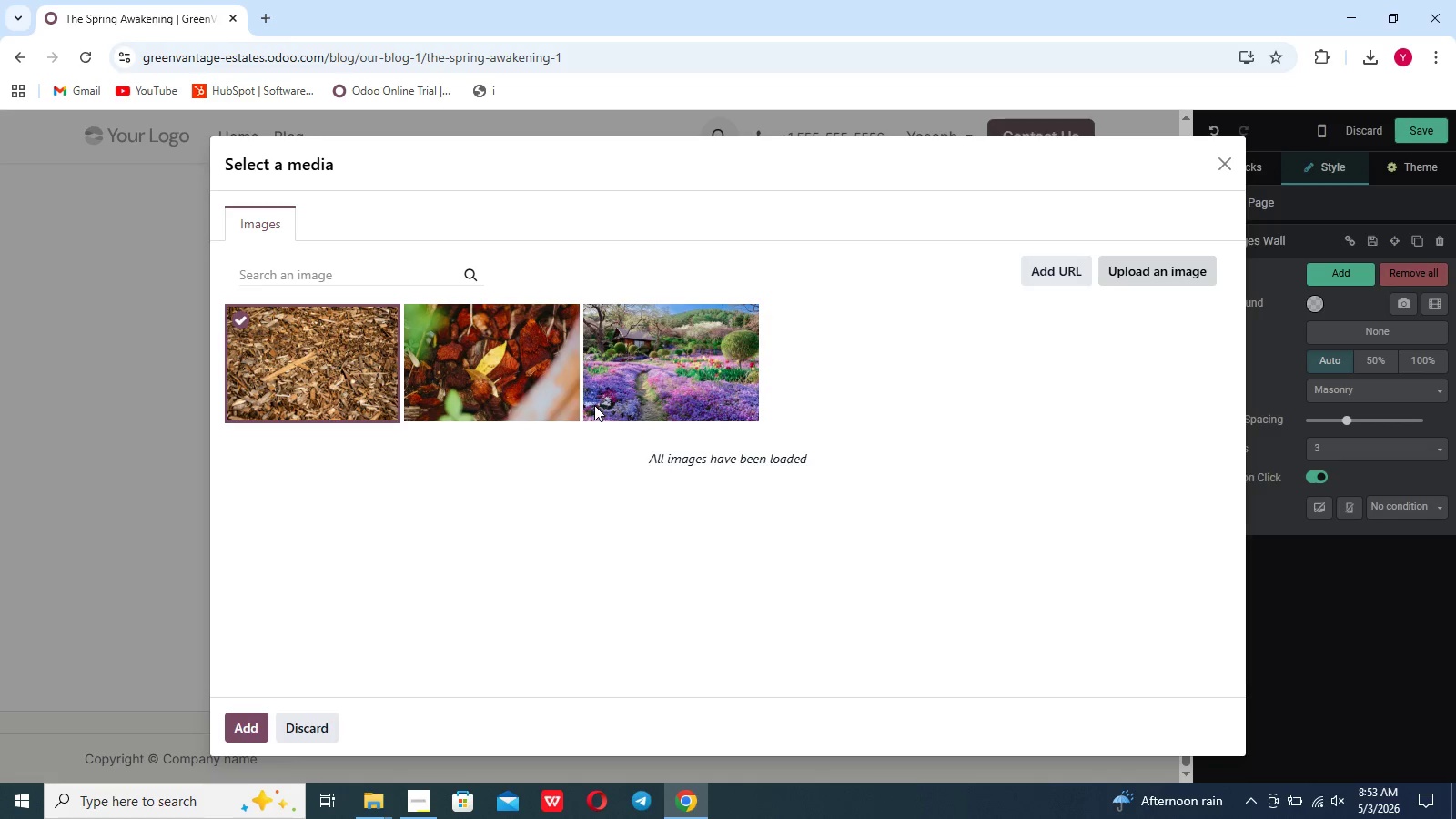 
wait(25.67)
 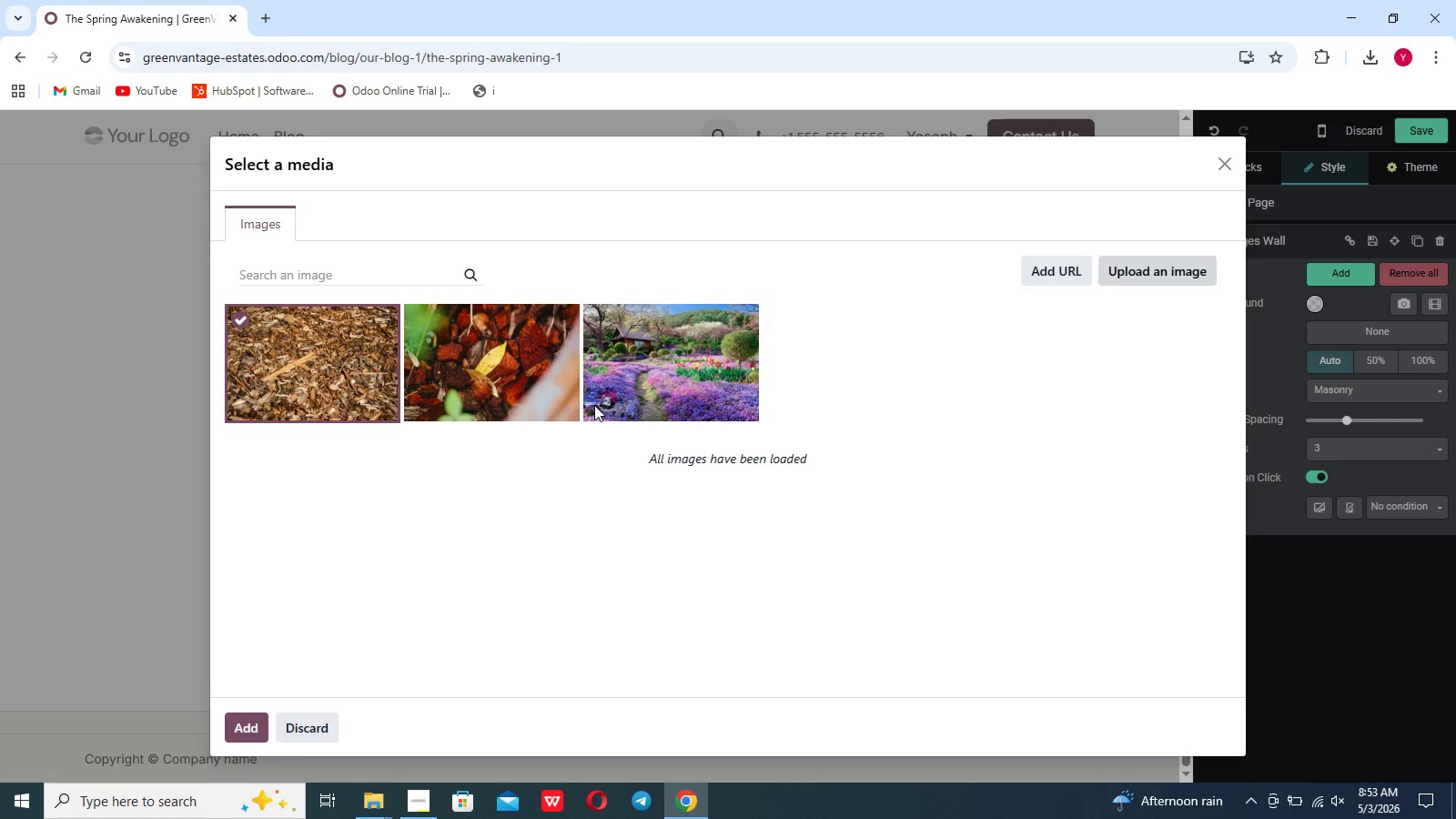 
left_click([241, 723])
 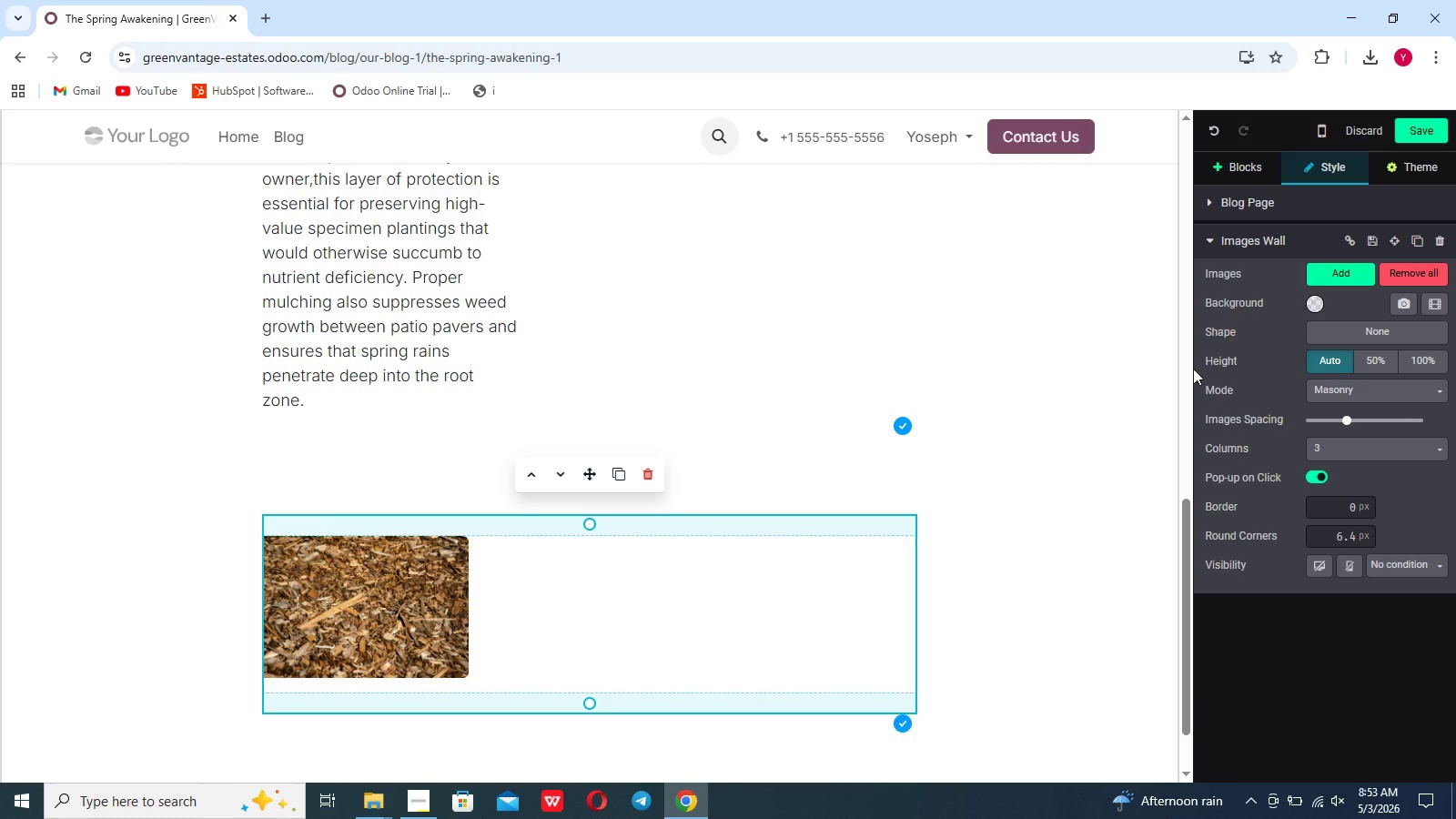 
wait(6.42)
 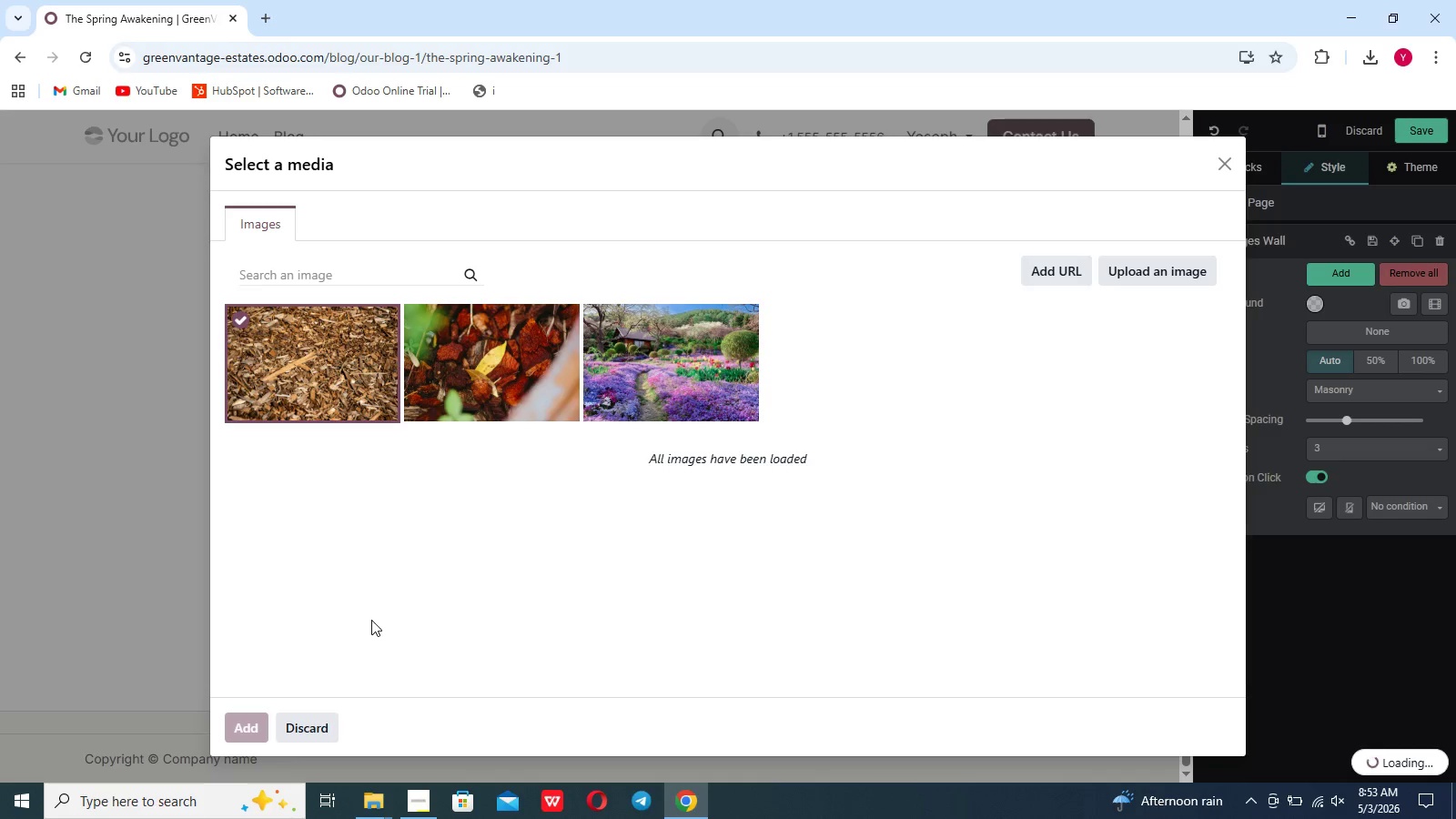 
left_click([1330, 284])
 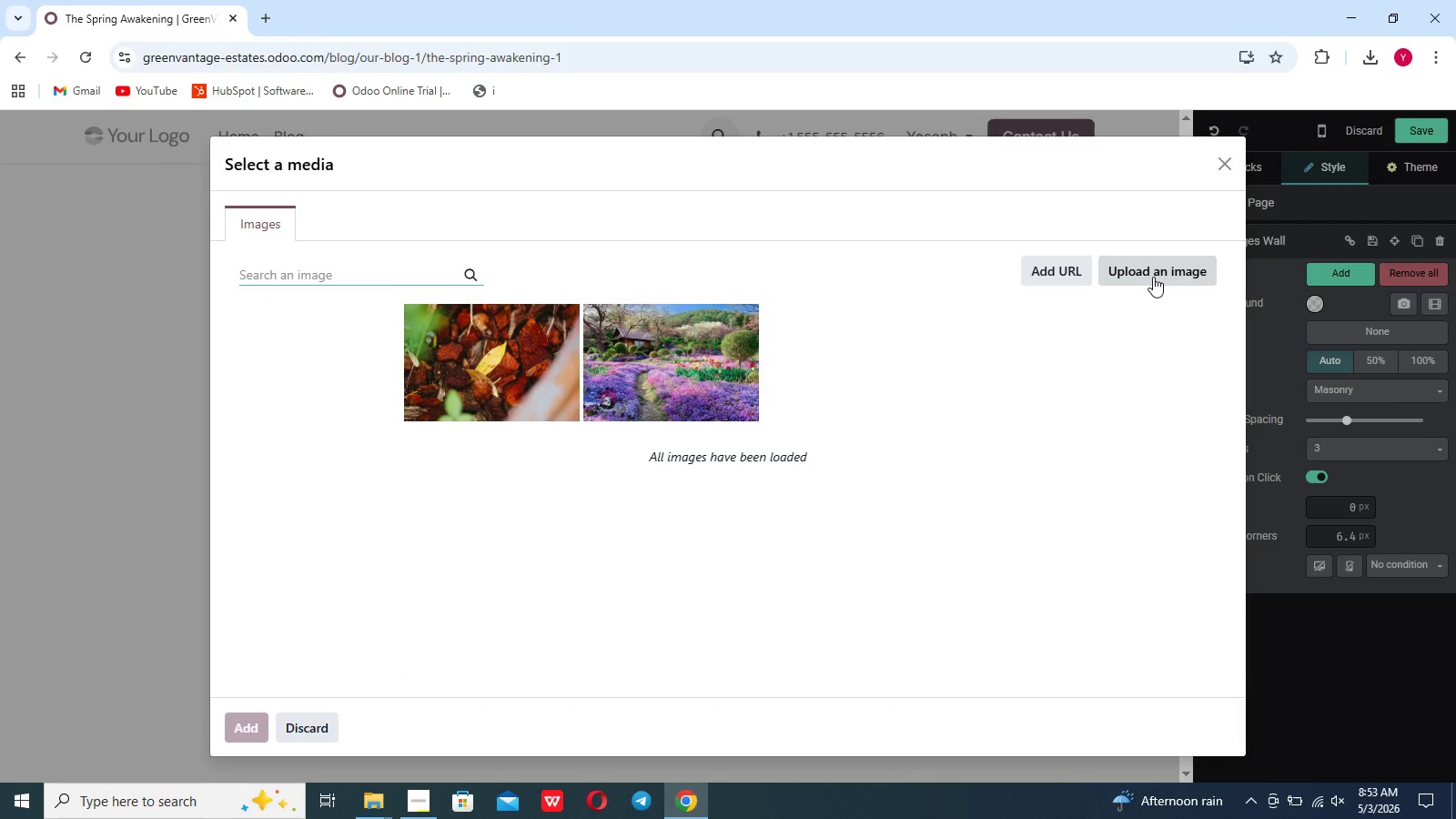 
left_click([1153, 276])
 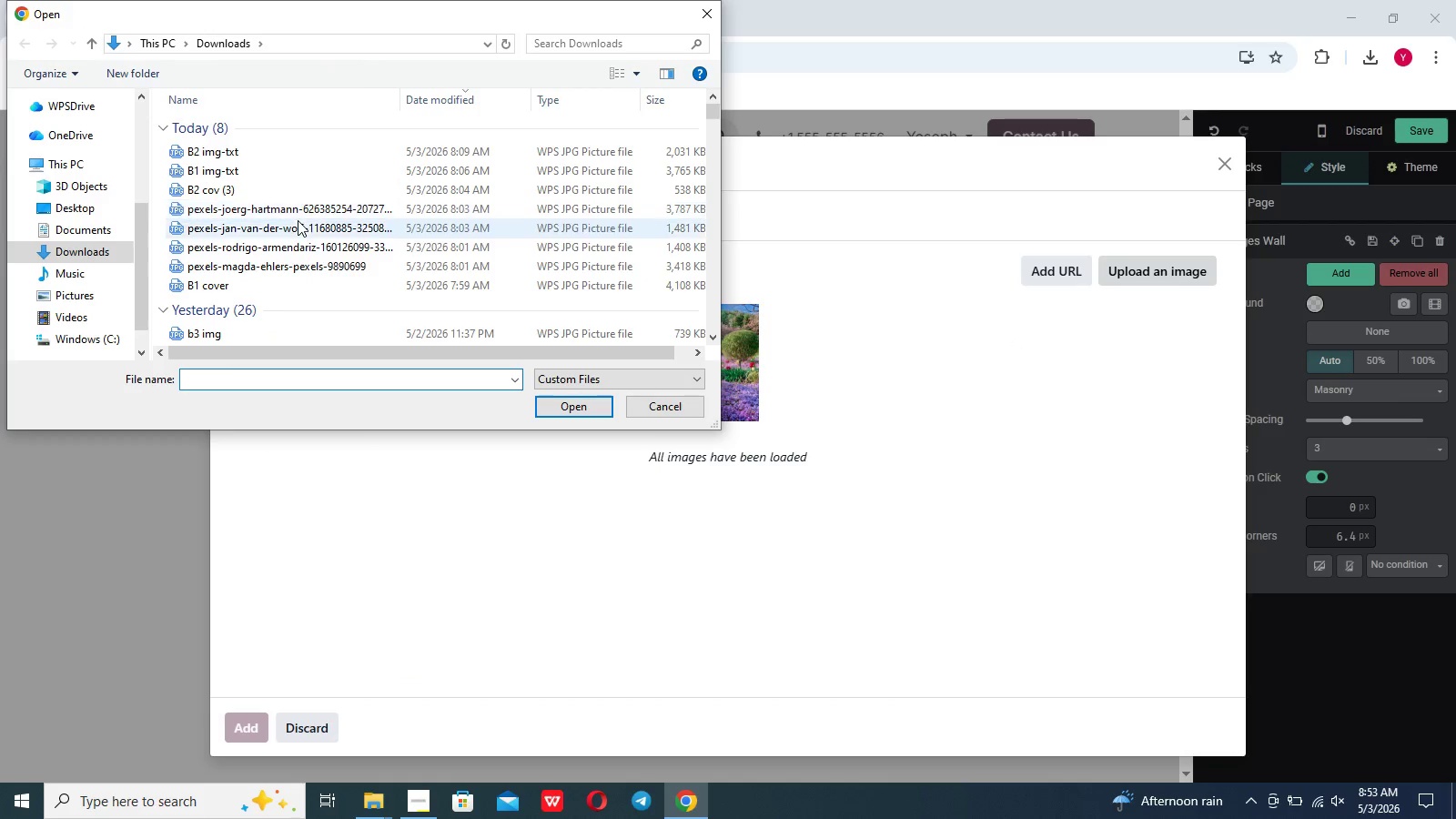 
left_click([294, 239])
 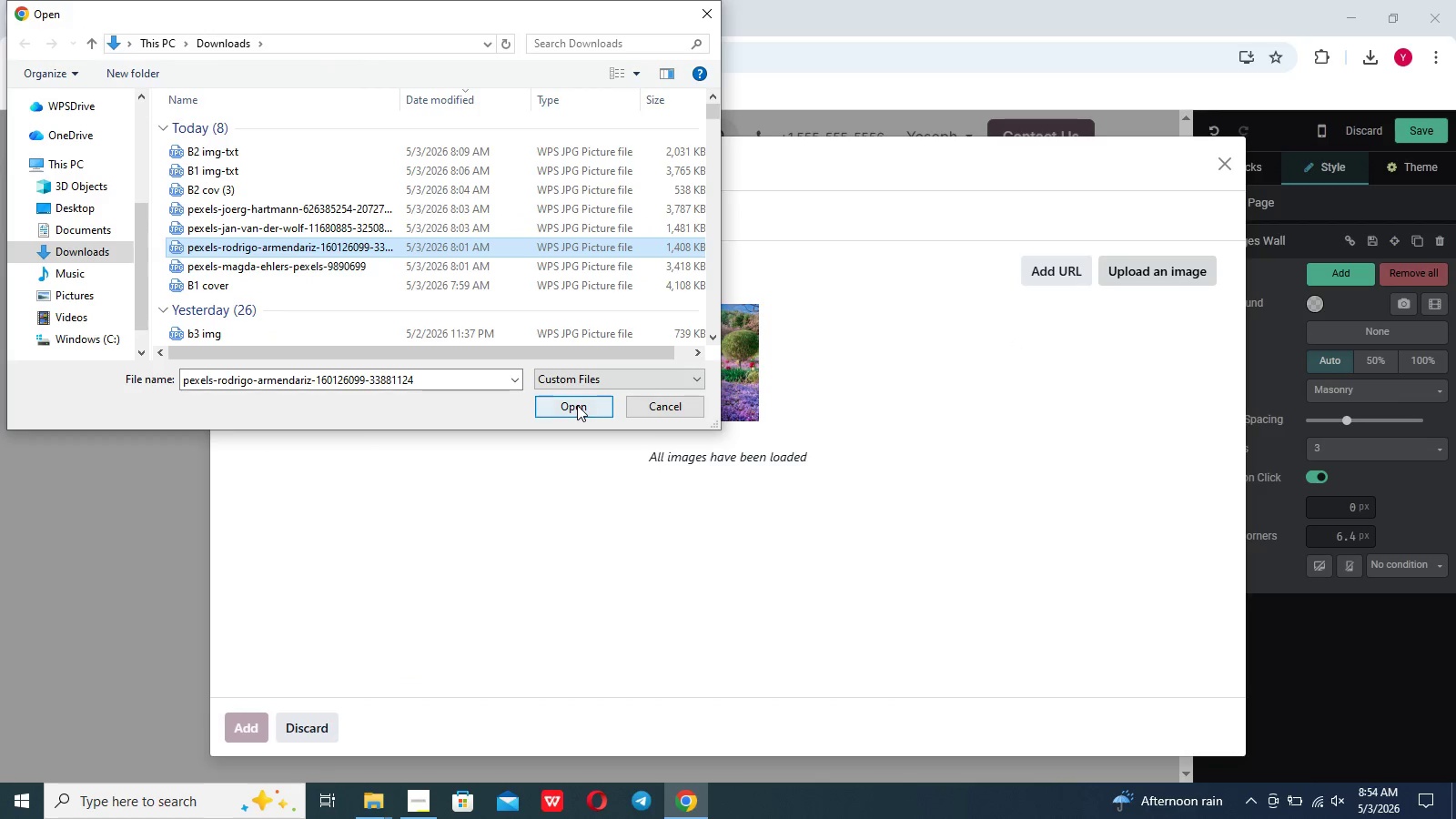 
left_click([577, 405])
 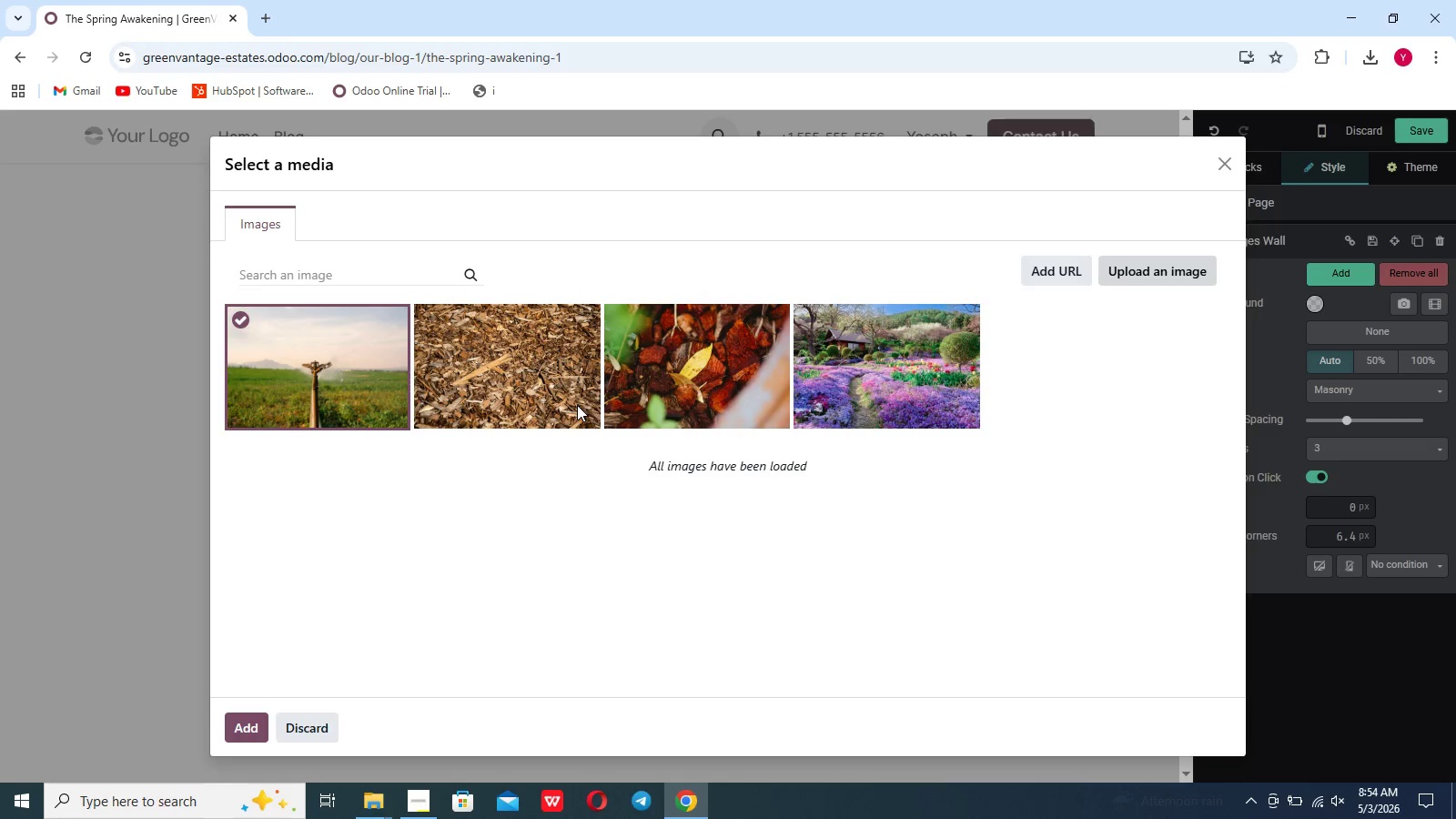 
wait(23.92)
 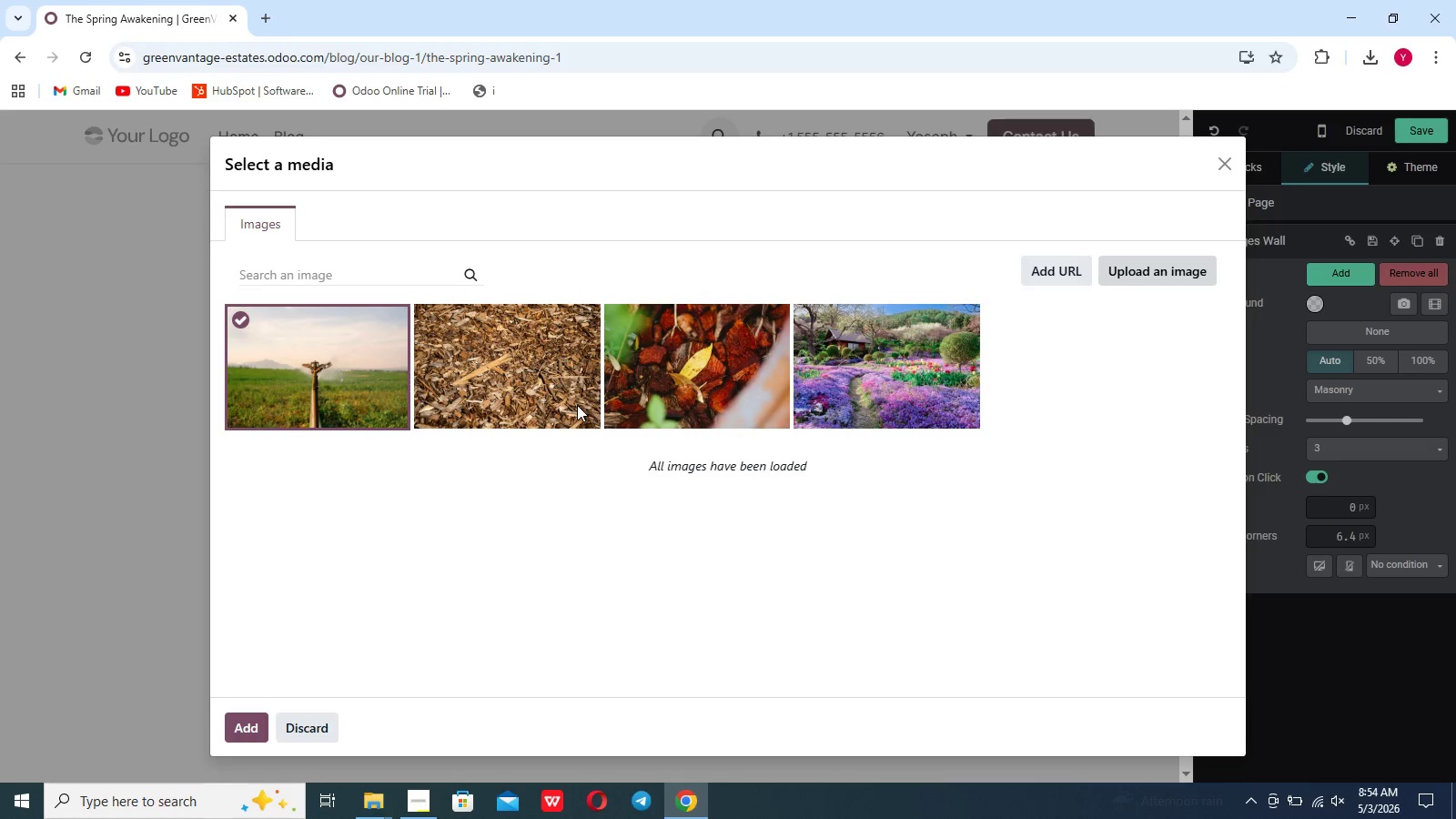 
left_click([257, 719])
 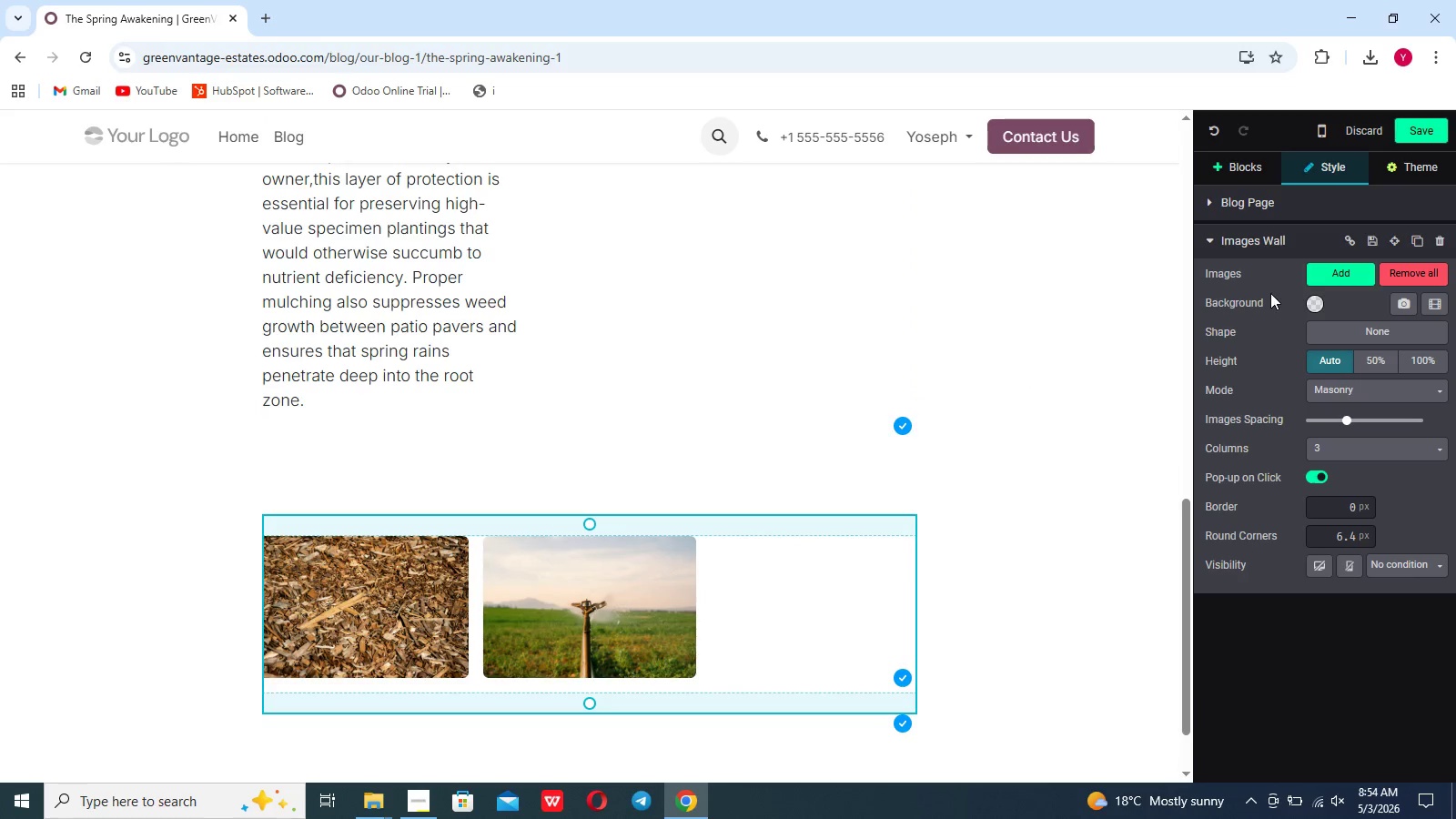 
wait(7.49)
 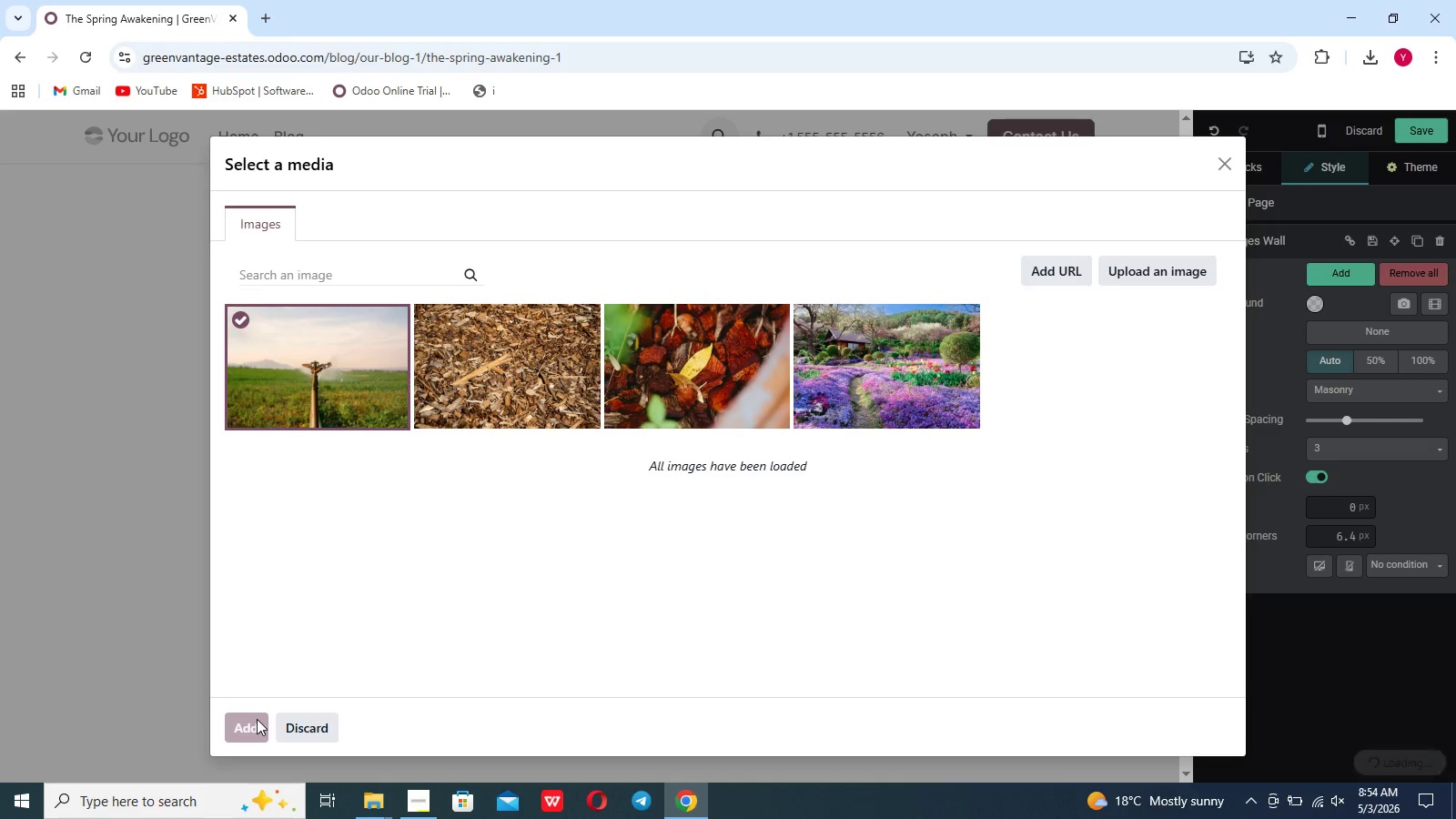 
left_click([1337, 272])
 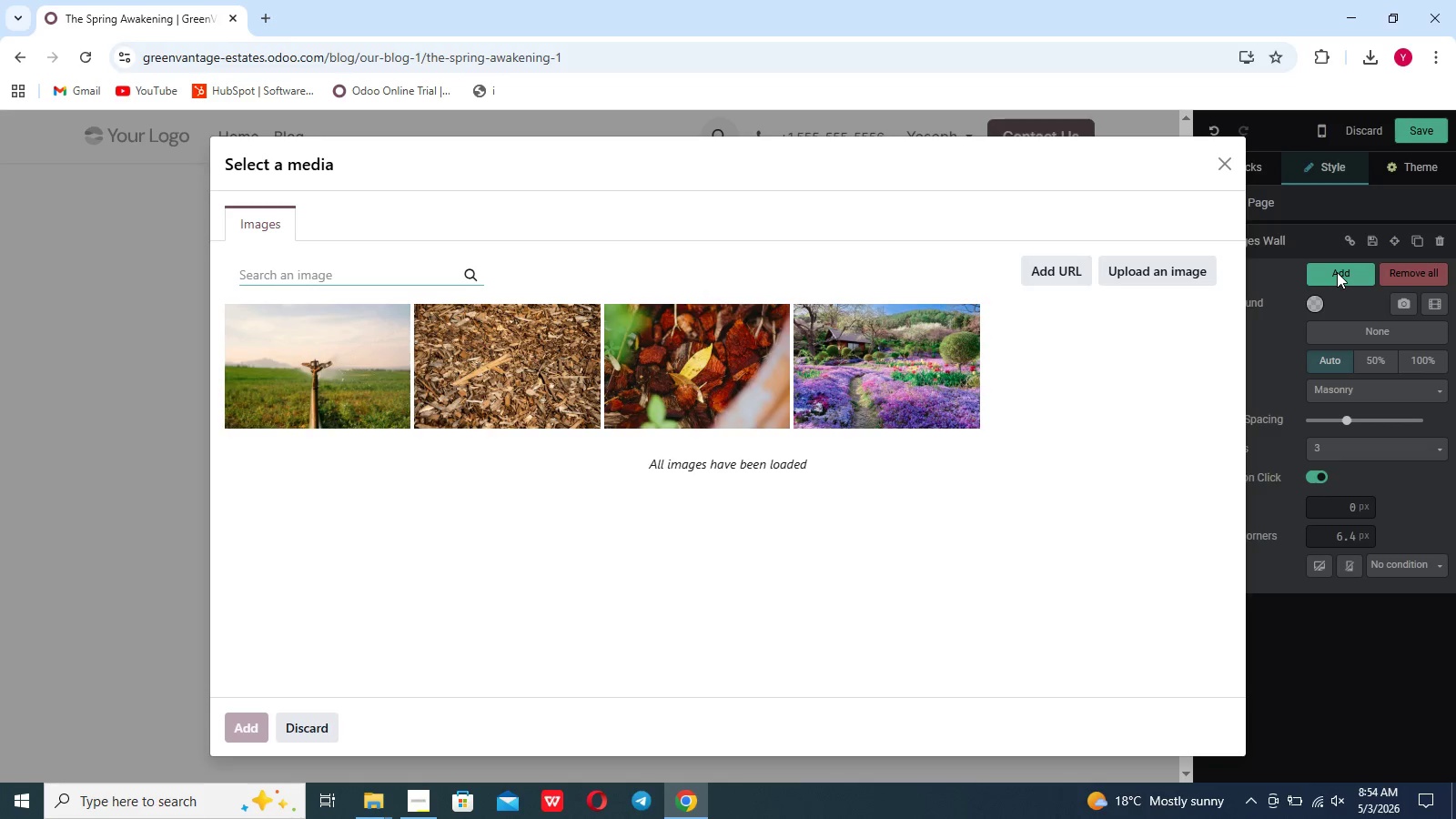 
wait(12.75)
 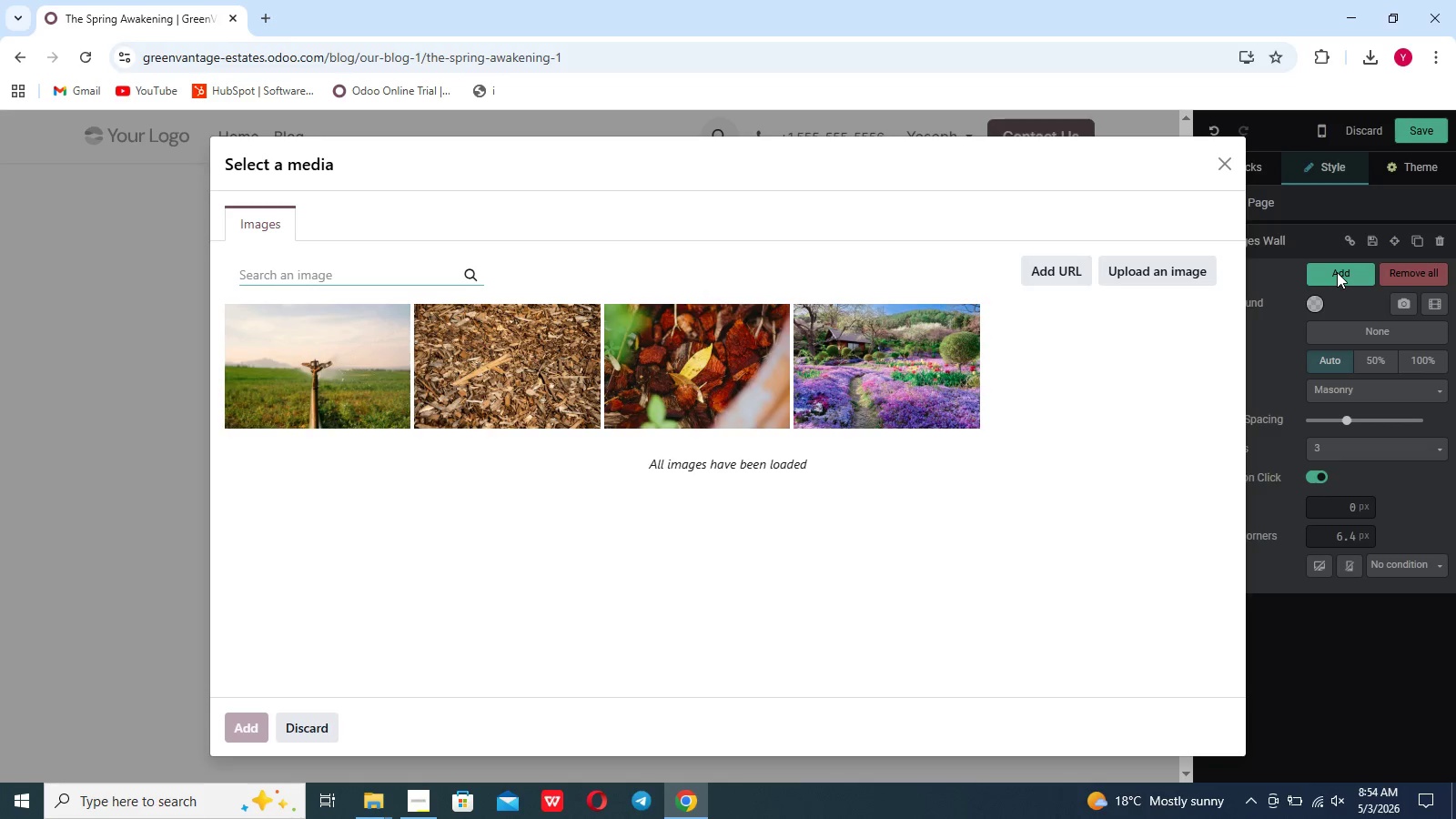 
left_click([1087, 389])
 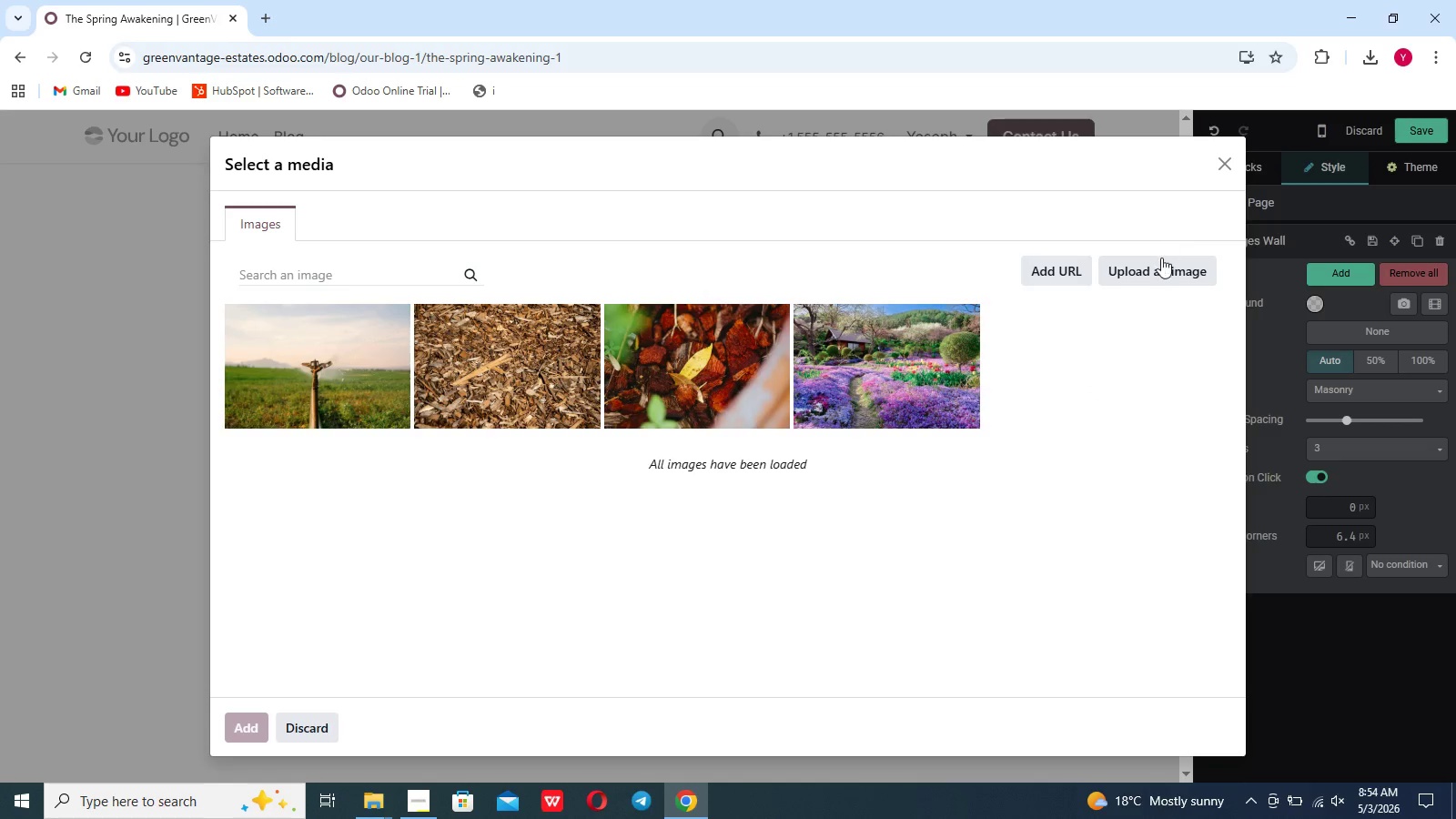 
left_click([1158, 266])
 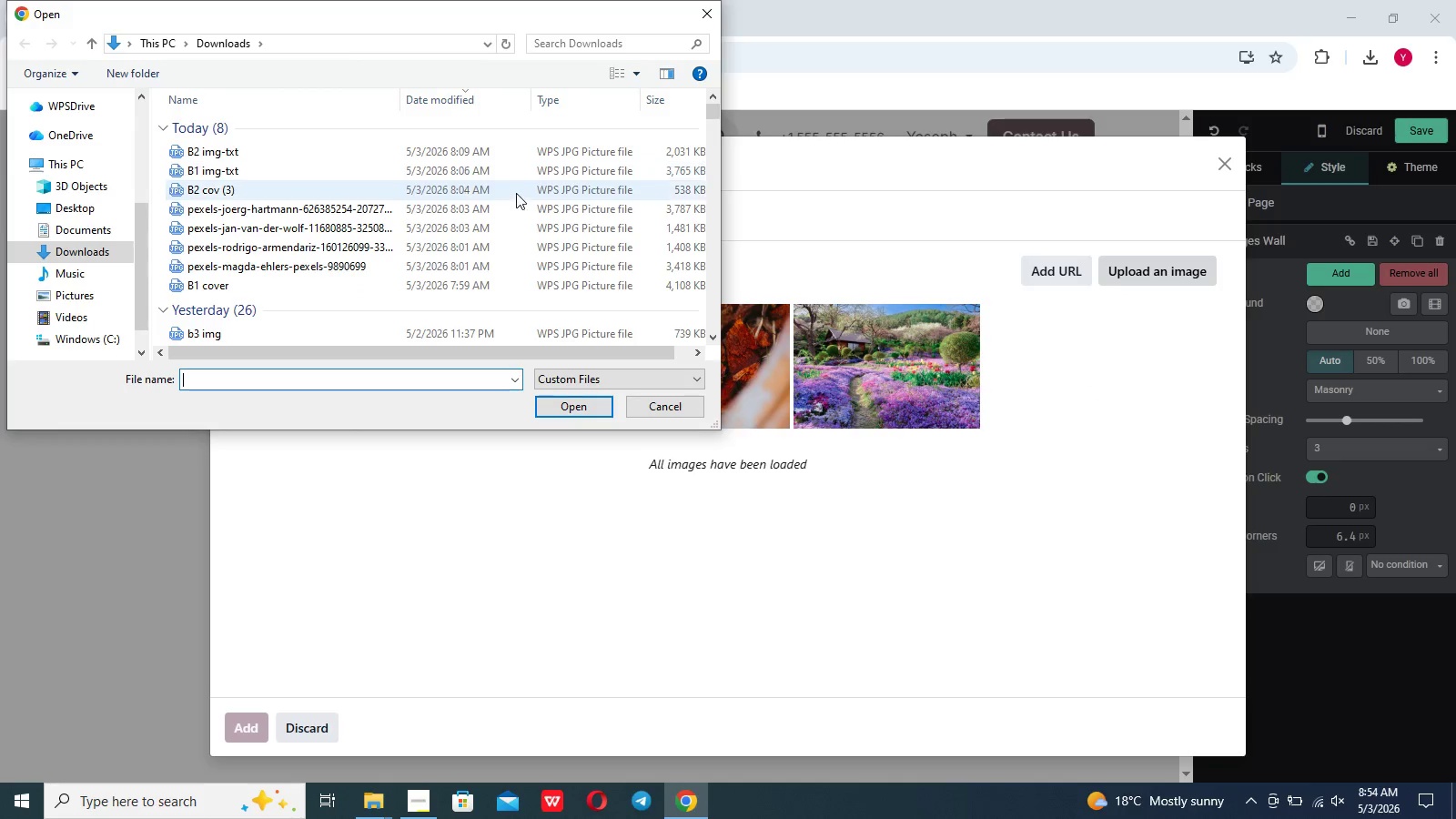 
left_click([506, 228])
 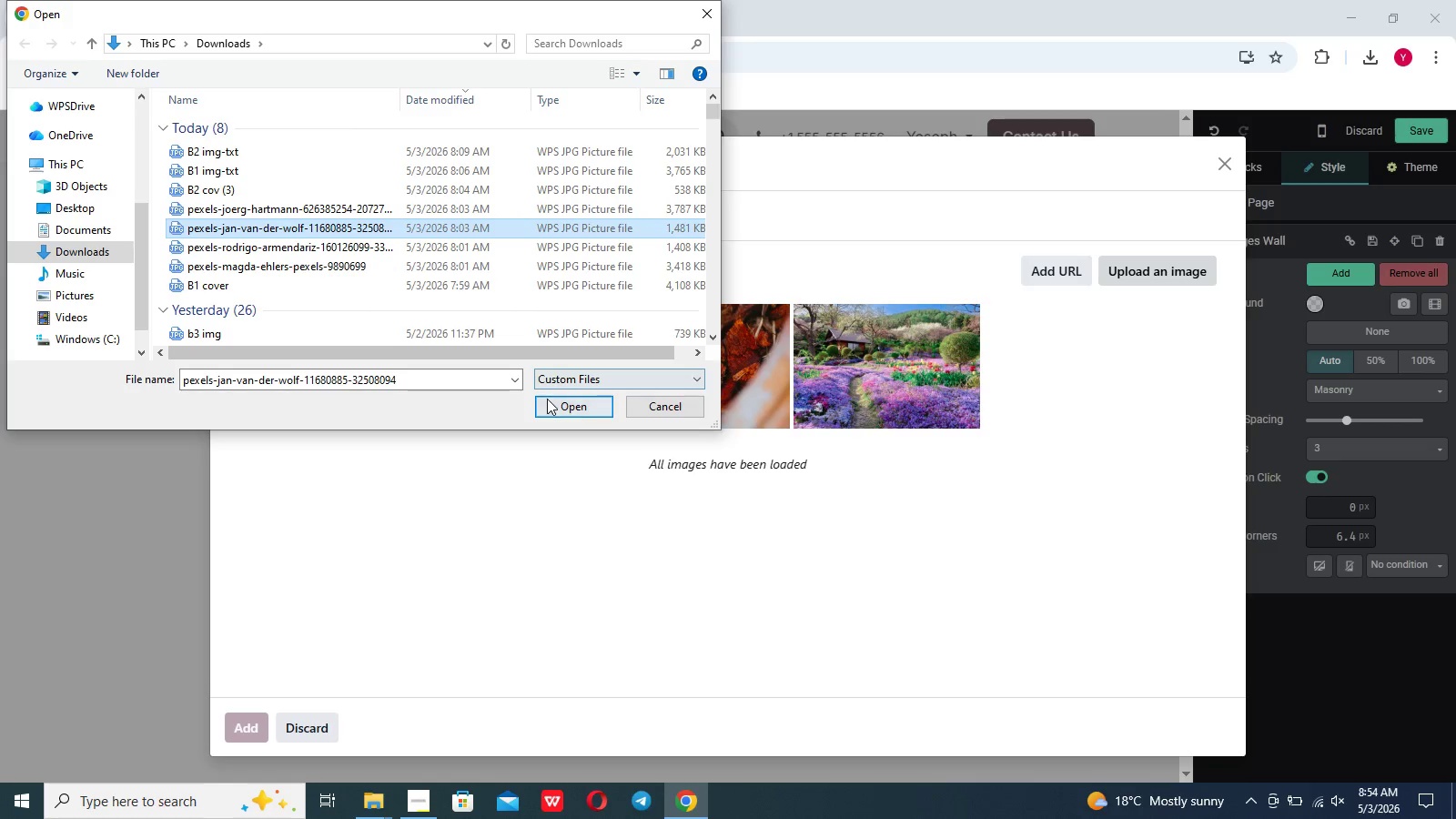 
left_click([547, 399])
 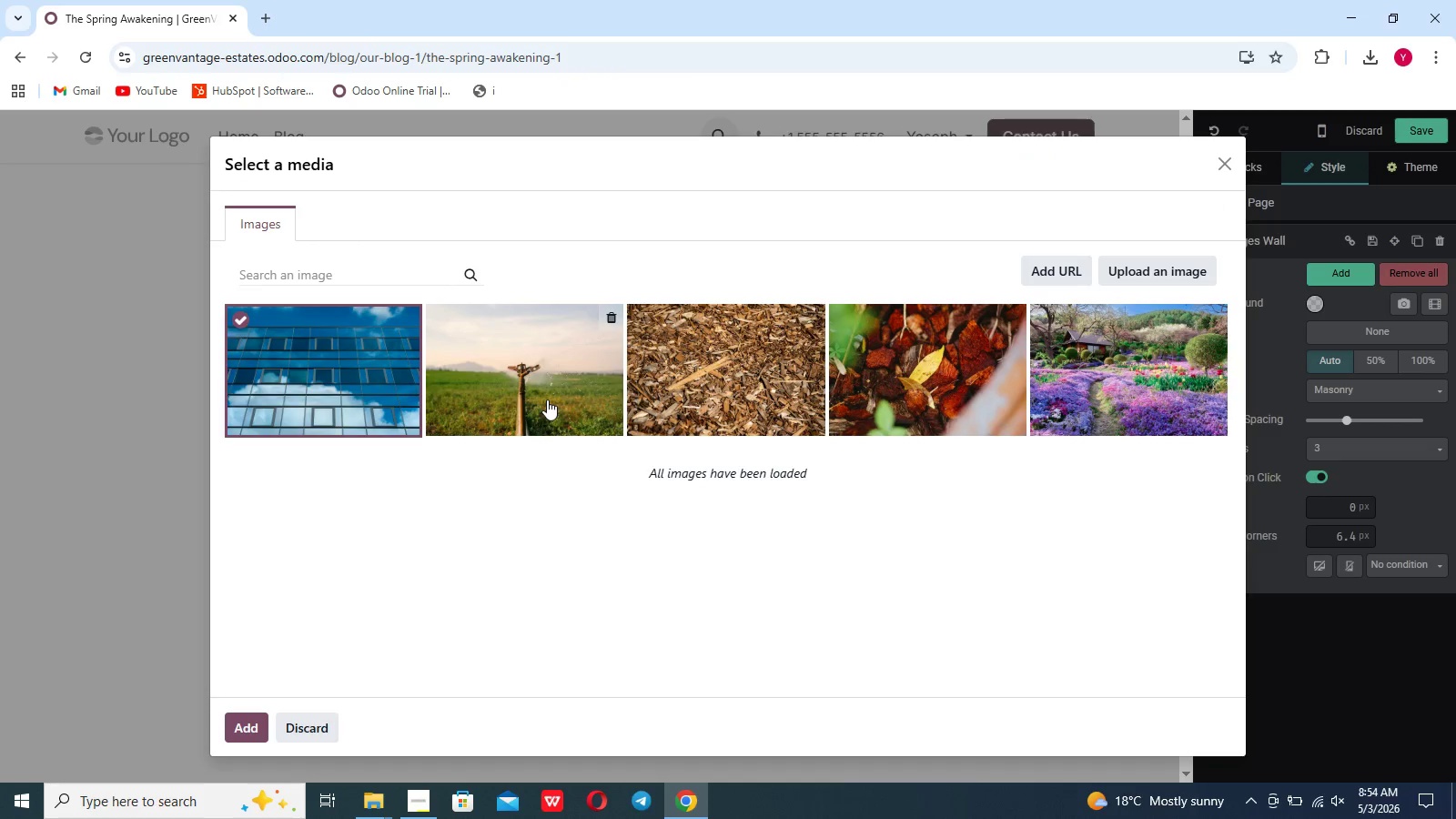 
wait(7.76)
 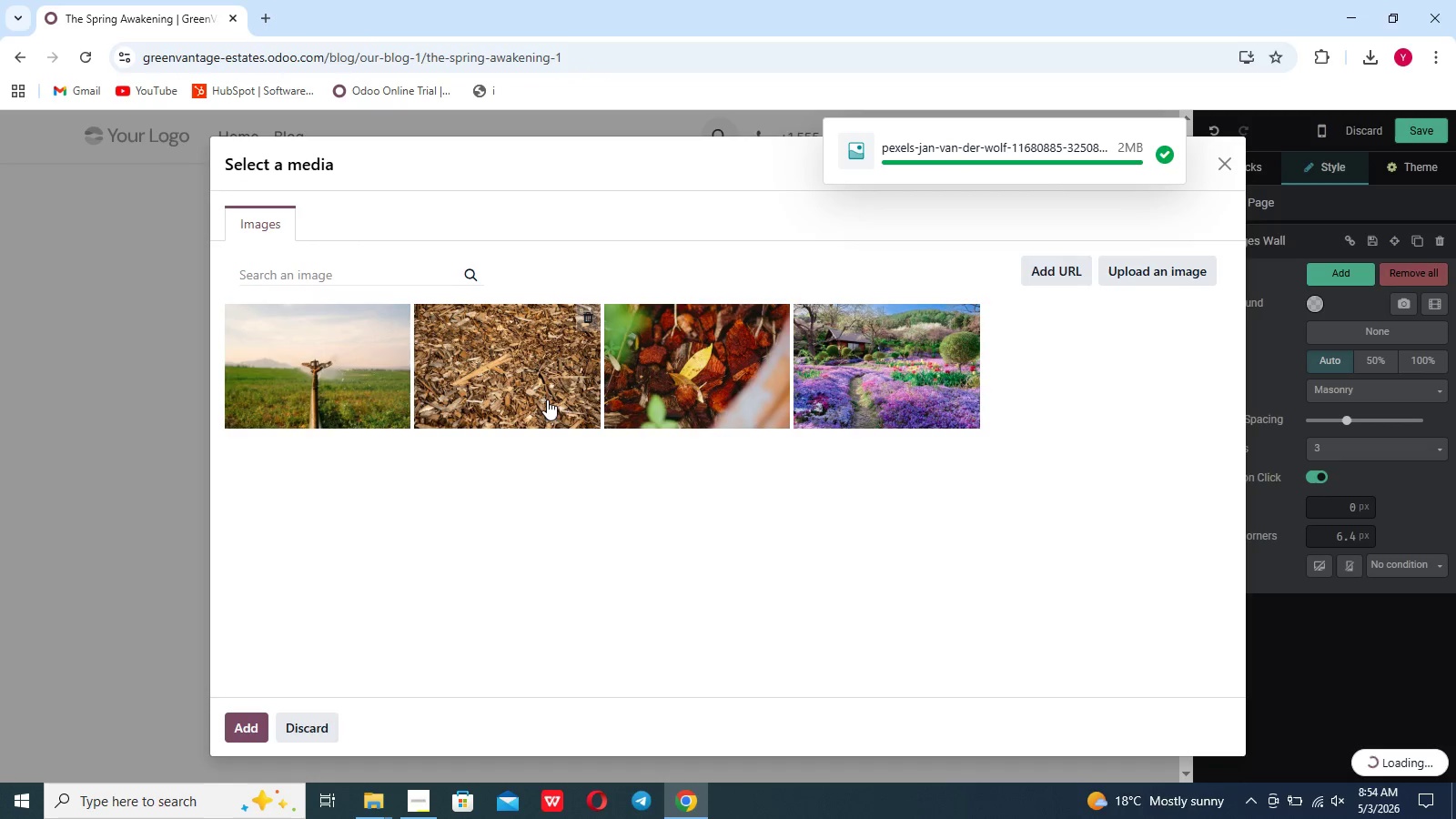 
mouse_move([407, 342])
 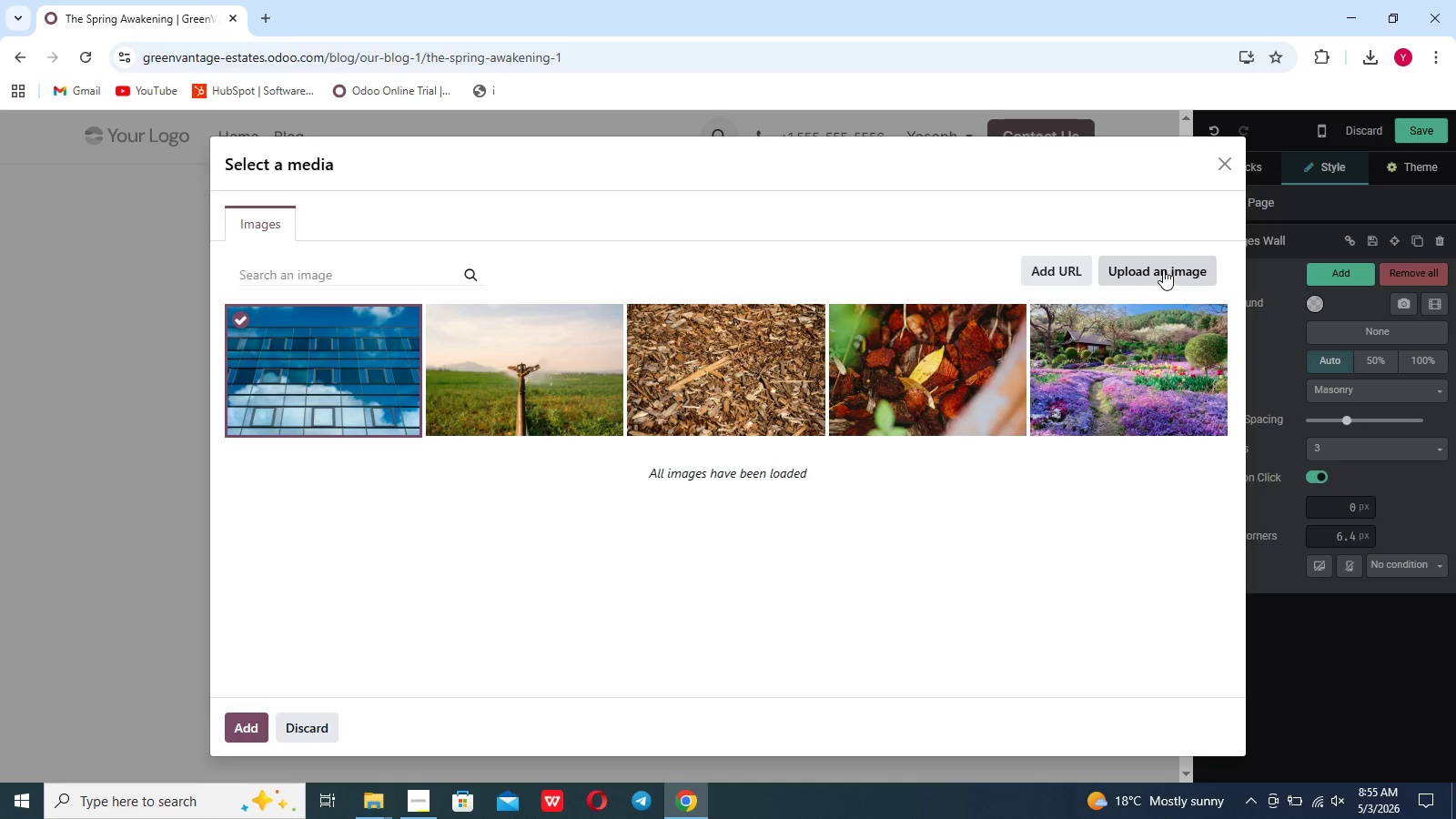 
left_click([1163, 269])
 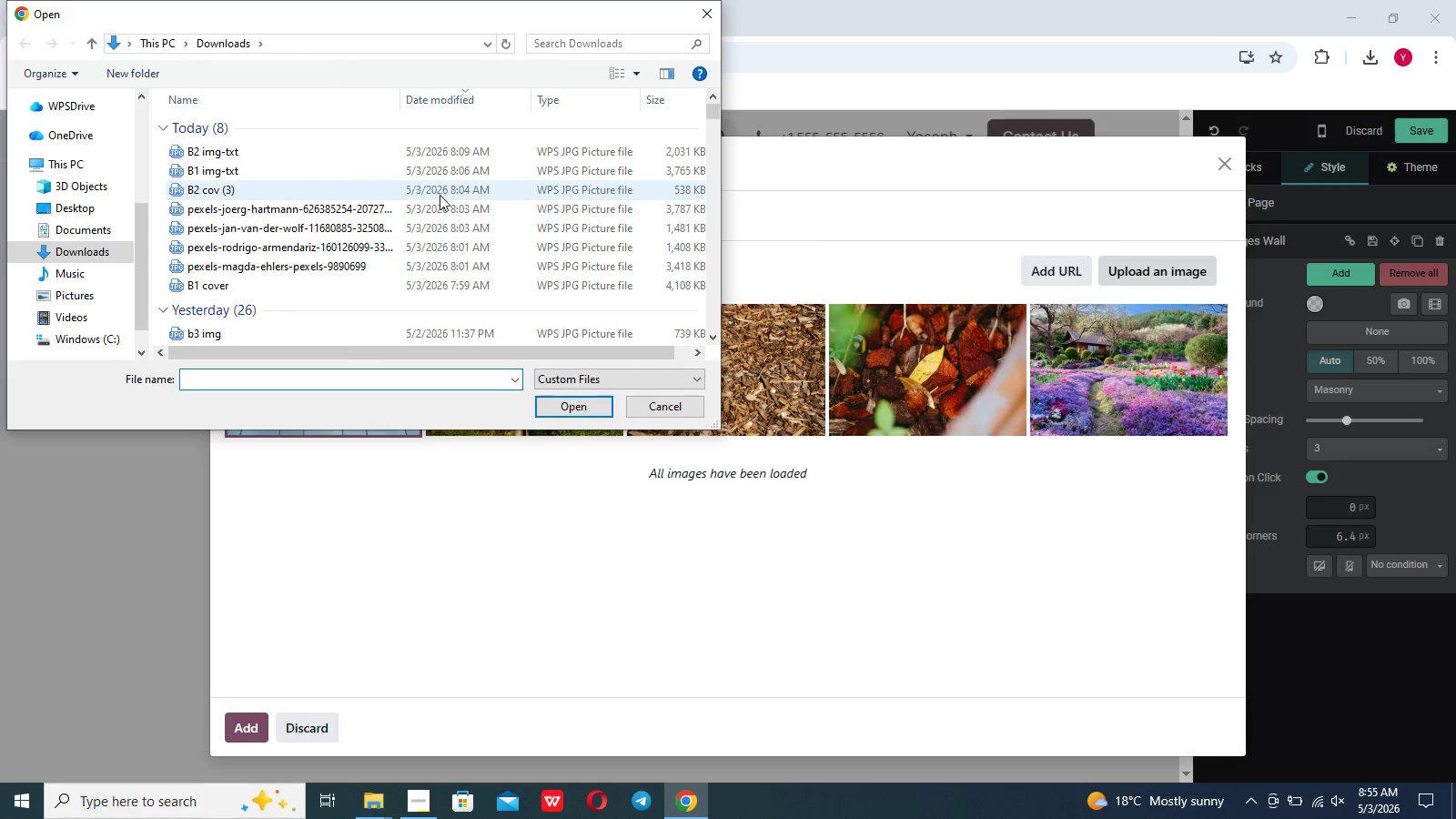 
left_click([430, 210])
 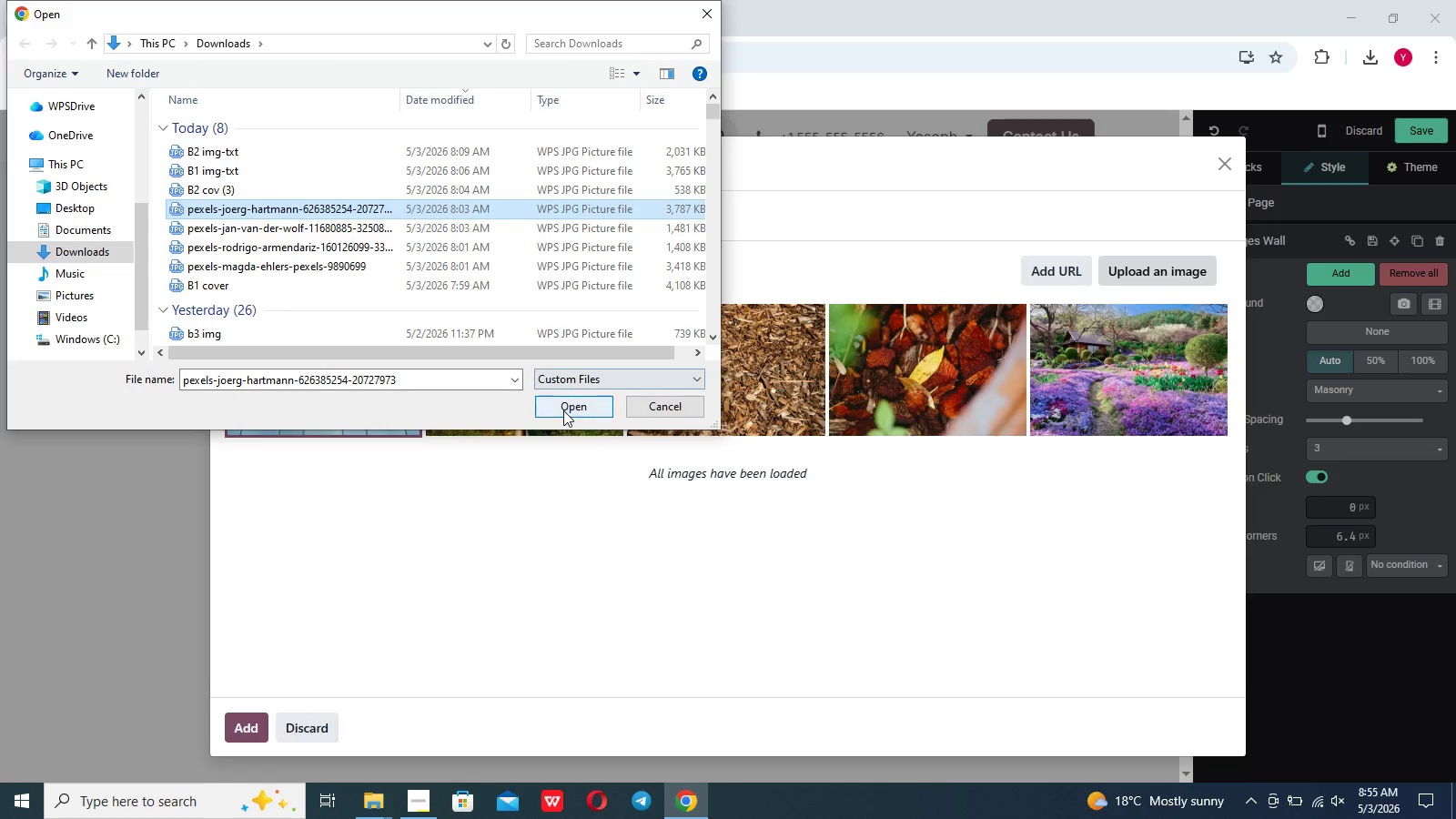 
left_click([563, 410])
 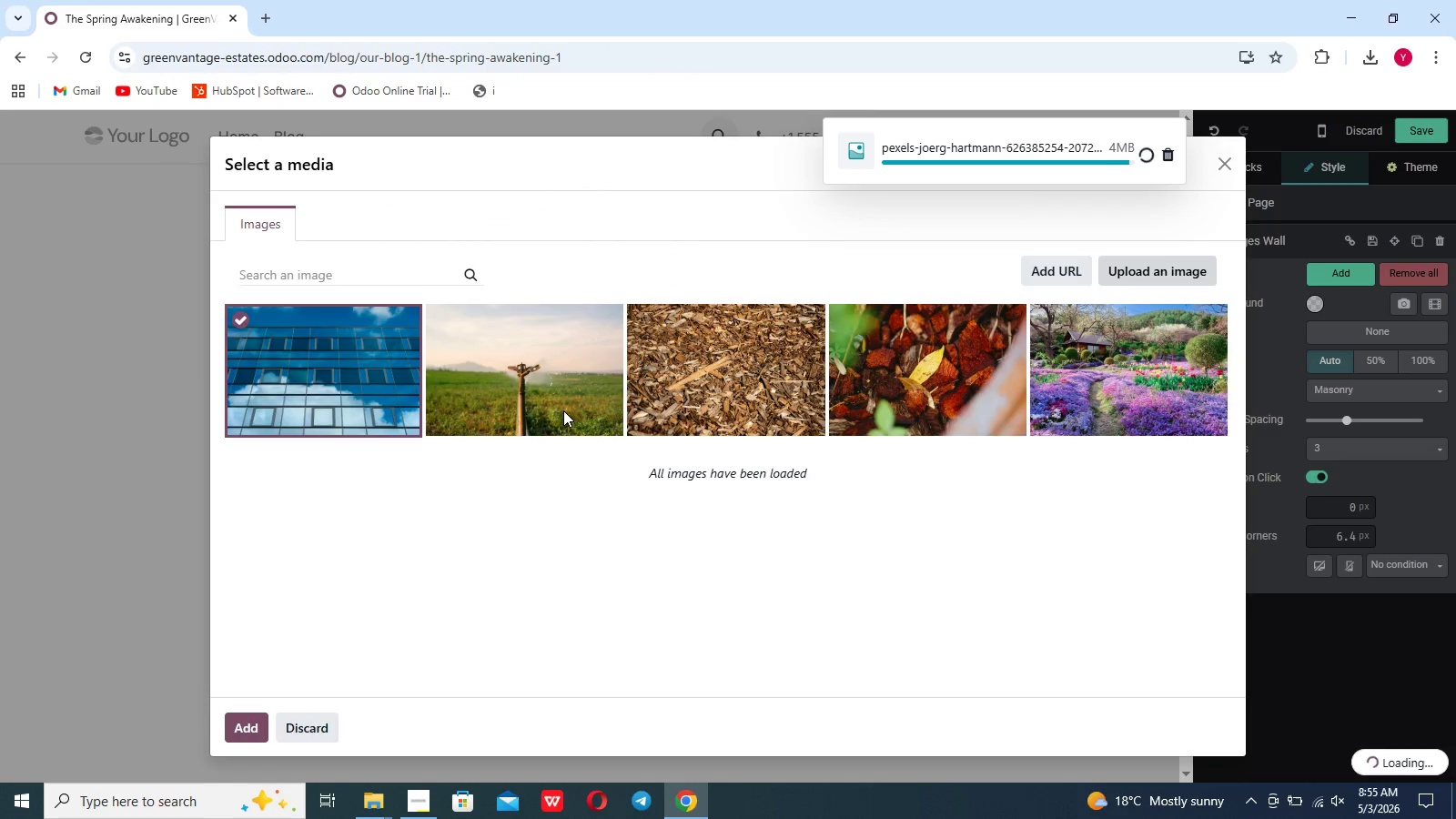 
wait(8.75)
 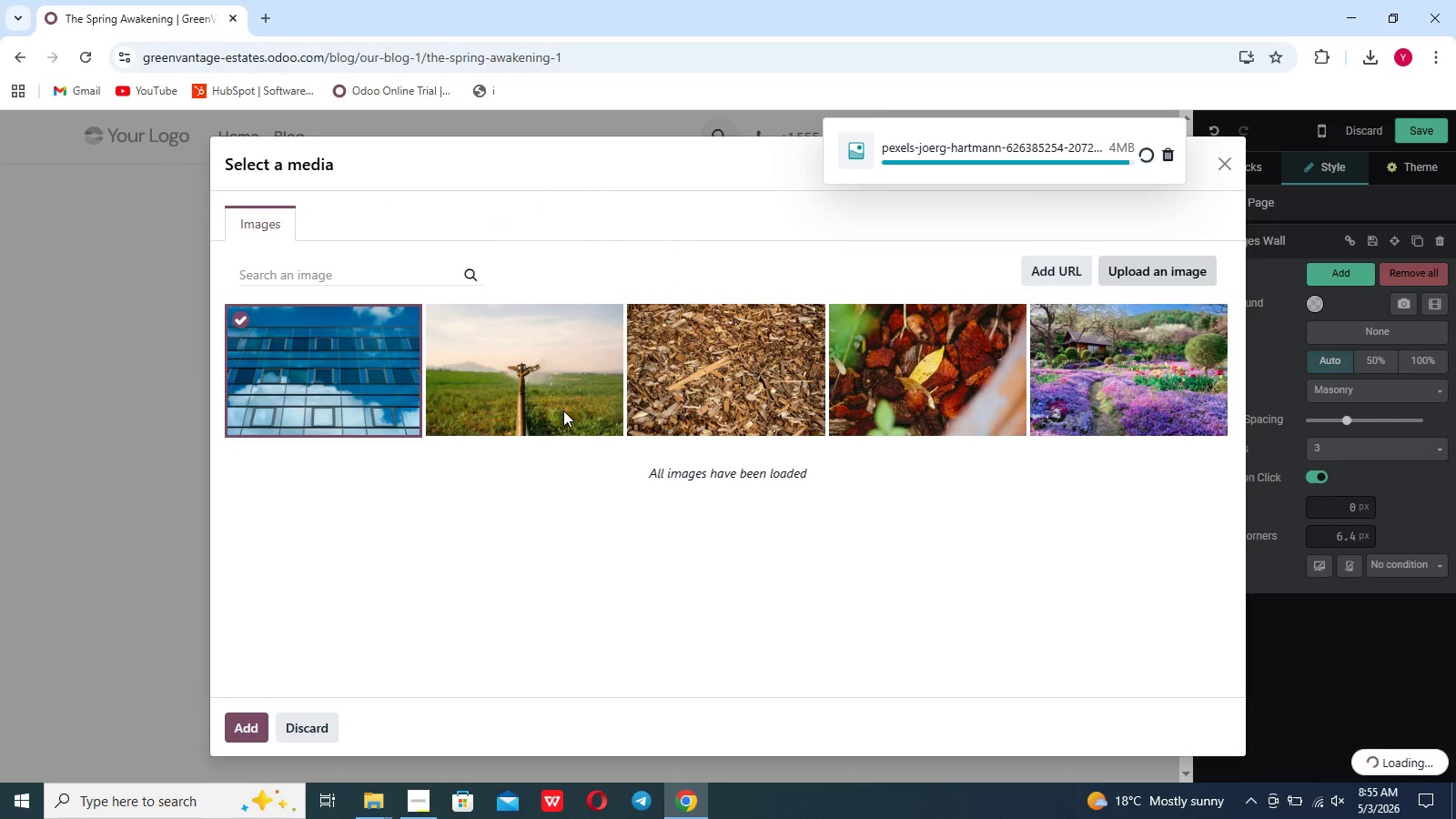 
left_click([238, 719])
 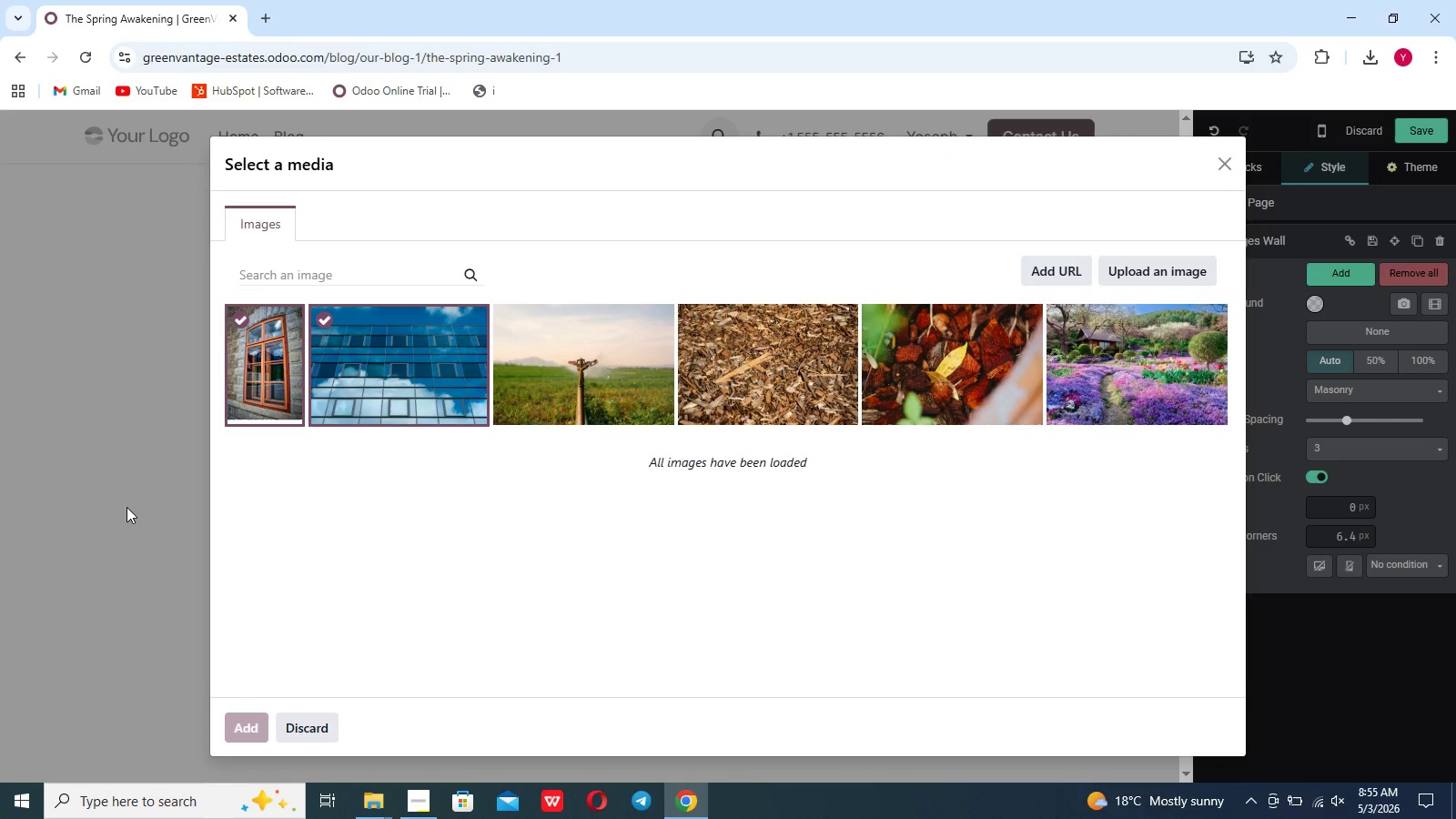 
left_click([126, 507])
 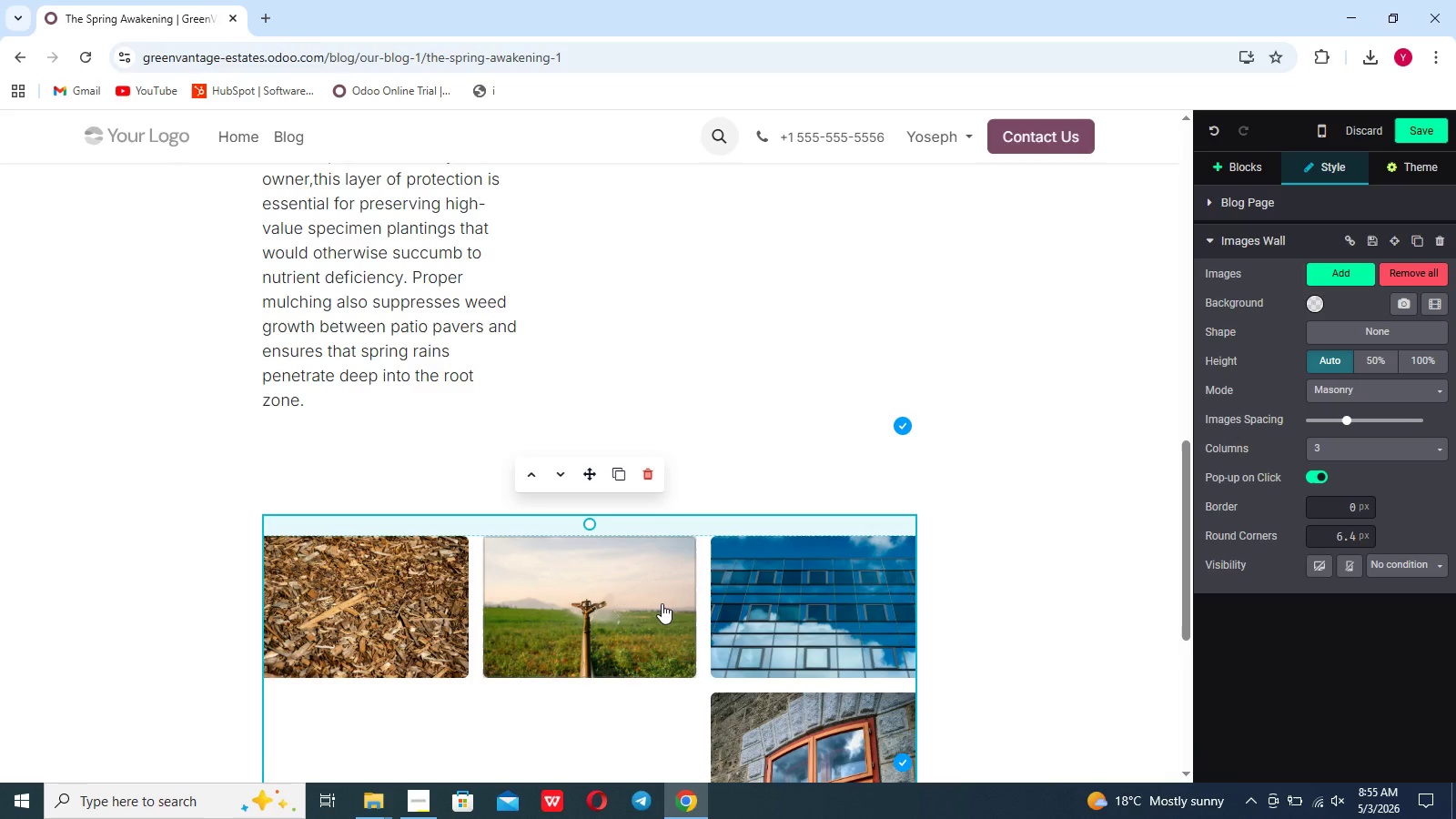 
left_click([813, 595])
 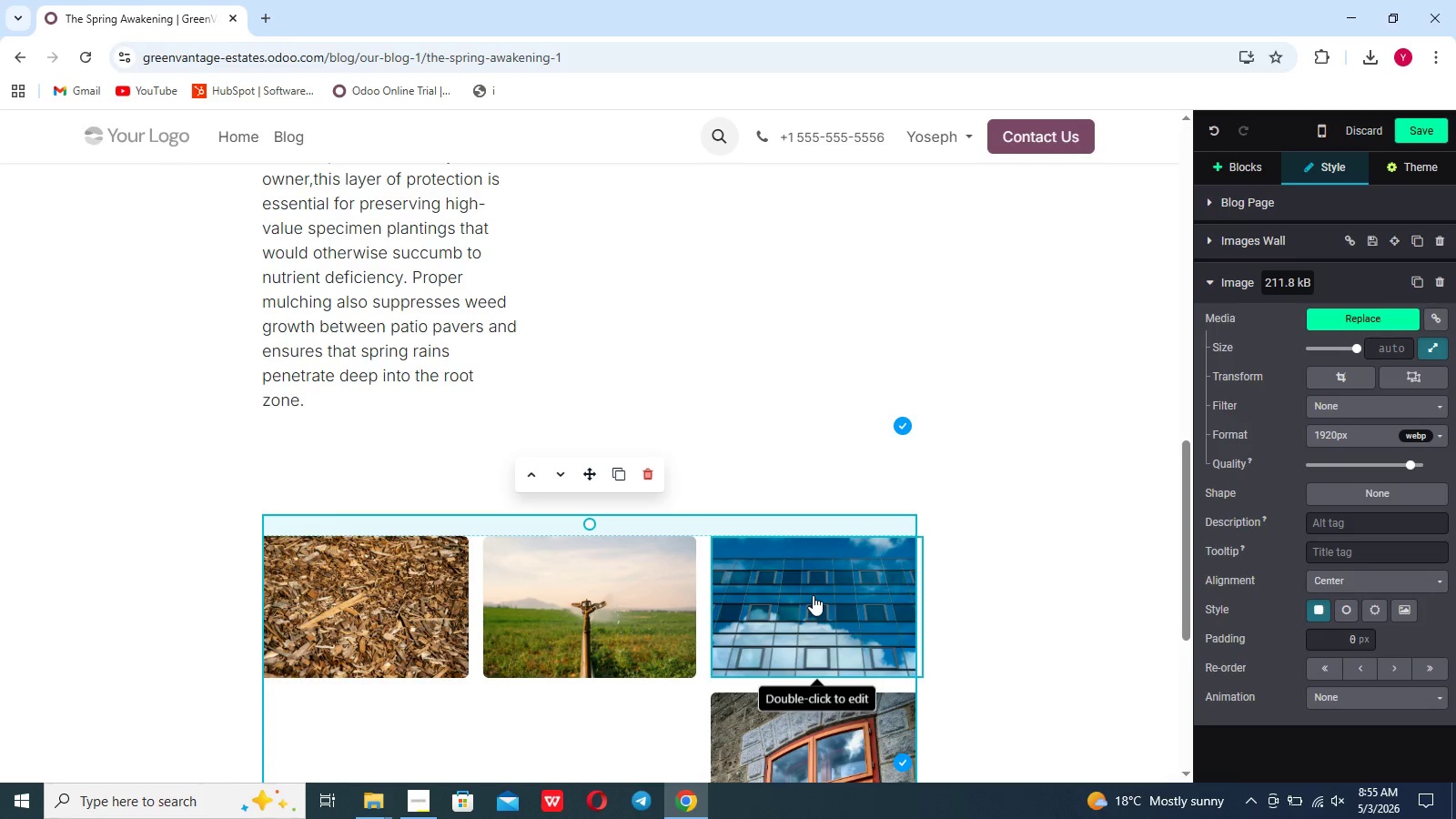 
left_click([813, 595])
 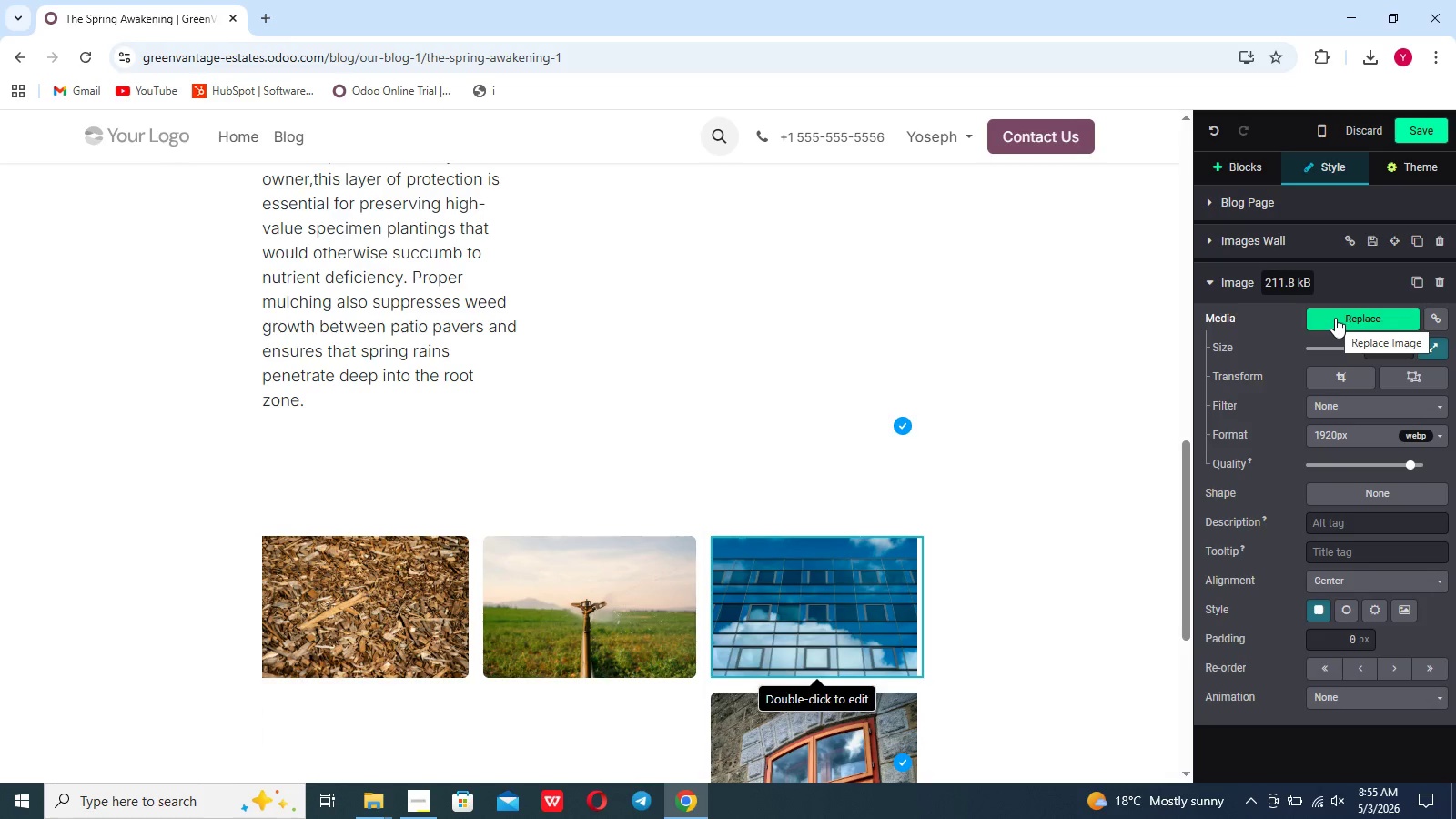 
left_click([1335, 318])
 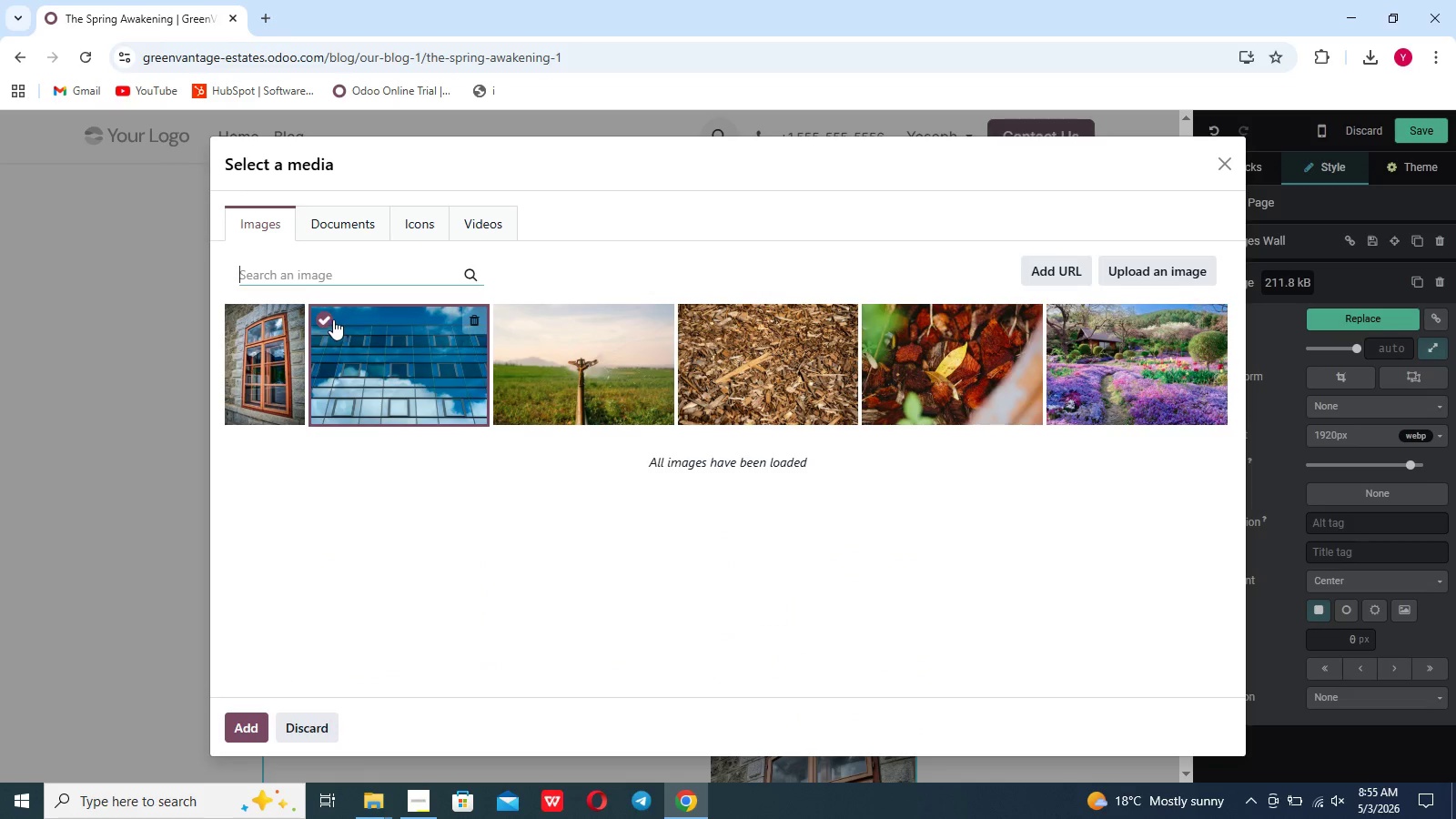 
wait(5.06)
 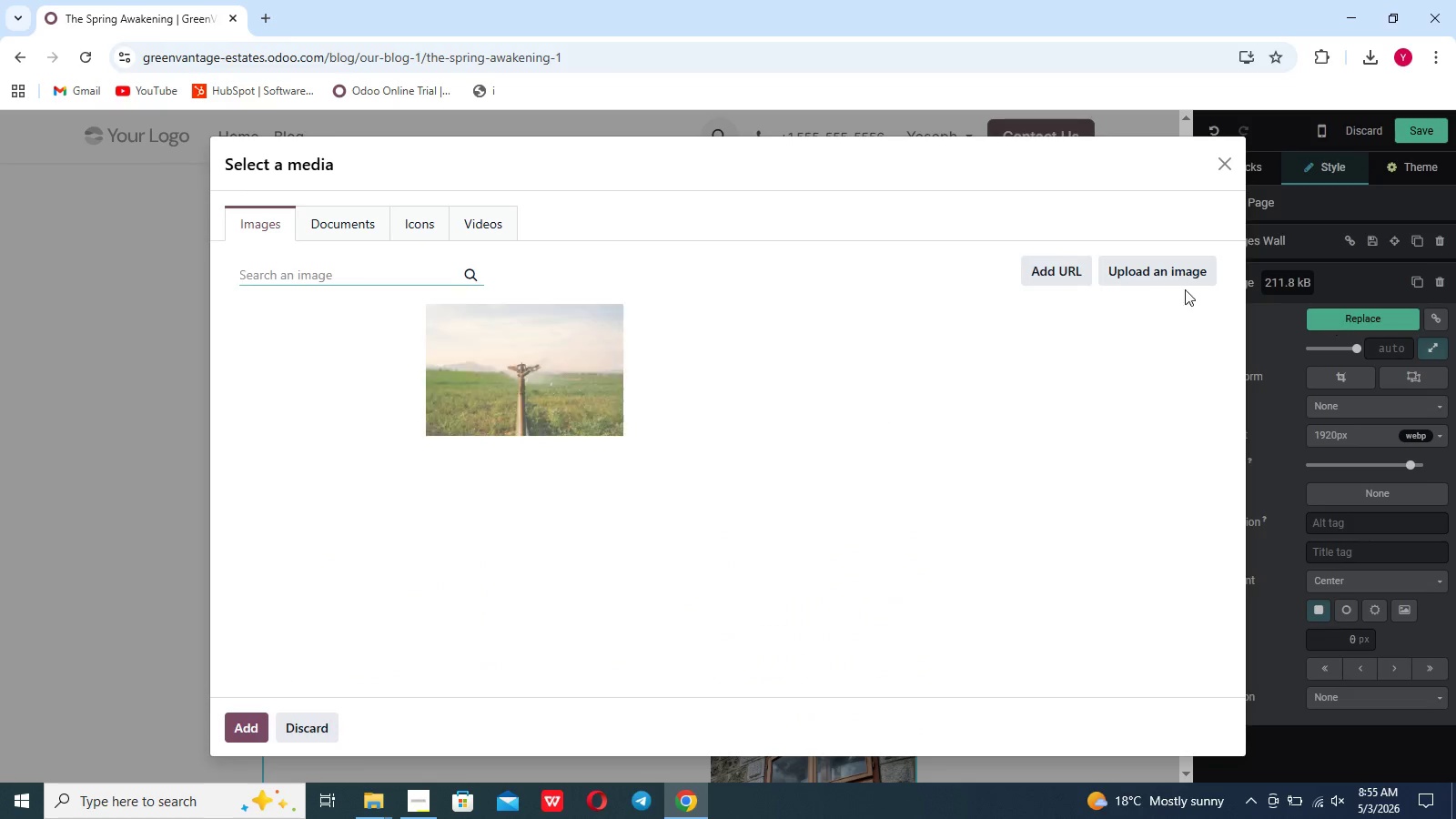 
left_click([470, 318])
 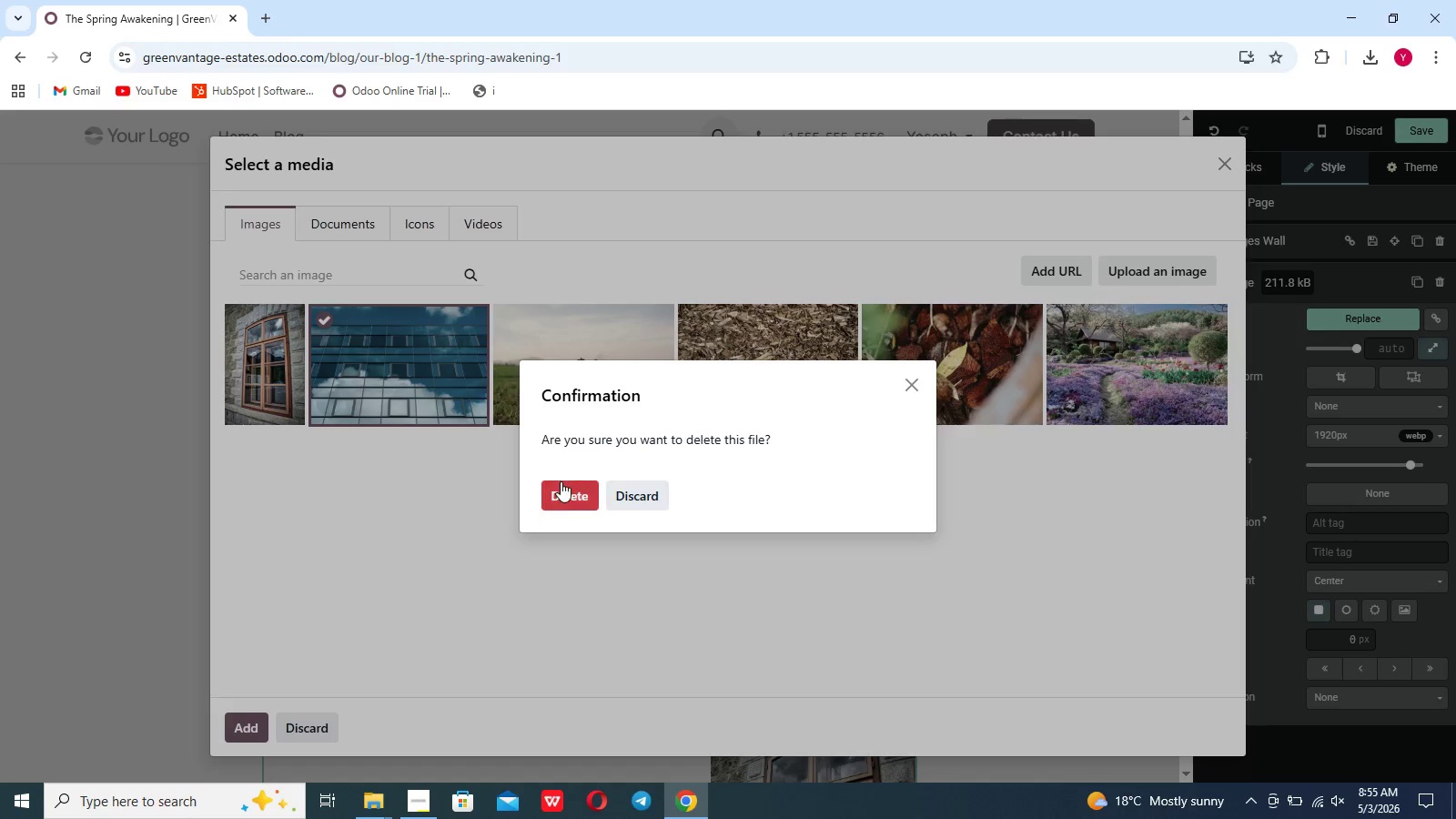 
left_click([559, 495])
 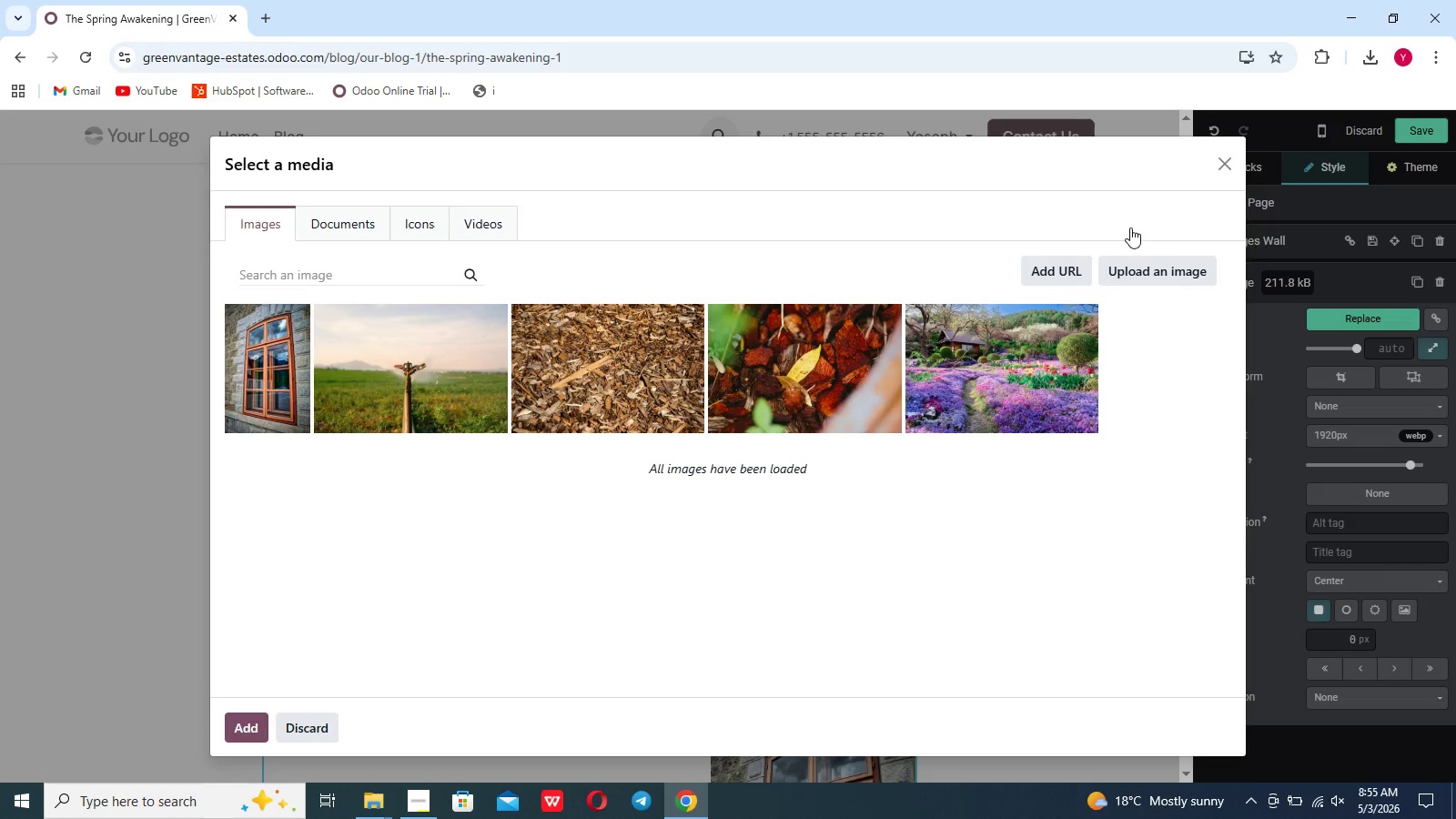 
left_click([1228, 161])
 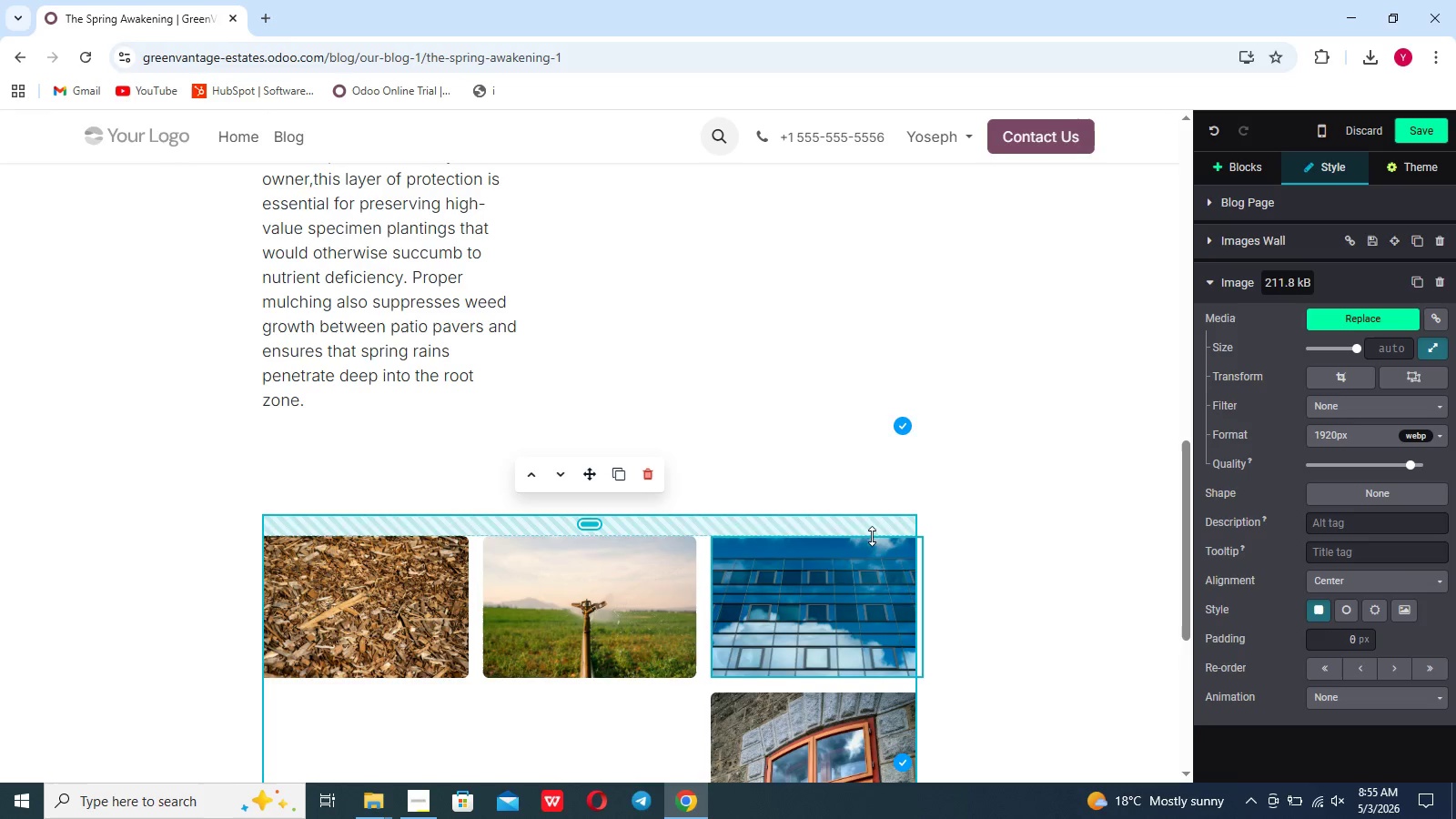 
left_click([839, 588])
 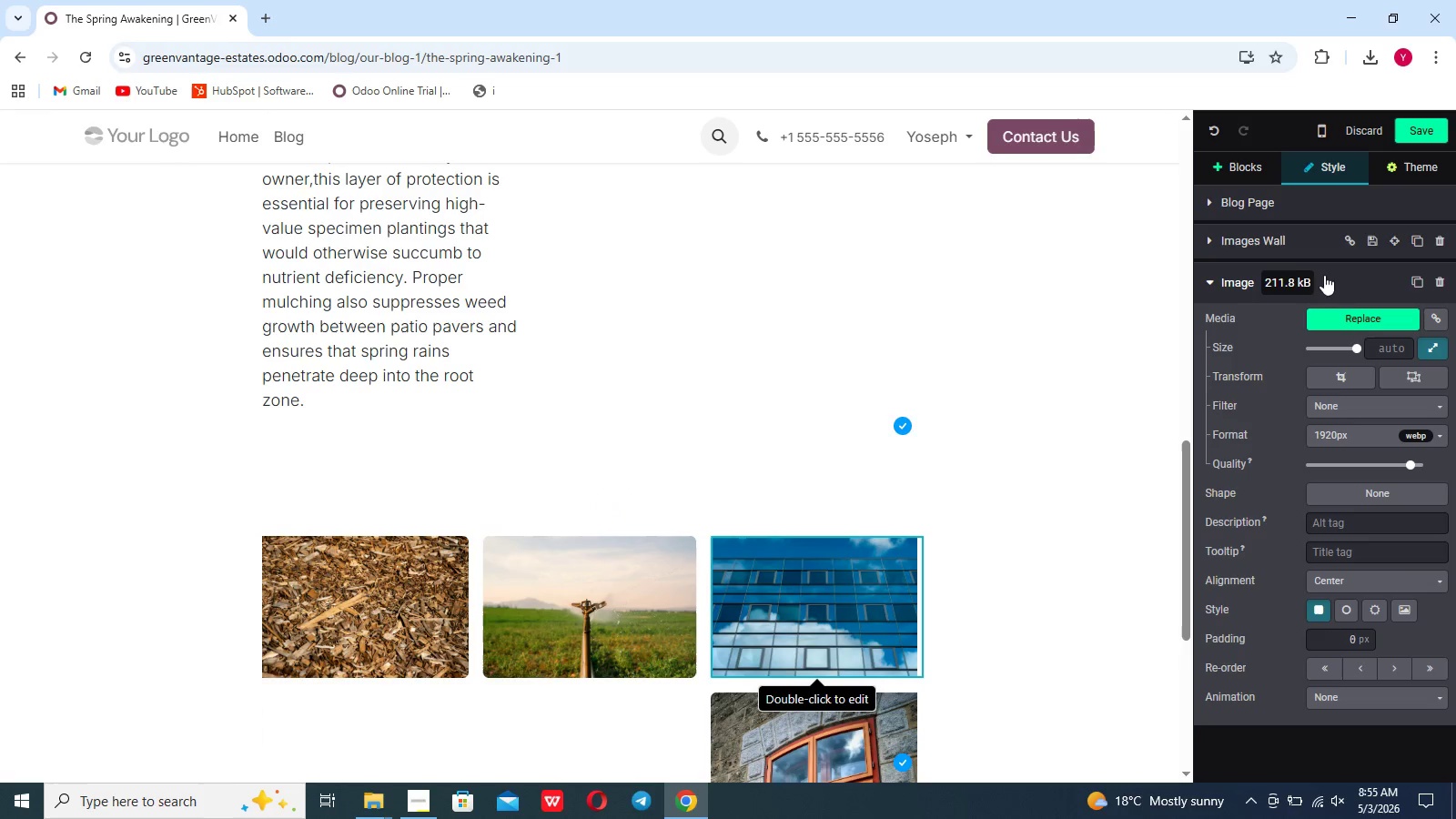 
left_click([1350, 324])
 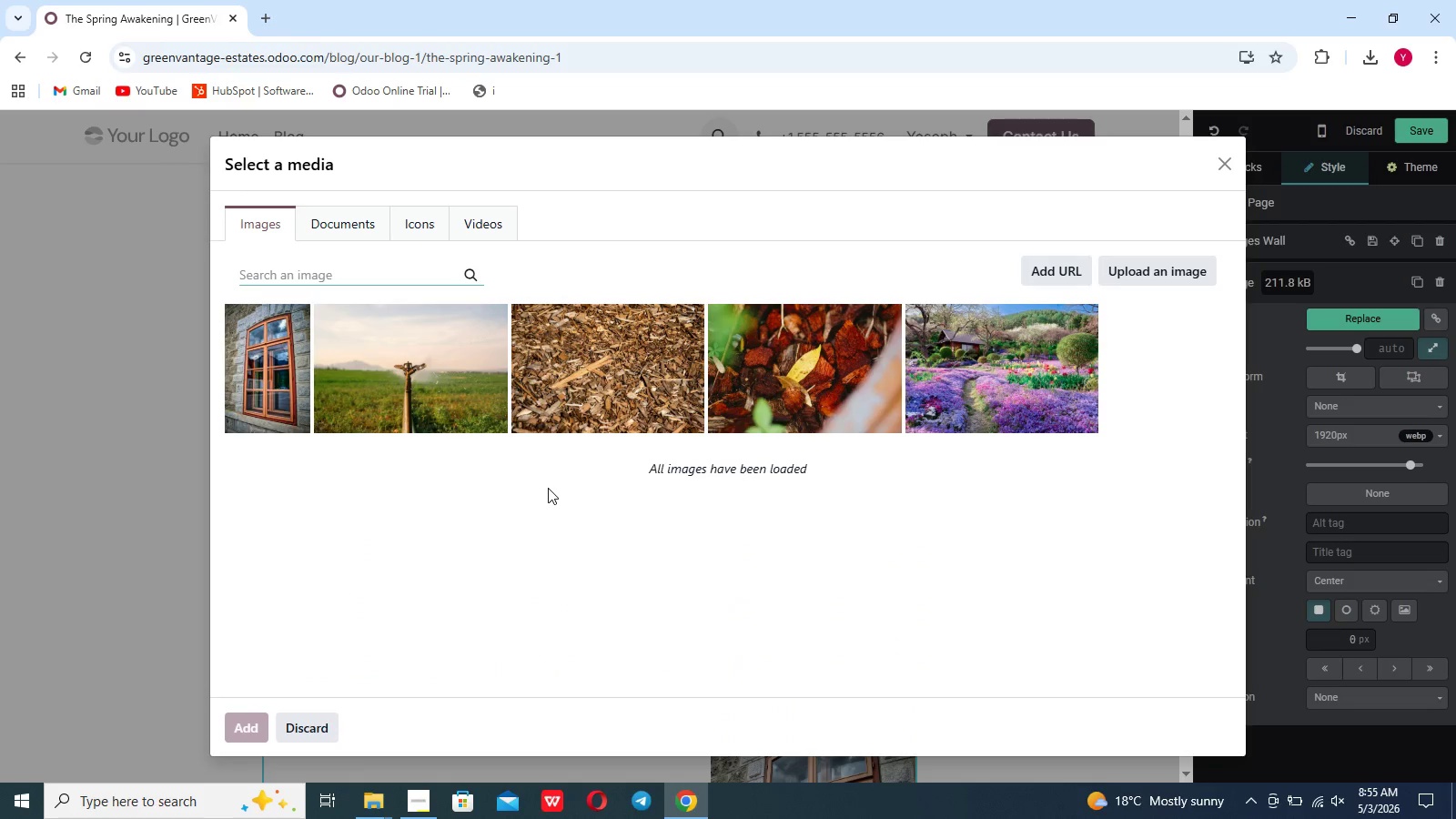 
wait(6.09)
 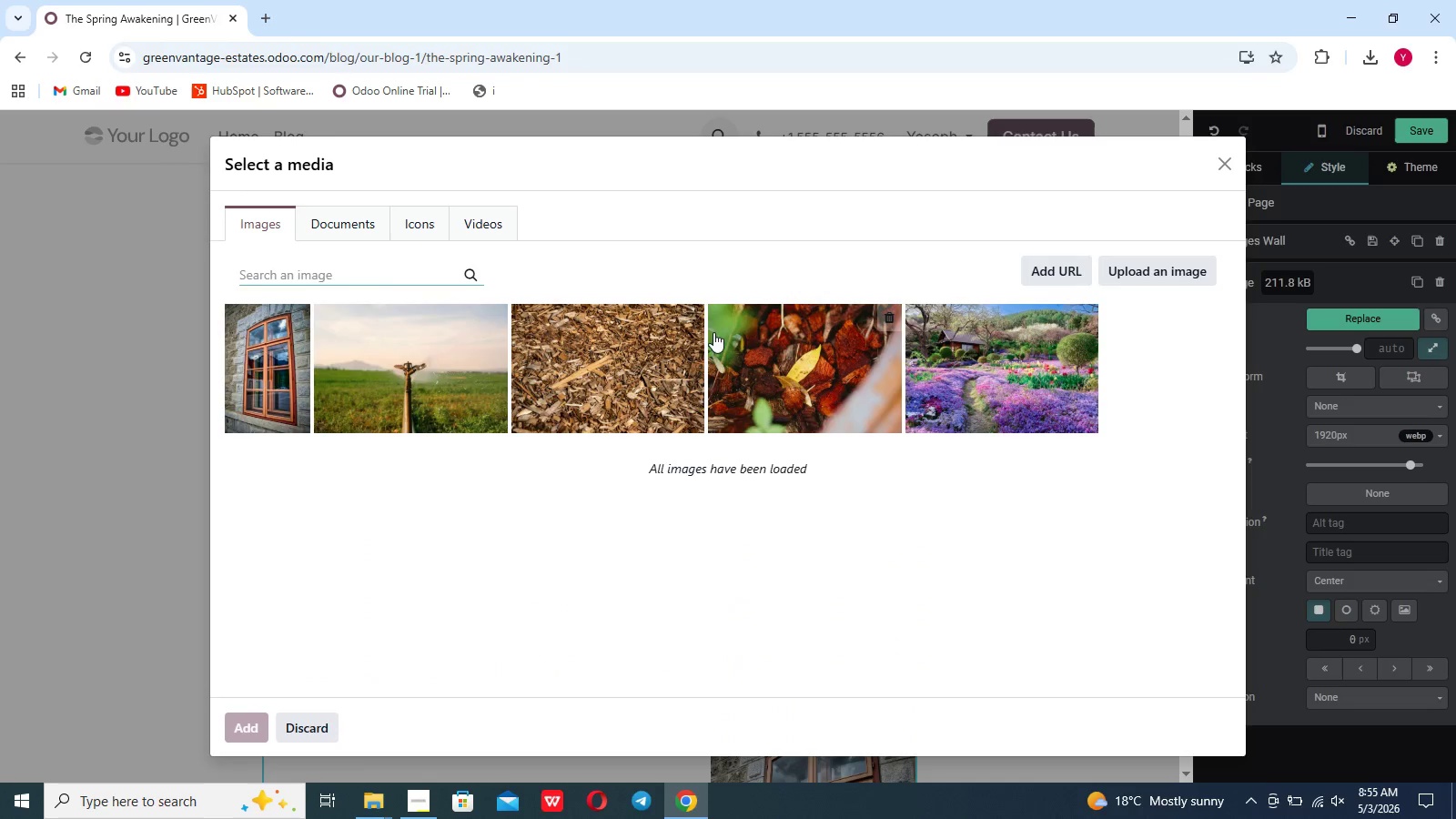 
left_click([248, 726])
 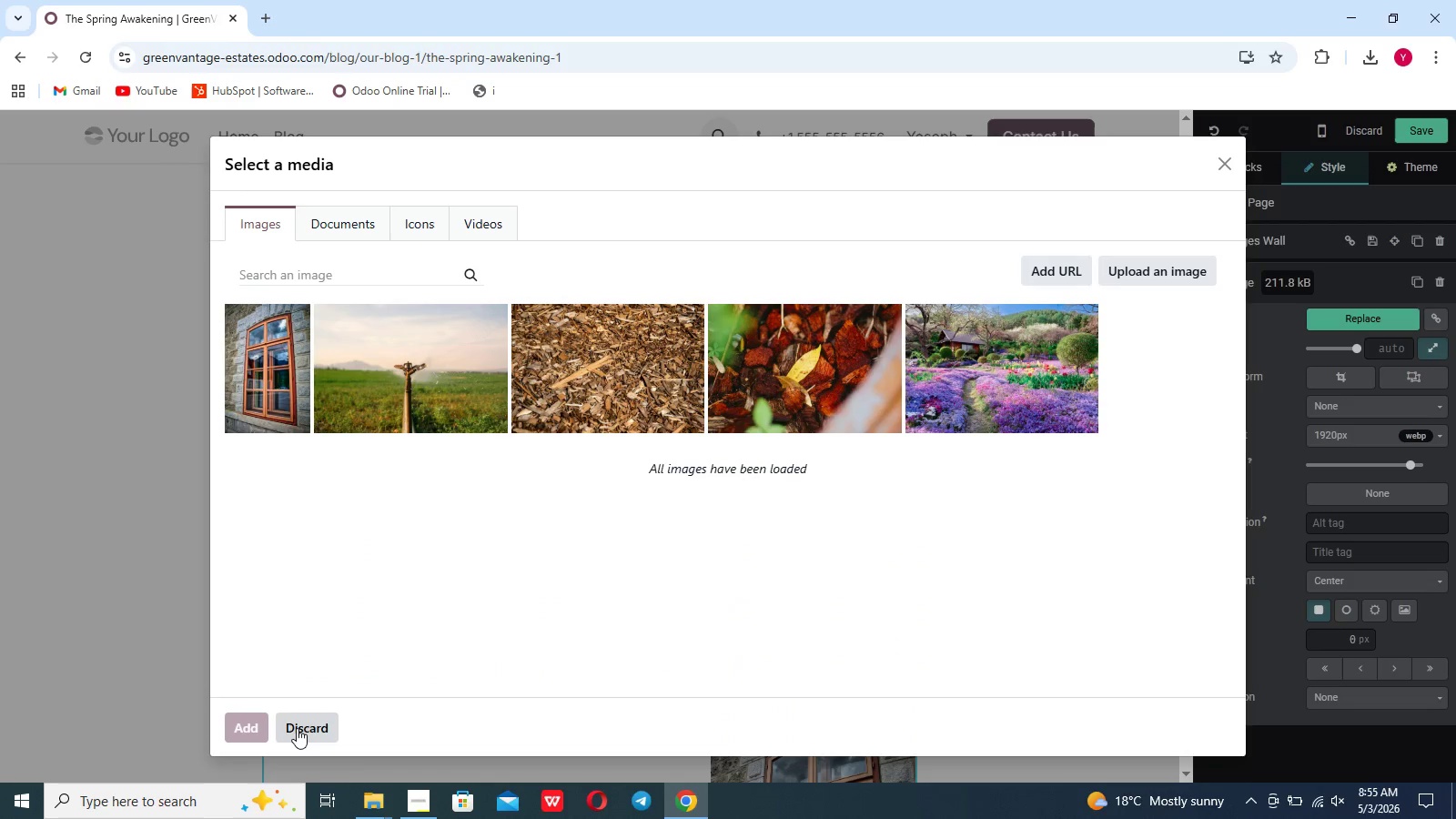 
left_click([297, 728])
 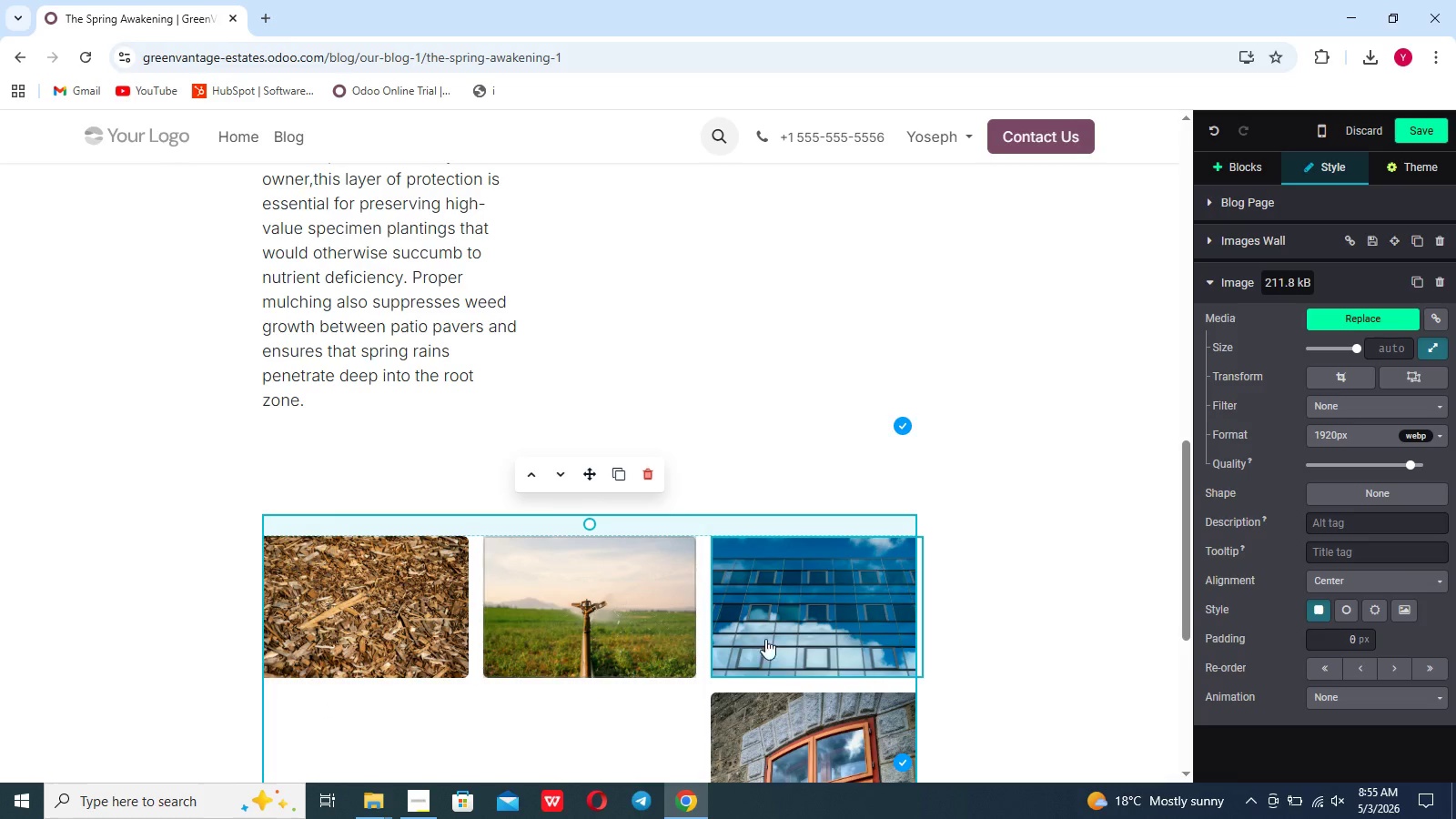 
left_click_drag(start_coordinate=[793, 642], to_coordinate=[802, 490])
 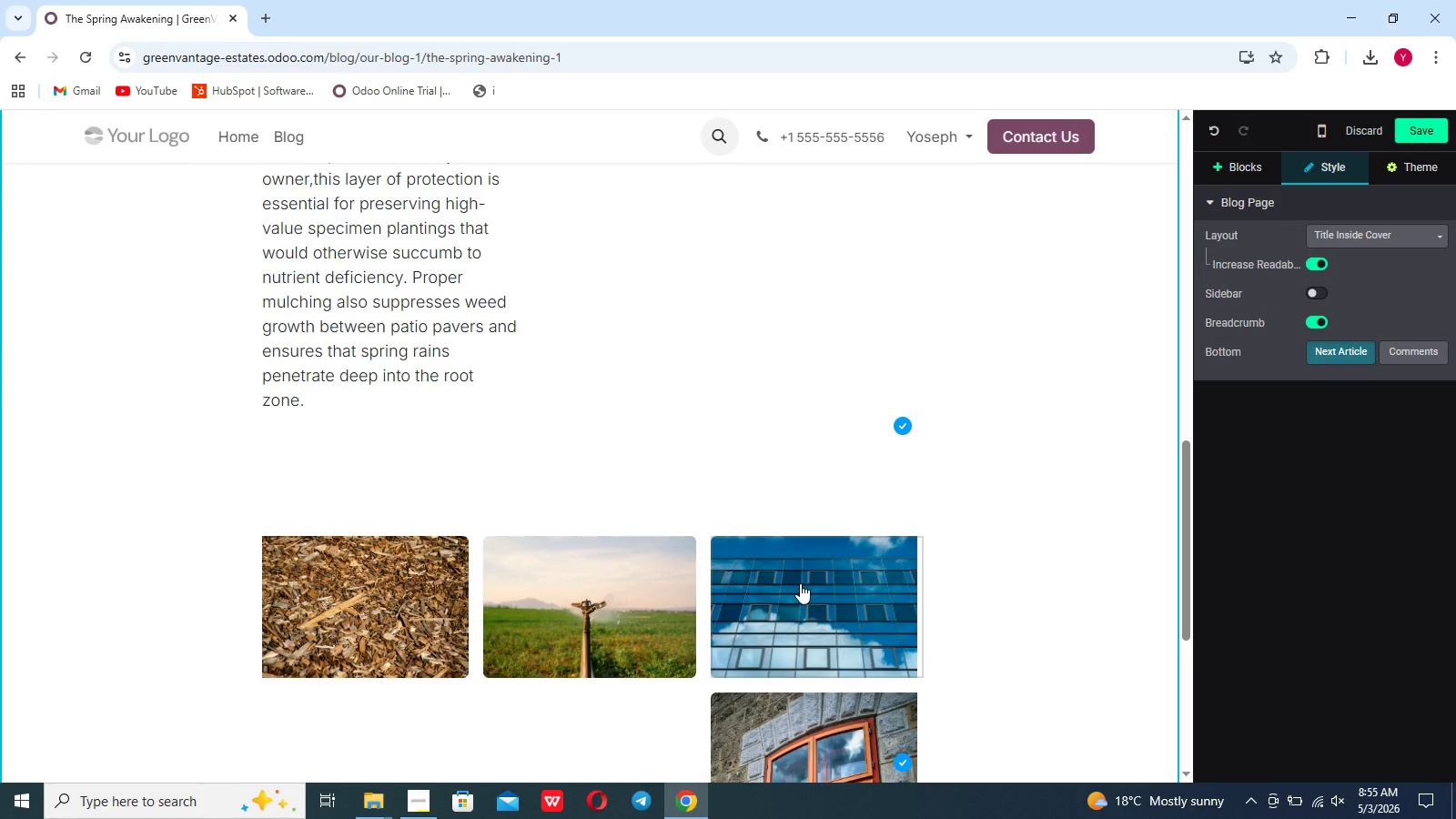 
left_click([800, 583])
 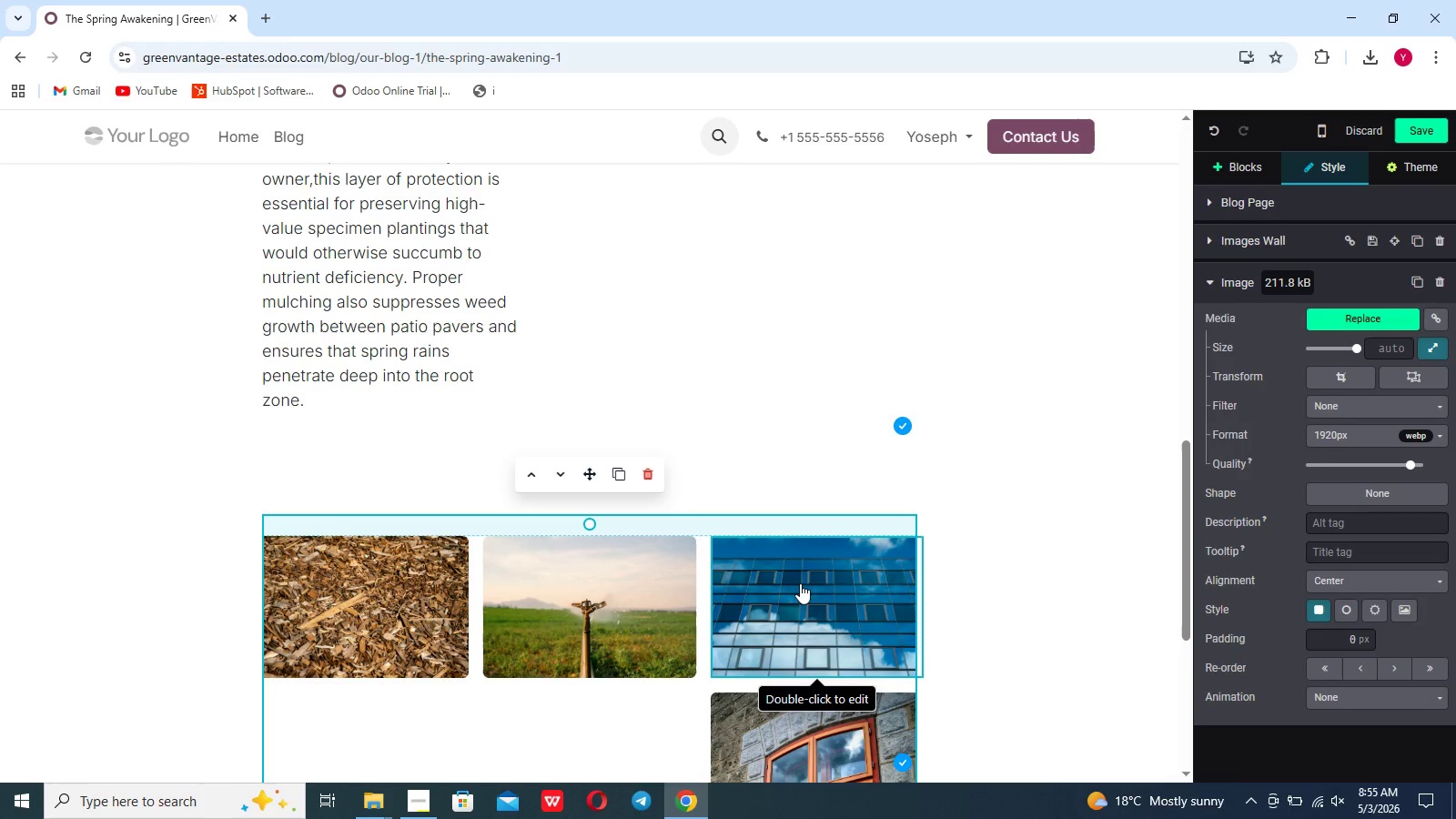 
scroll: coordinate [800, 583], scroll_direction: down, amount: 6.0
 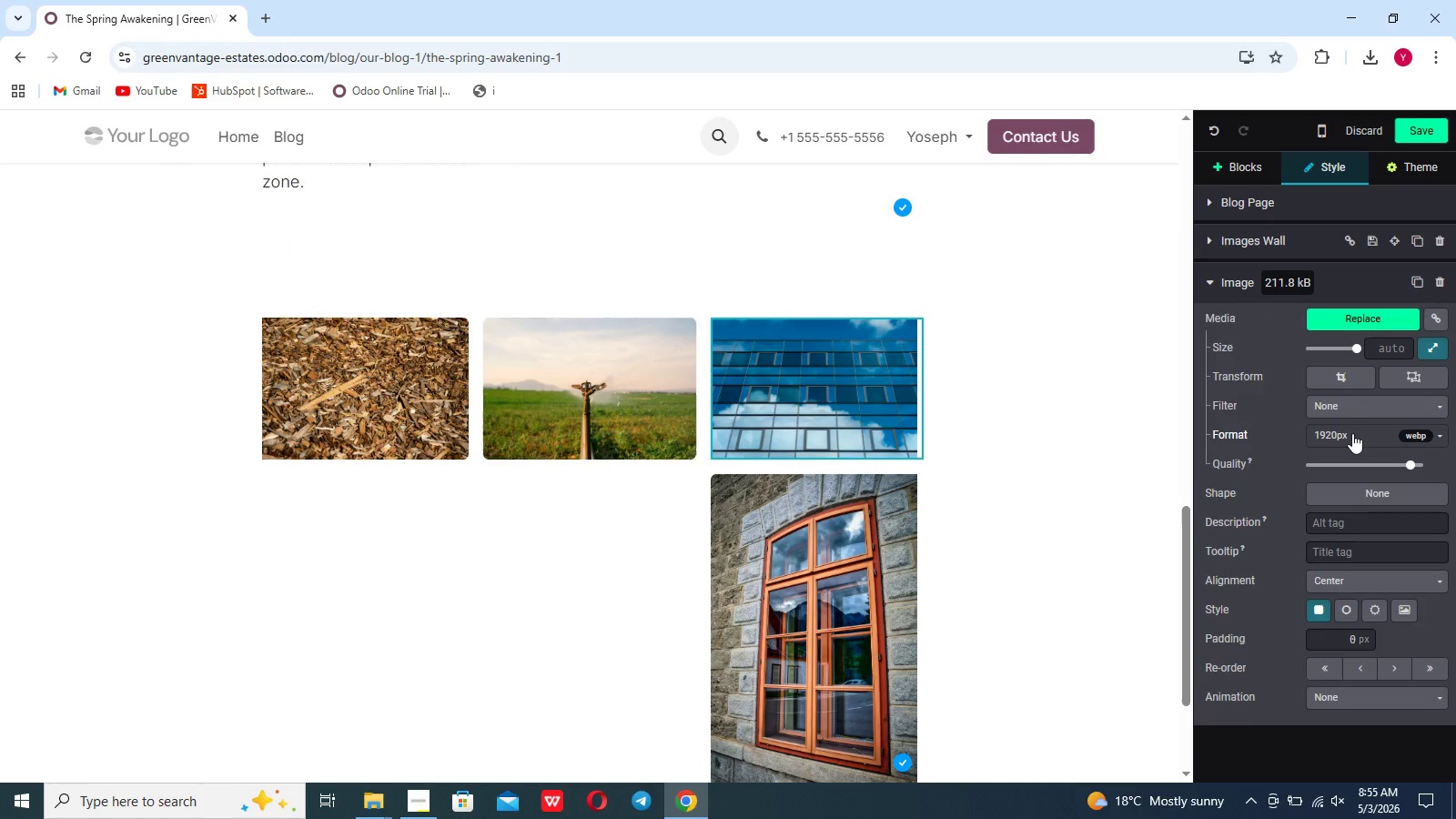 
left_click([1345, 407])
 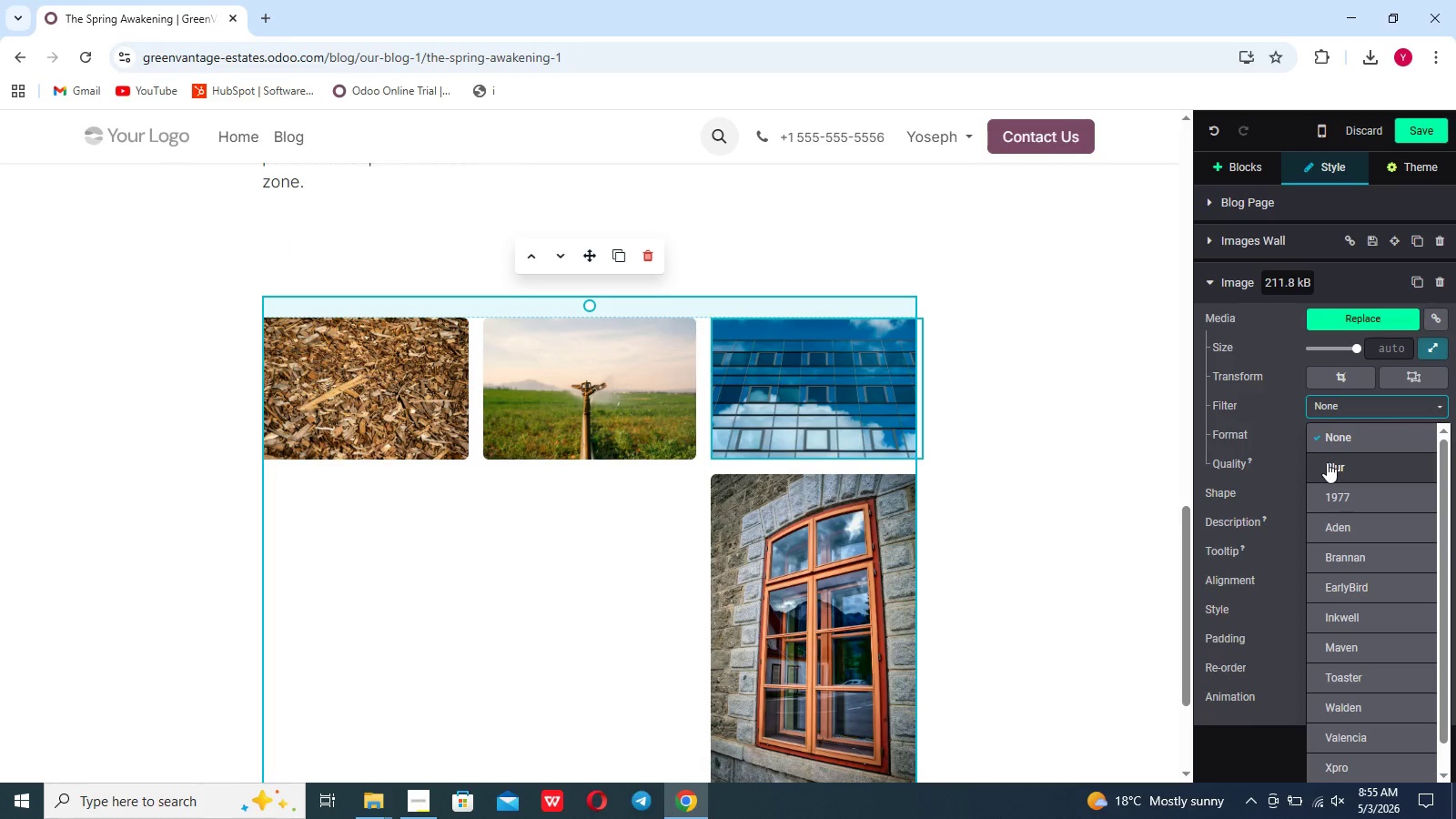 
left_click([1284, 428])
 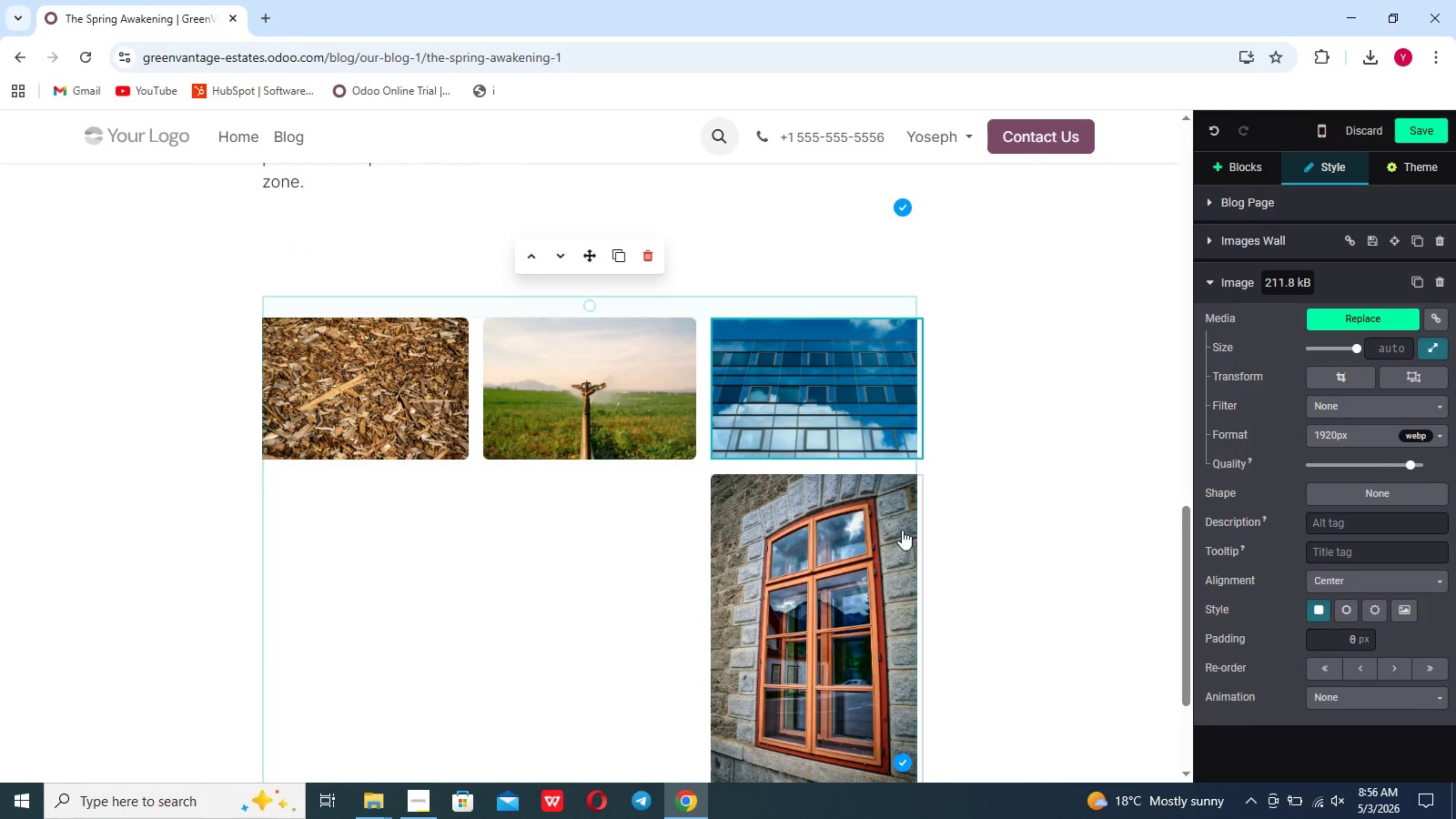 
left_click([620, 574])
 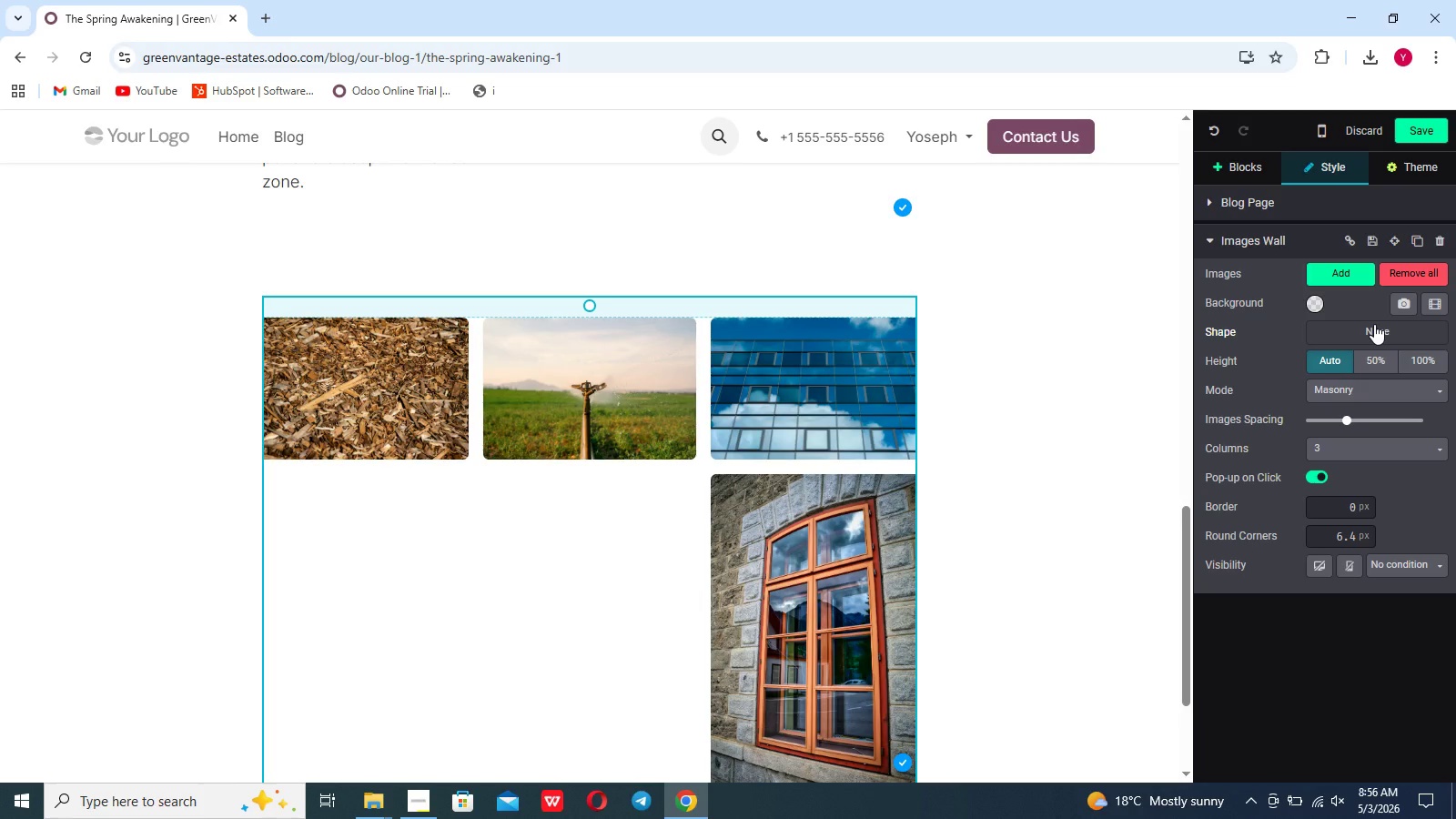 
wait(5.66)
 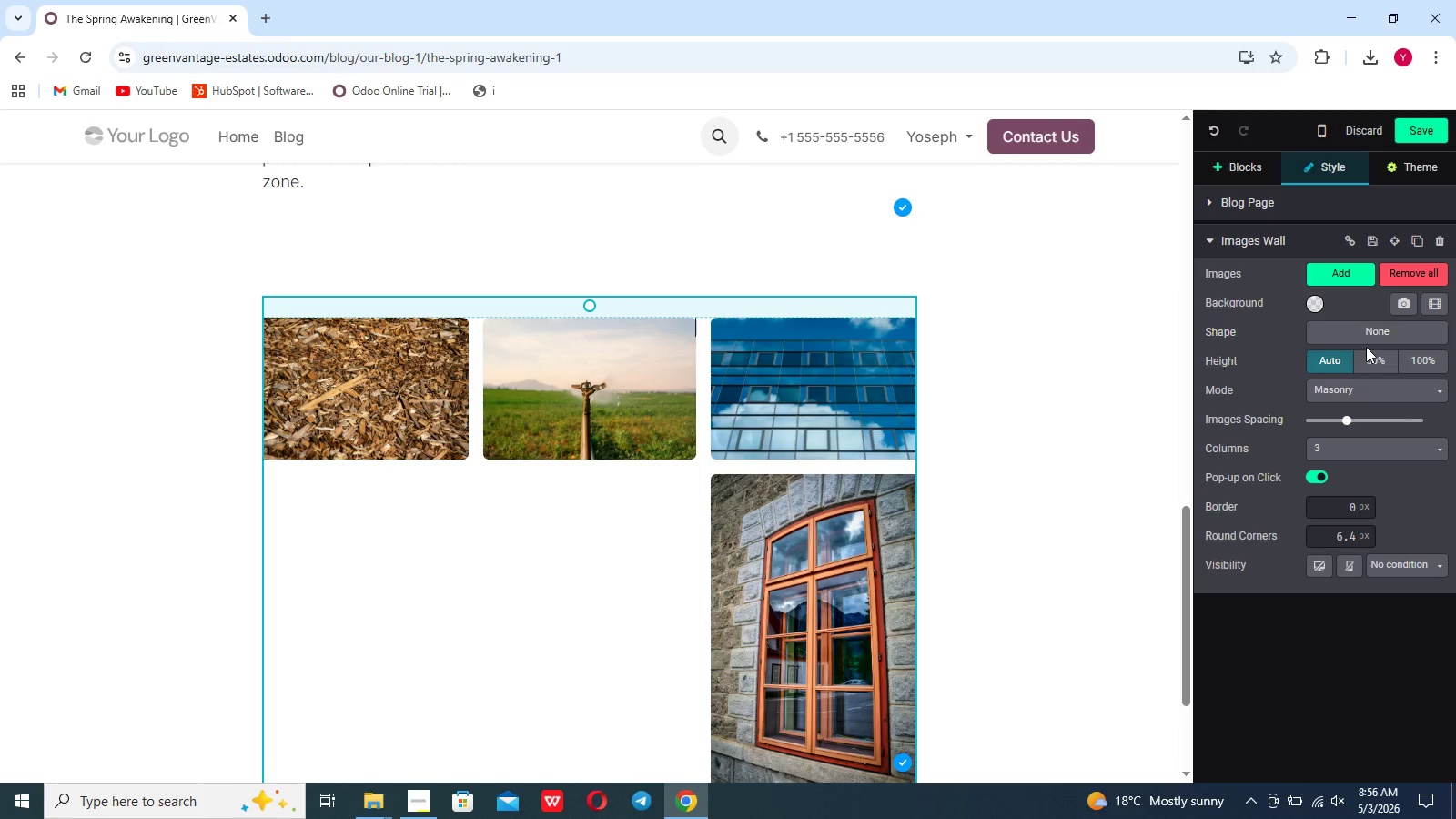 
left_click([1370, 381])
 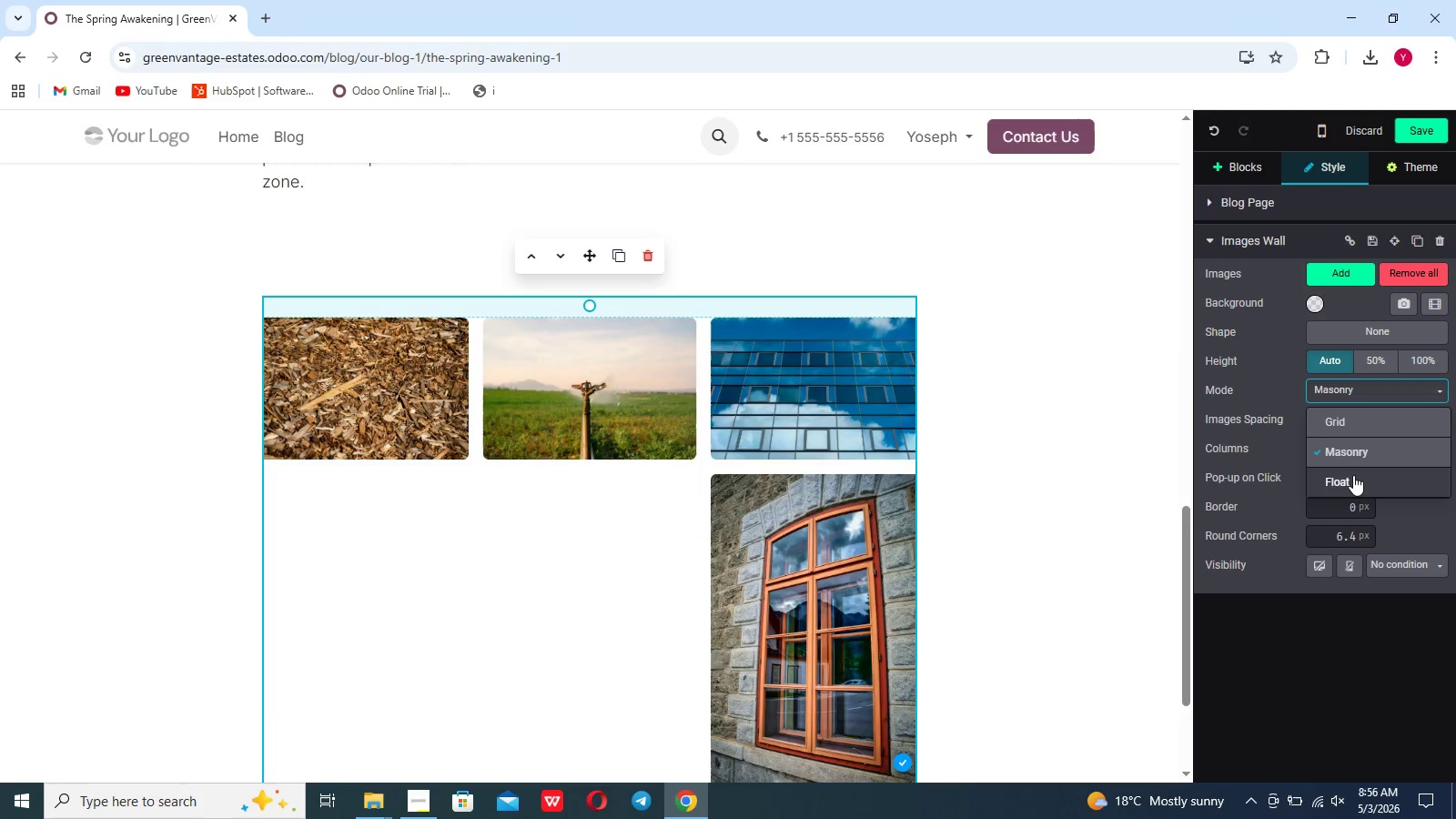 
left_click([1353, 475])
 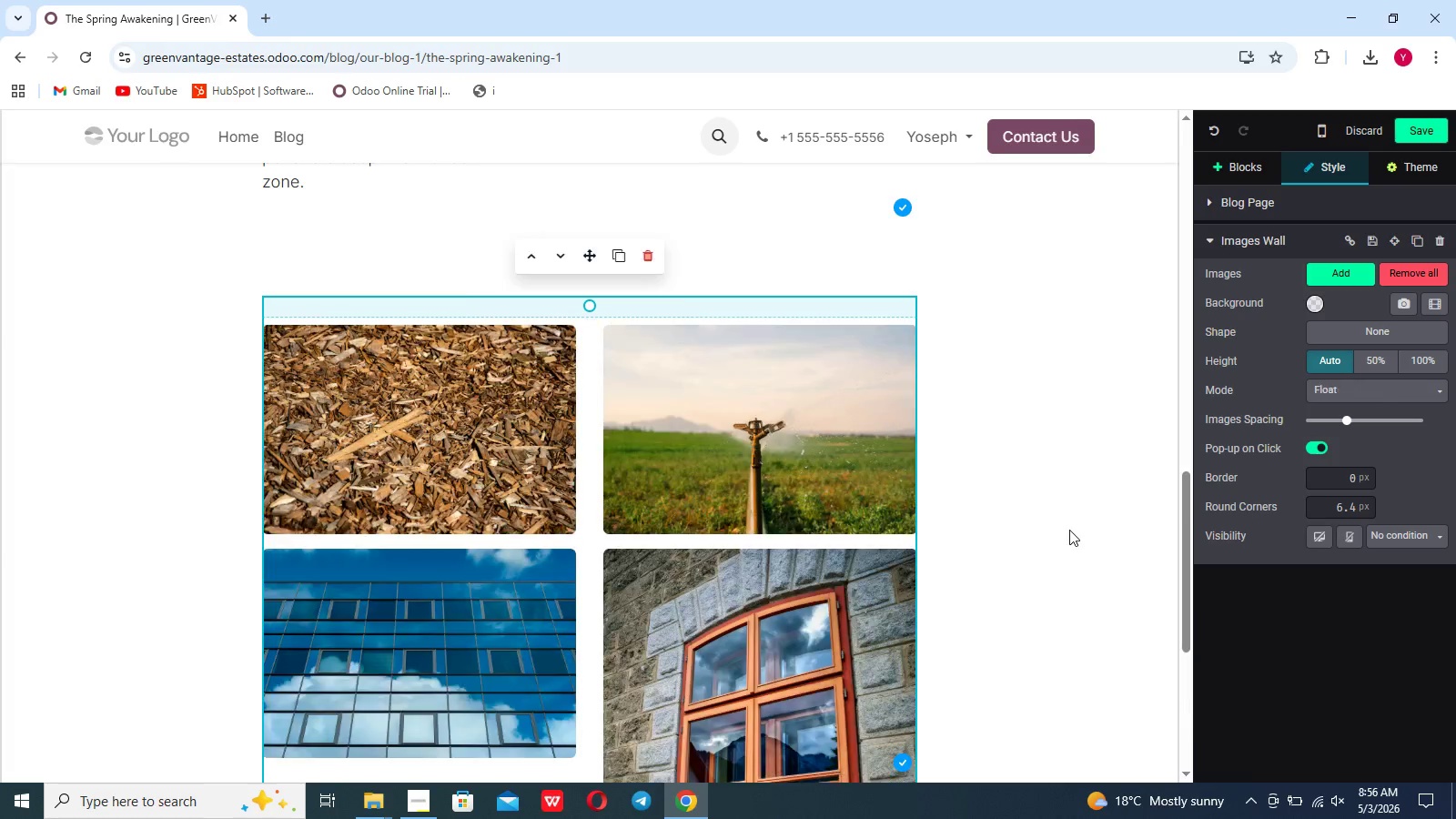 
scroll: coordinate [1069, 530], scroll_direction: down, amount: 17.0
 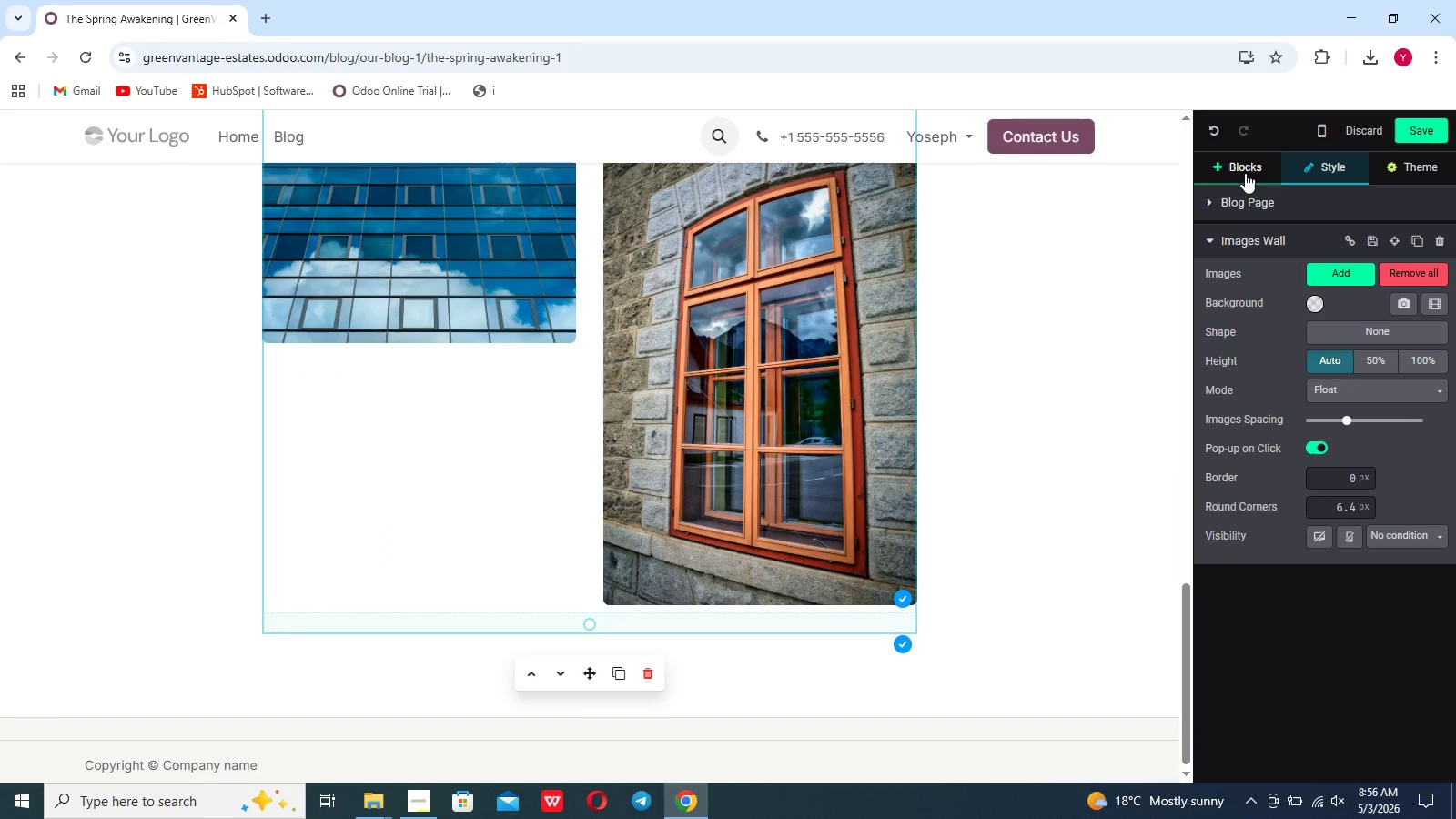 
left_click([1241, 173])
 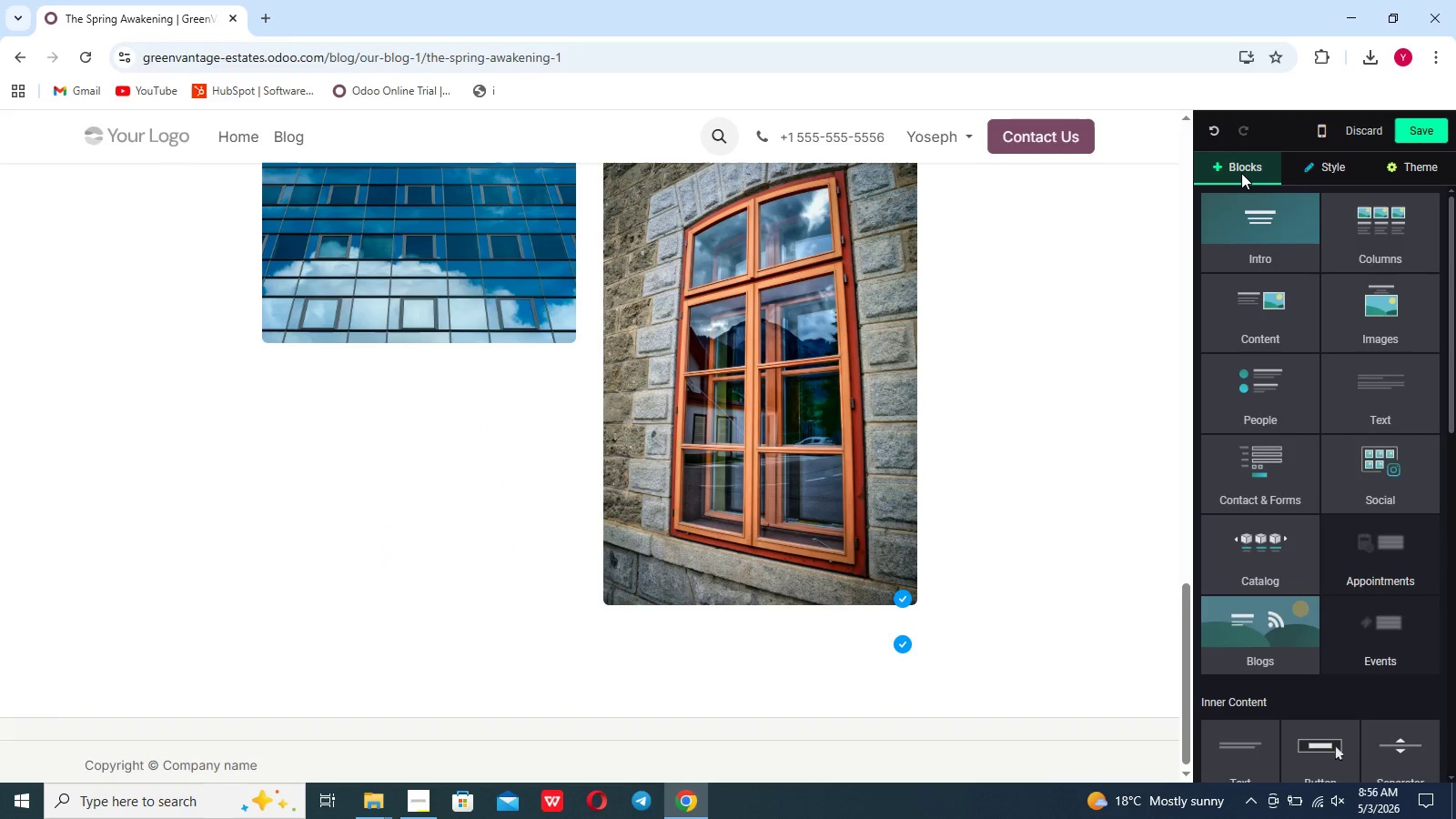 
wait(8.16)
 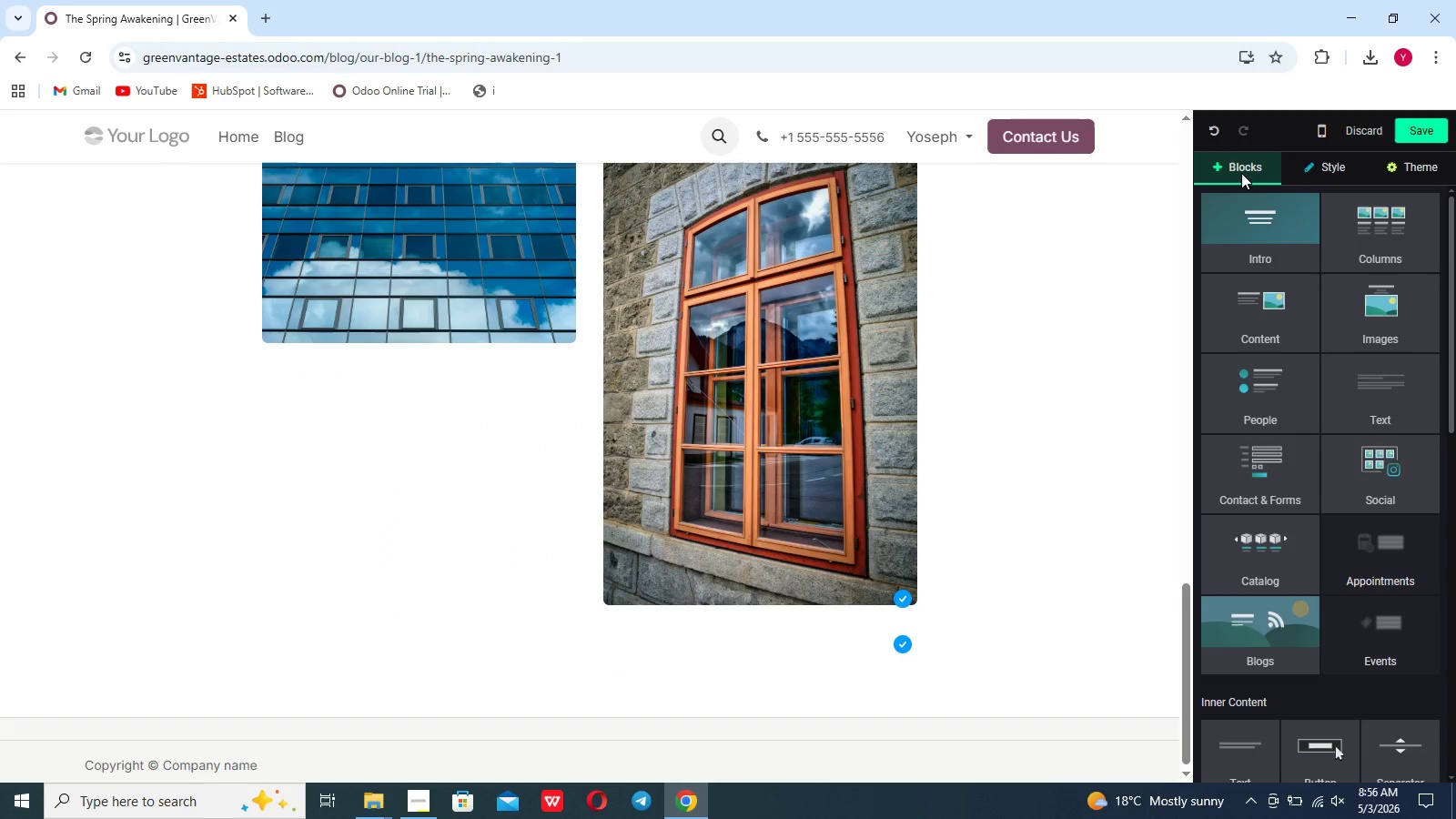 
scroll: coordinate [1241, 173], scroll_direction: down, amount: 15.0
 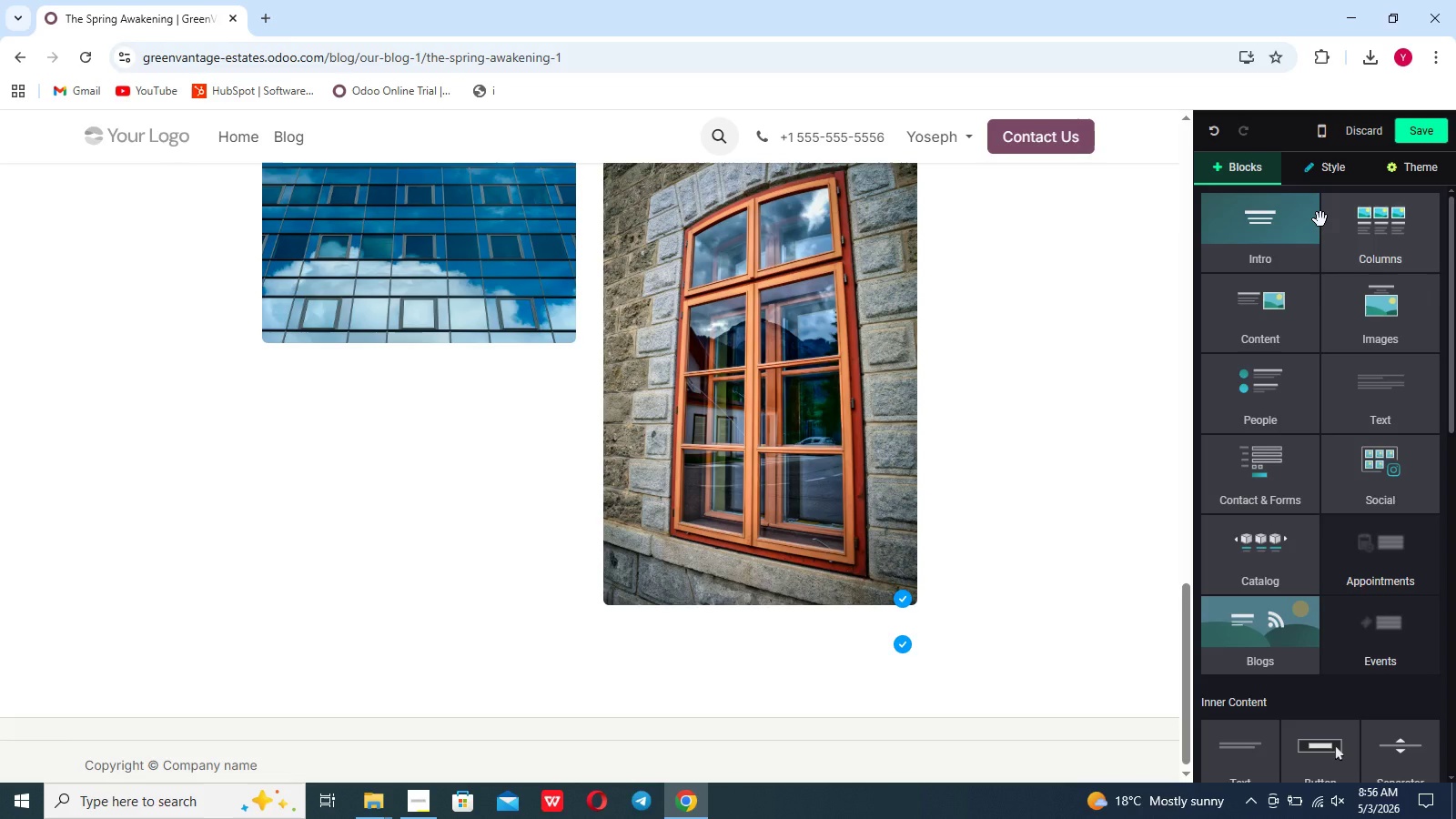 
wait(14.54)
 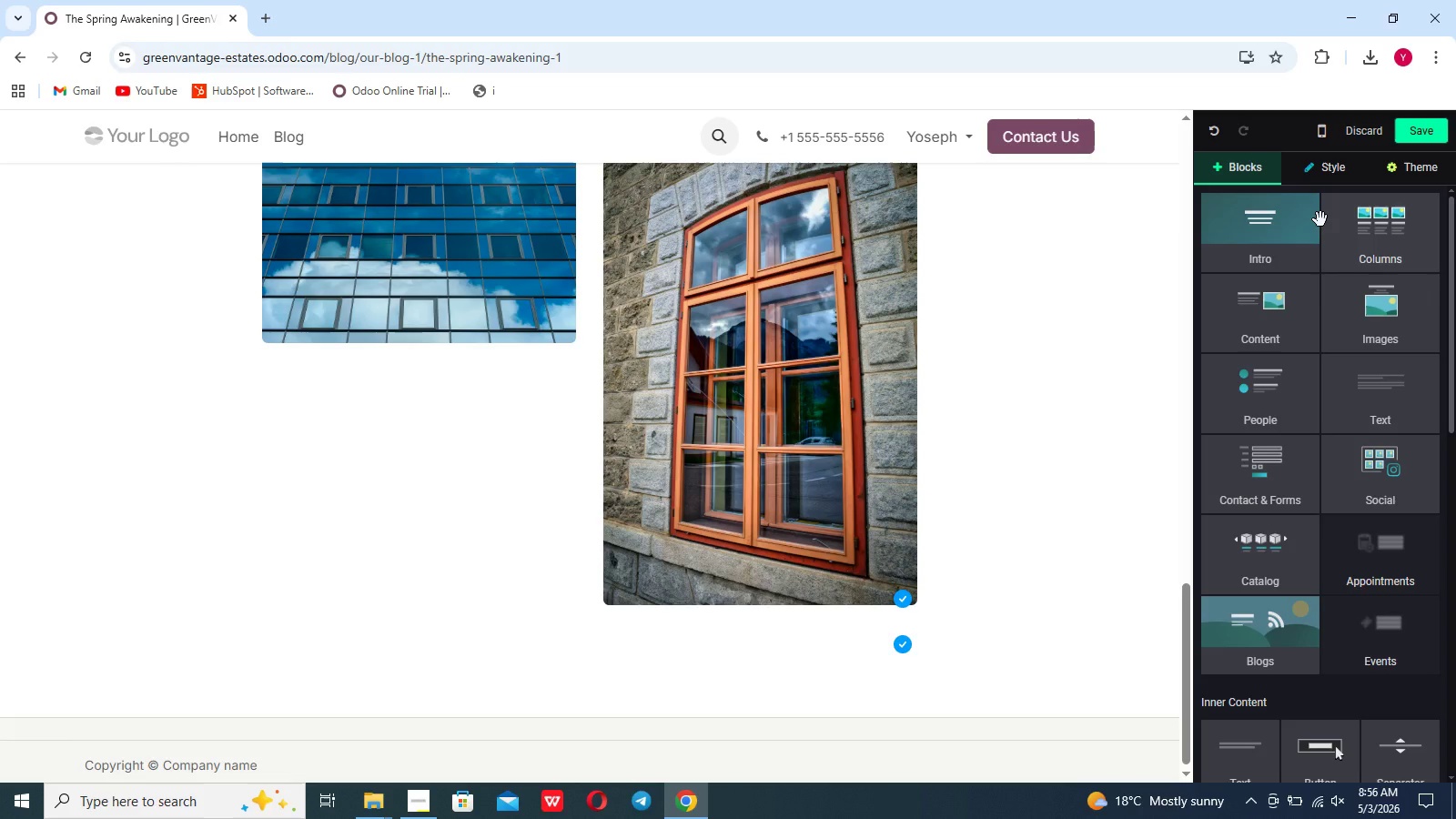 
left_click([1012, 235])
 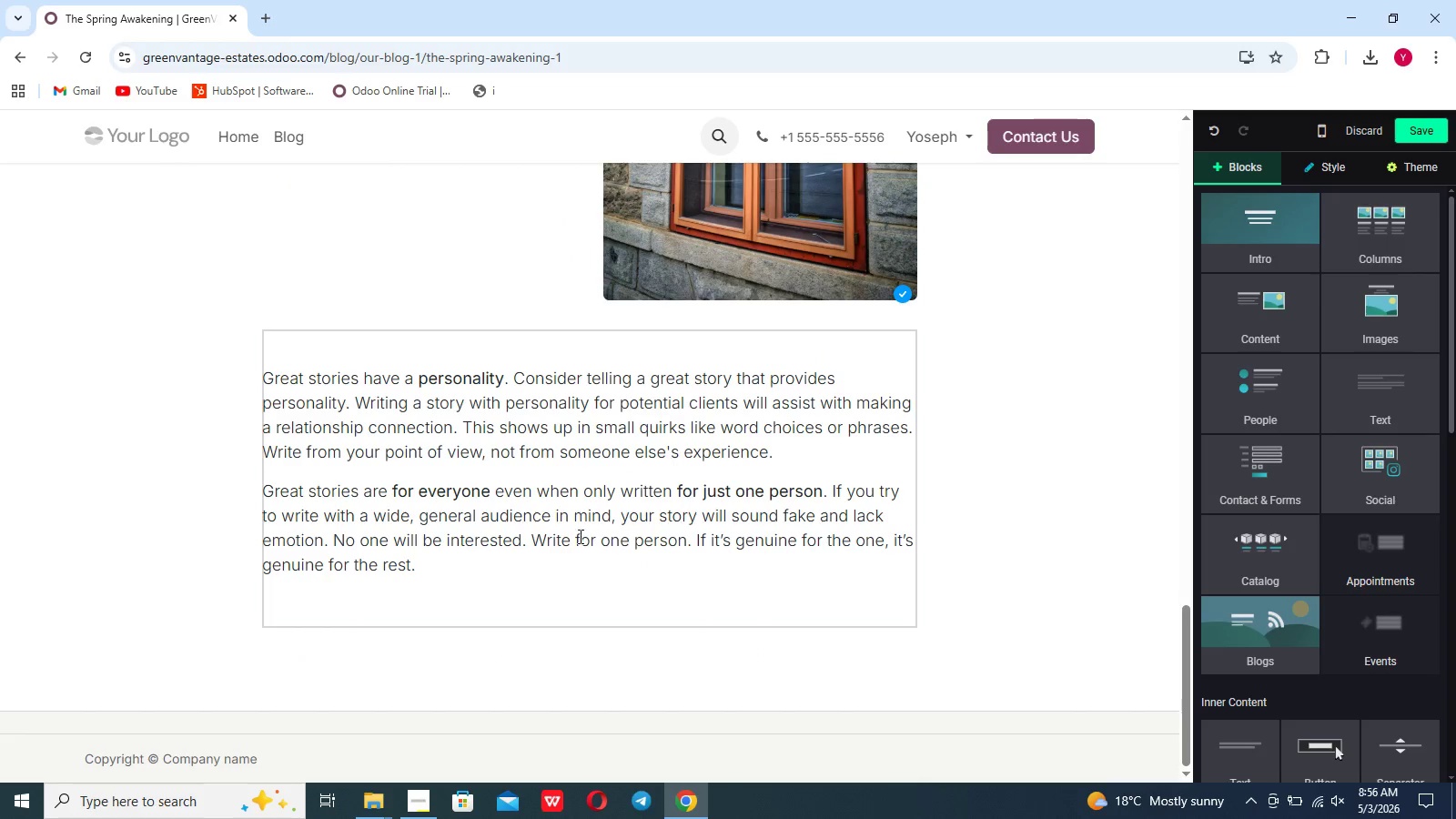 
left_click_drag(start_coordinate=[518, 580], to_coordinate=[262, 364])
 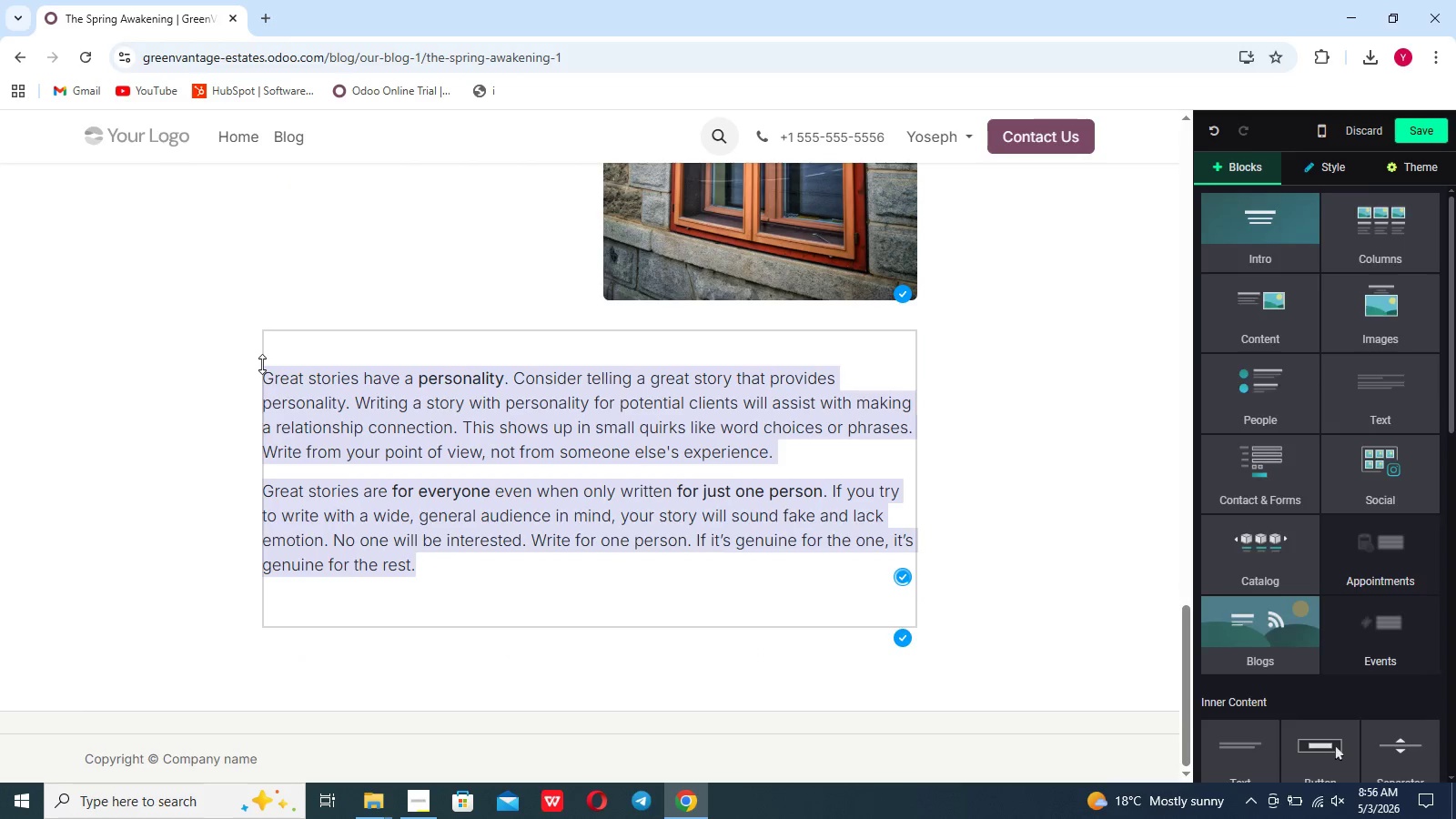 
key(Enter)
 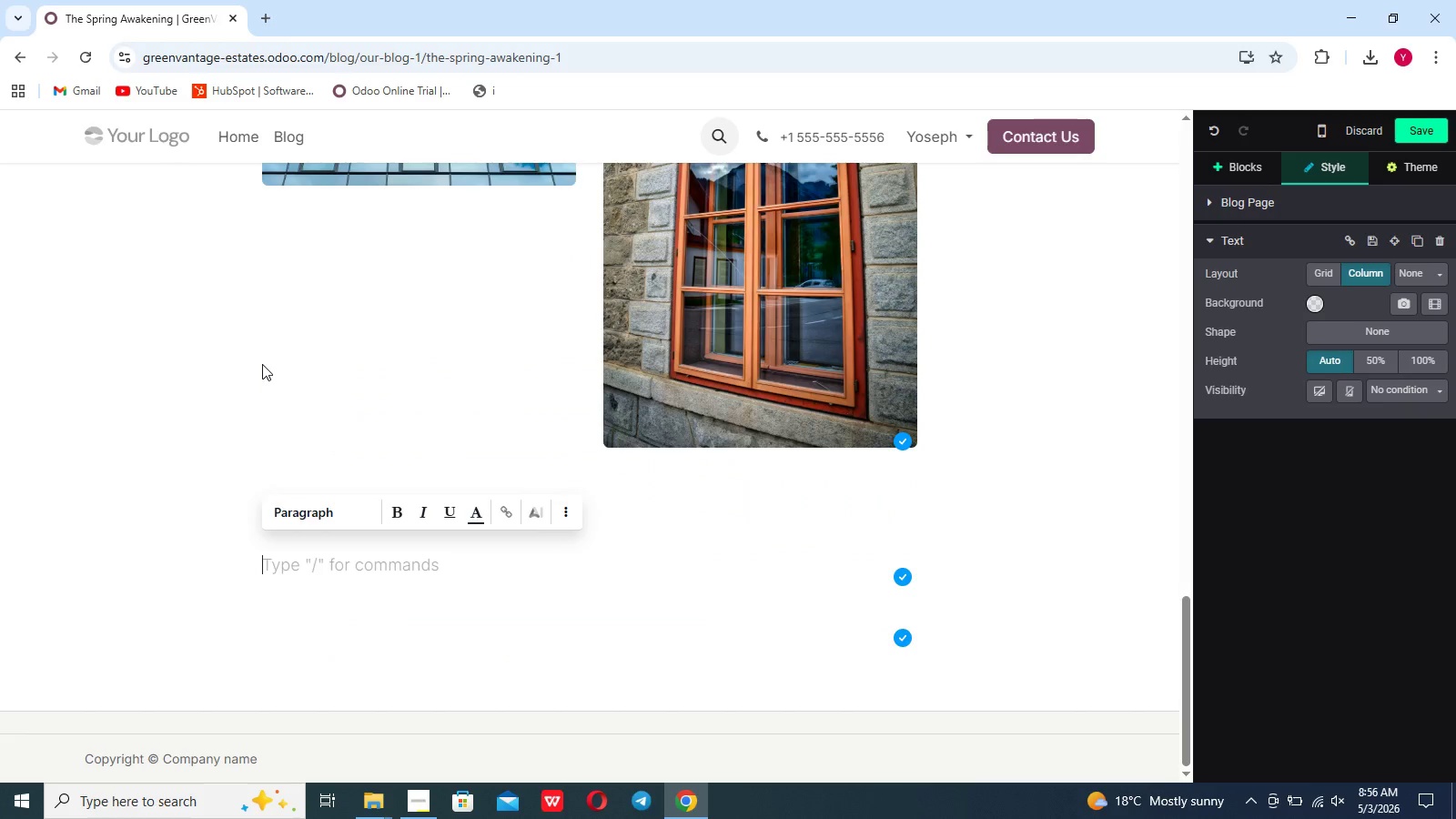 
key(Backspace)
 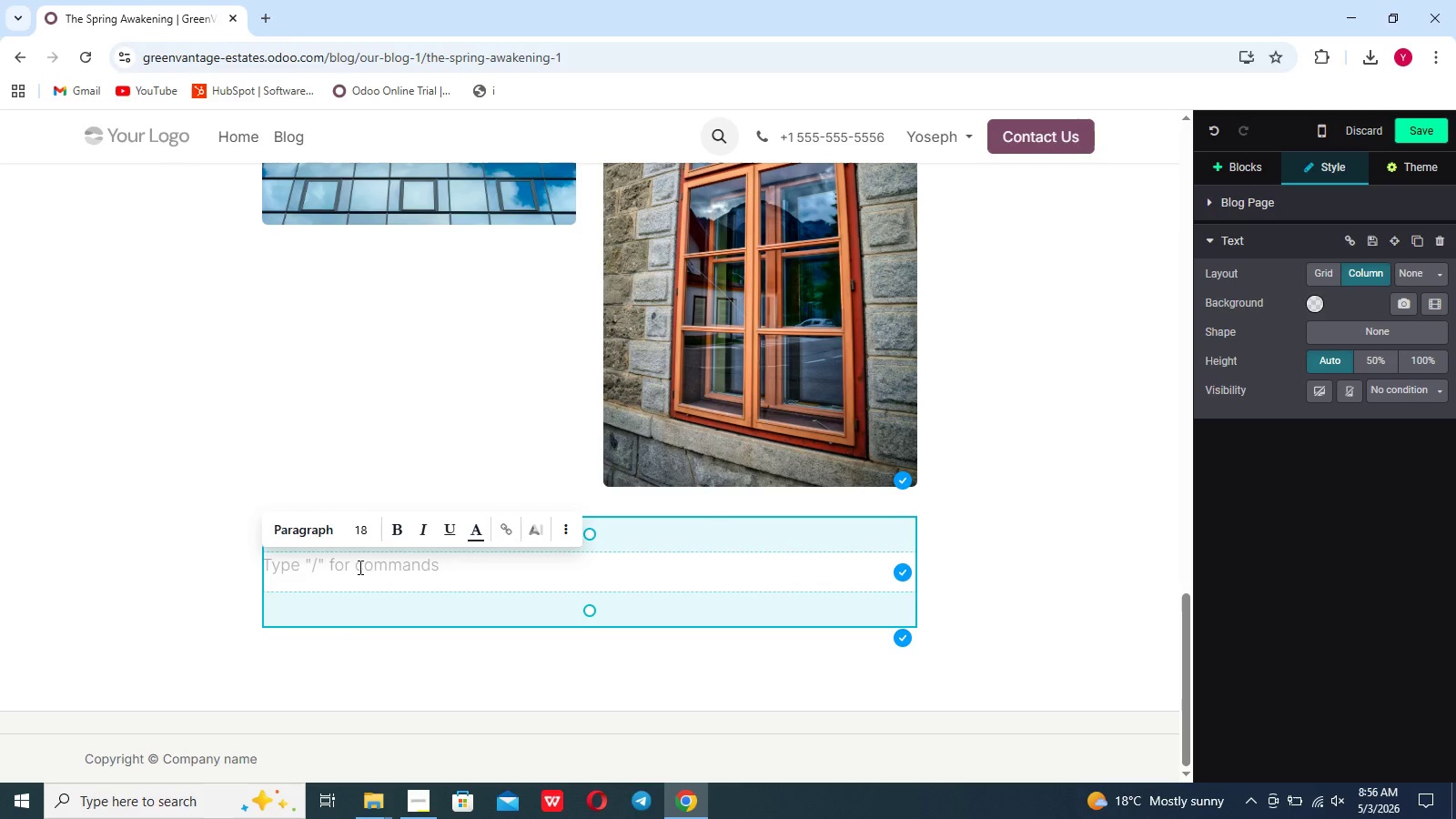 
key(Slash)
 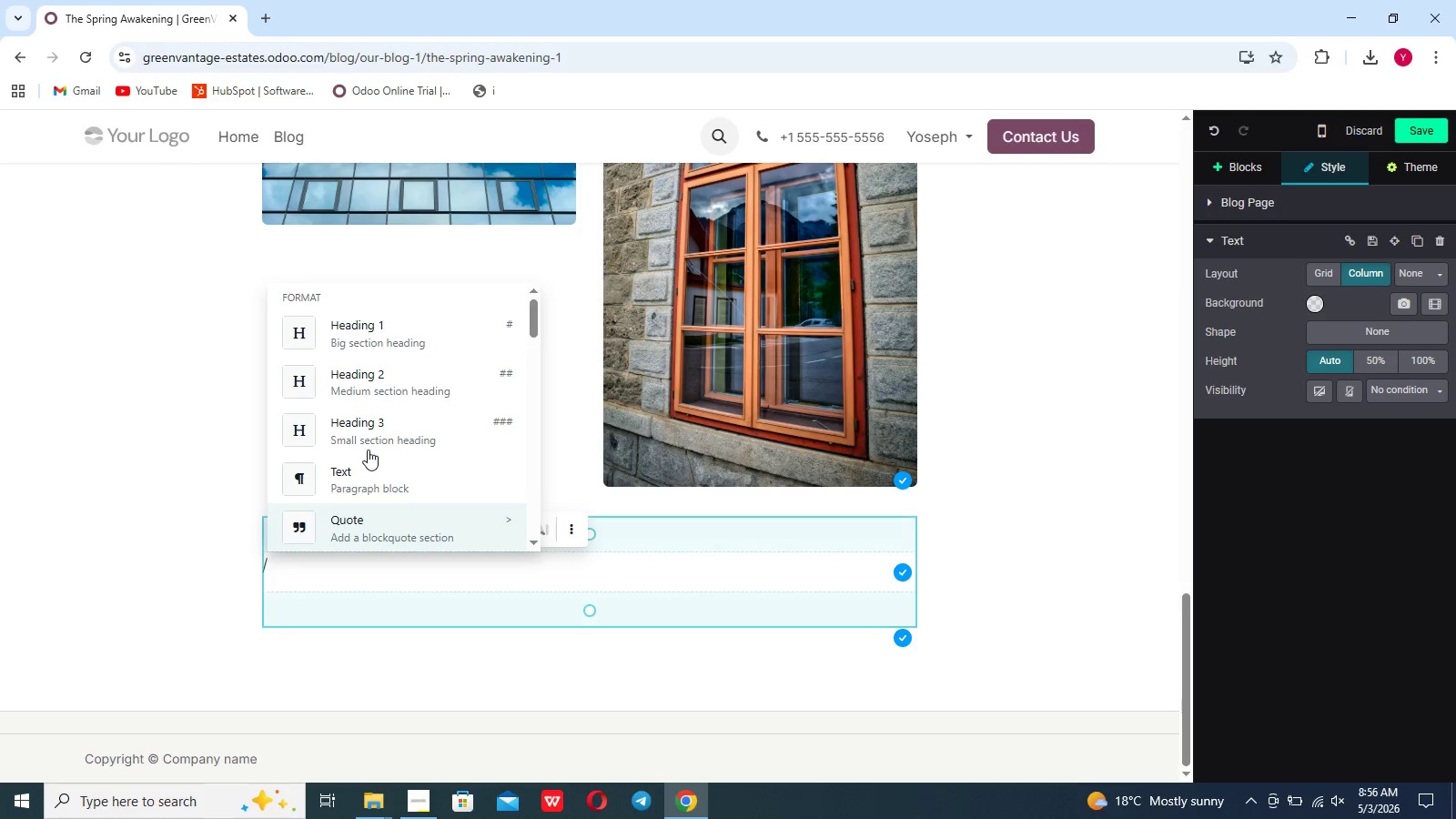 
scroll: coordinate [368, 450], scroll_direction: down, amount: 14.0
 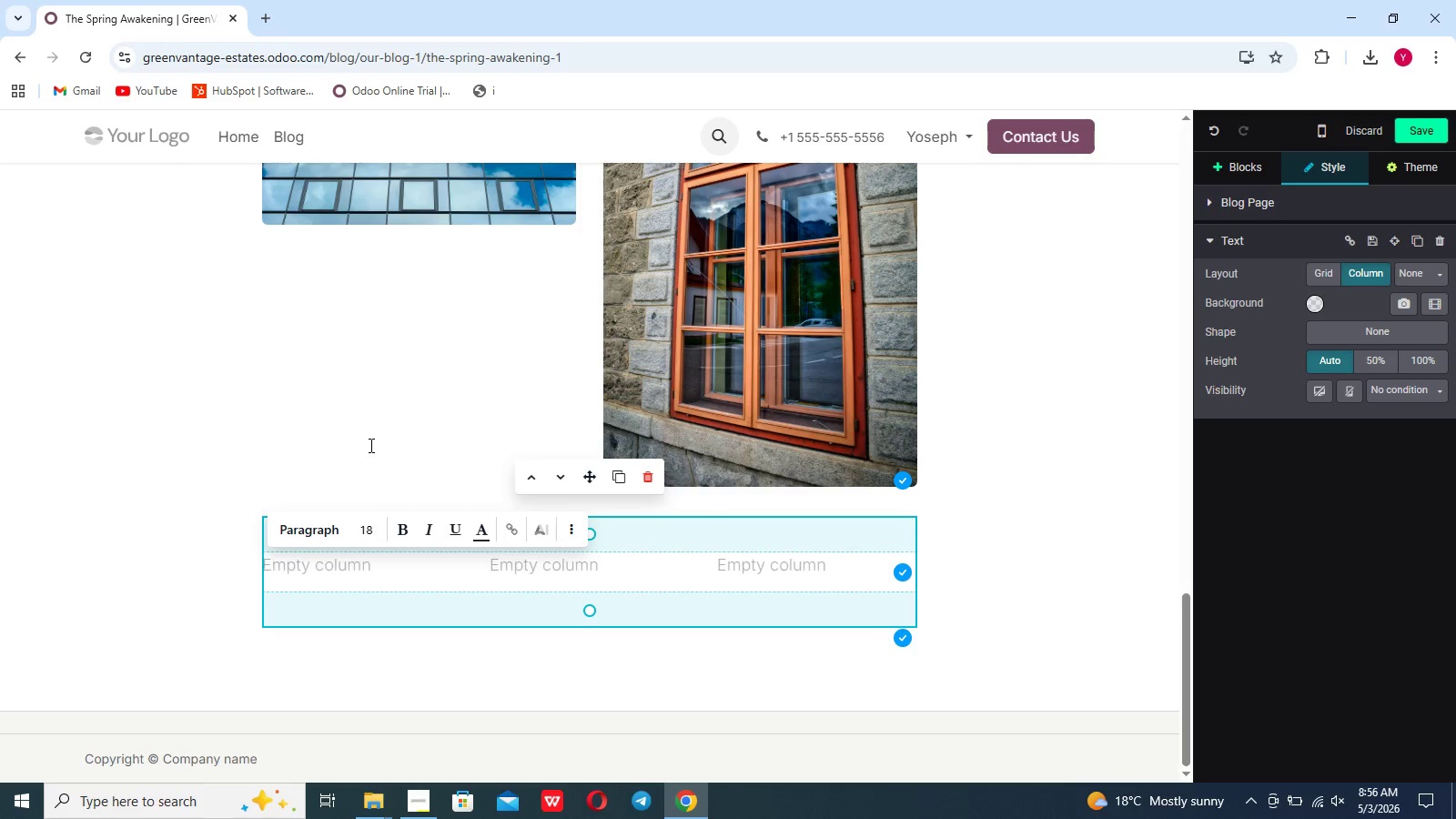 
left_click([343, 564])
 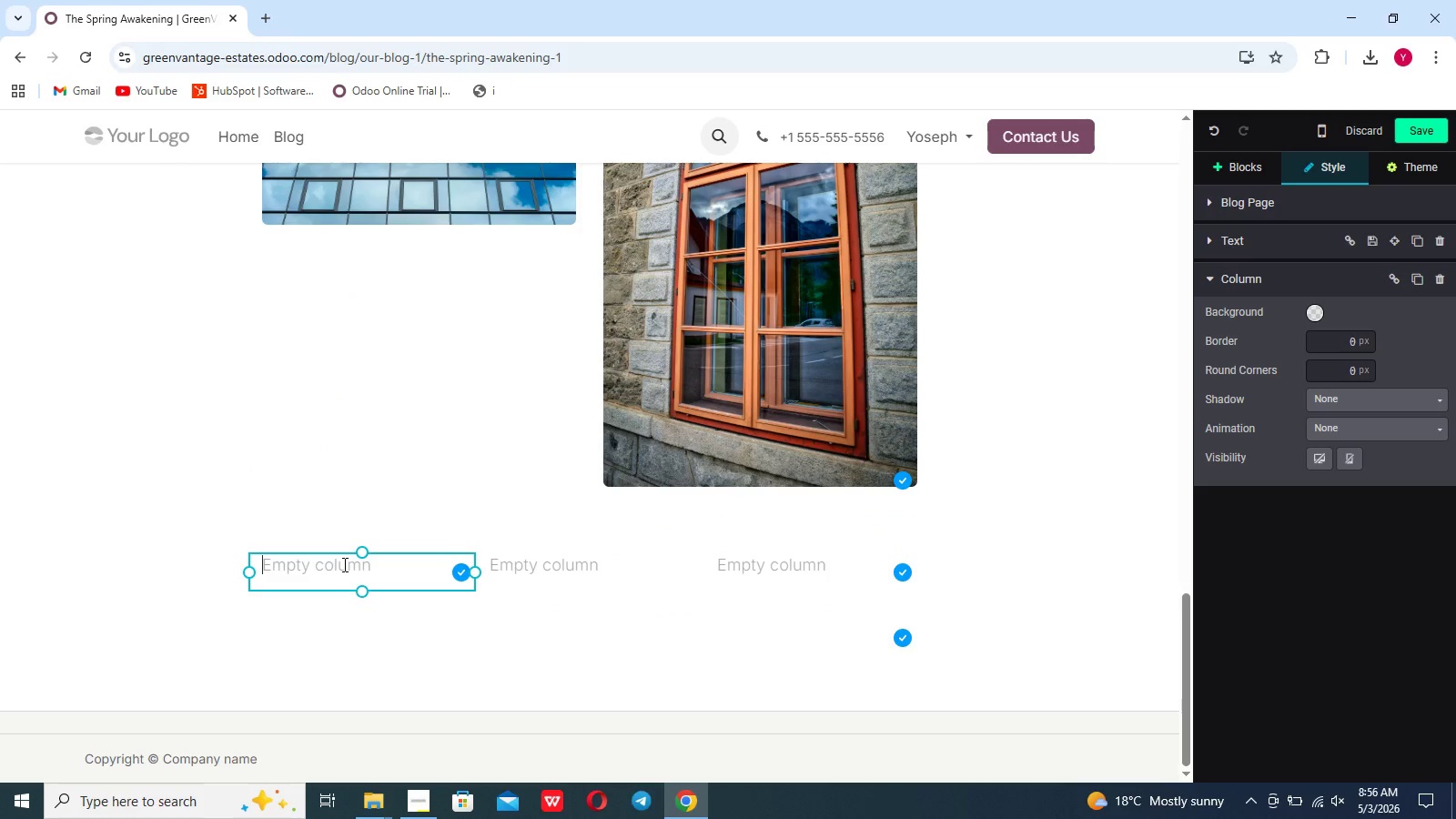 
type(Hyd)
 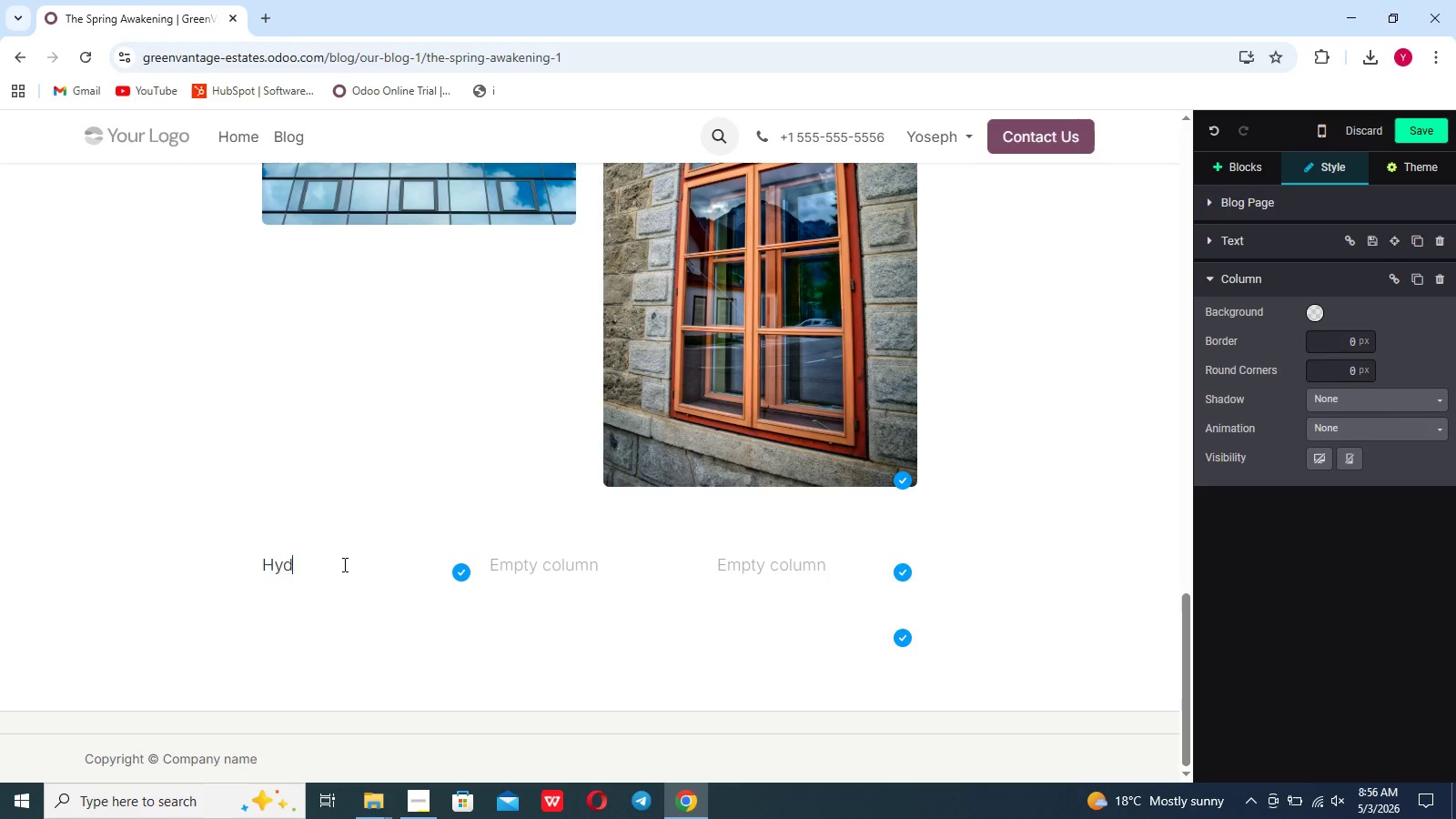 
type(raulic Edd)
key(Backspace)
key(Backspace)
type(fficiency)
 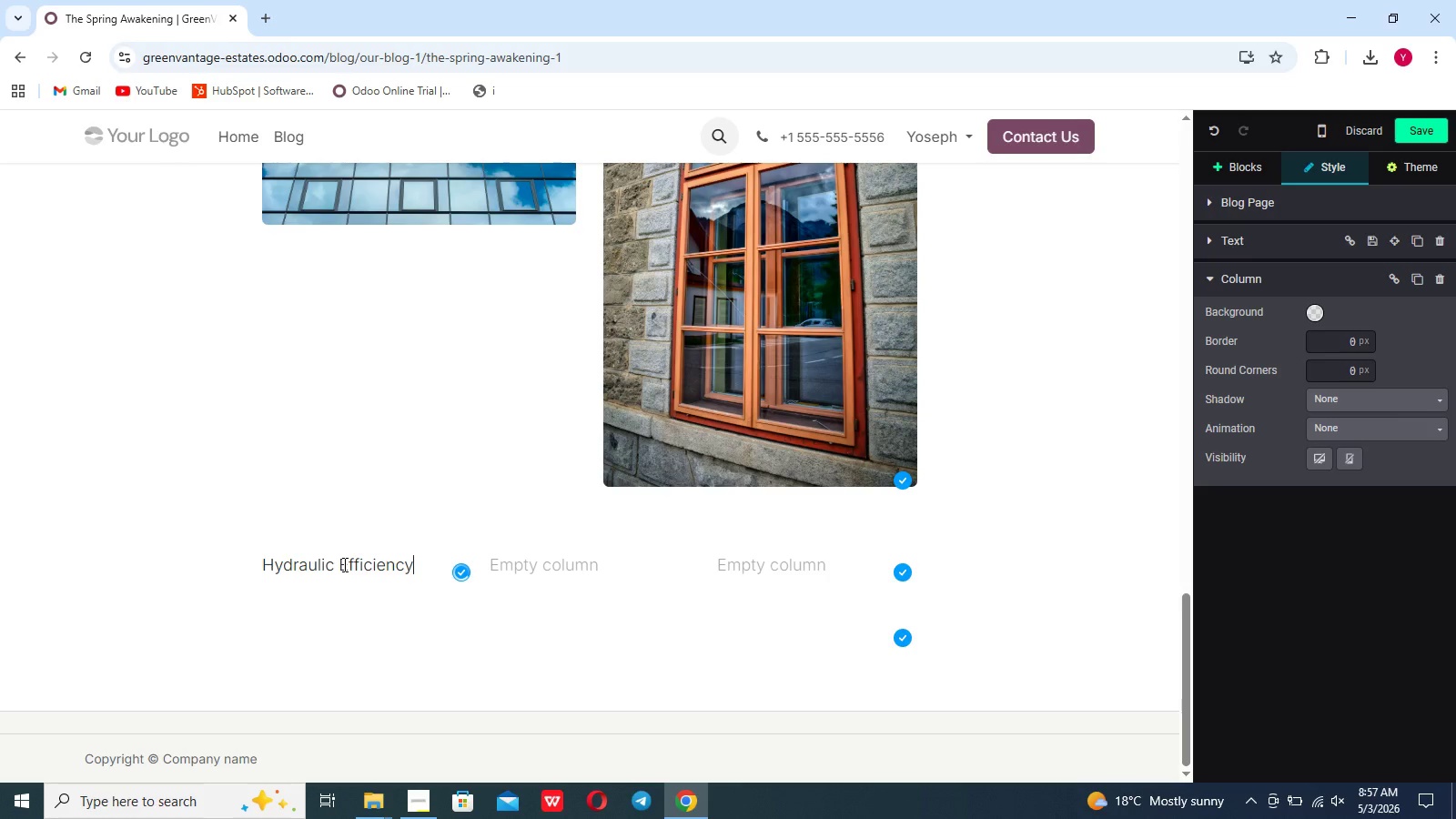 
wait(11.55)
 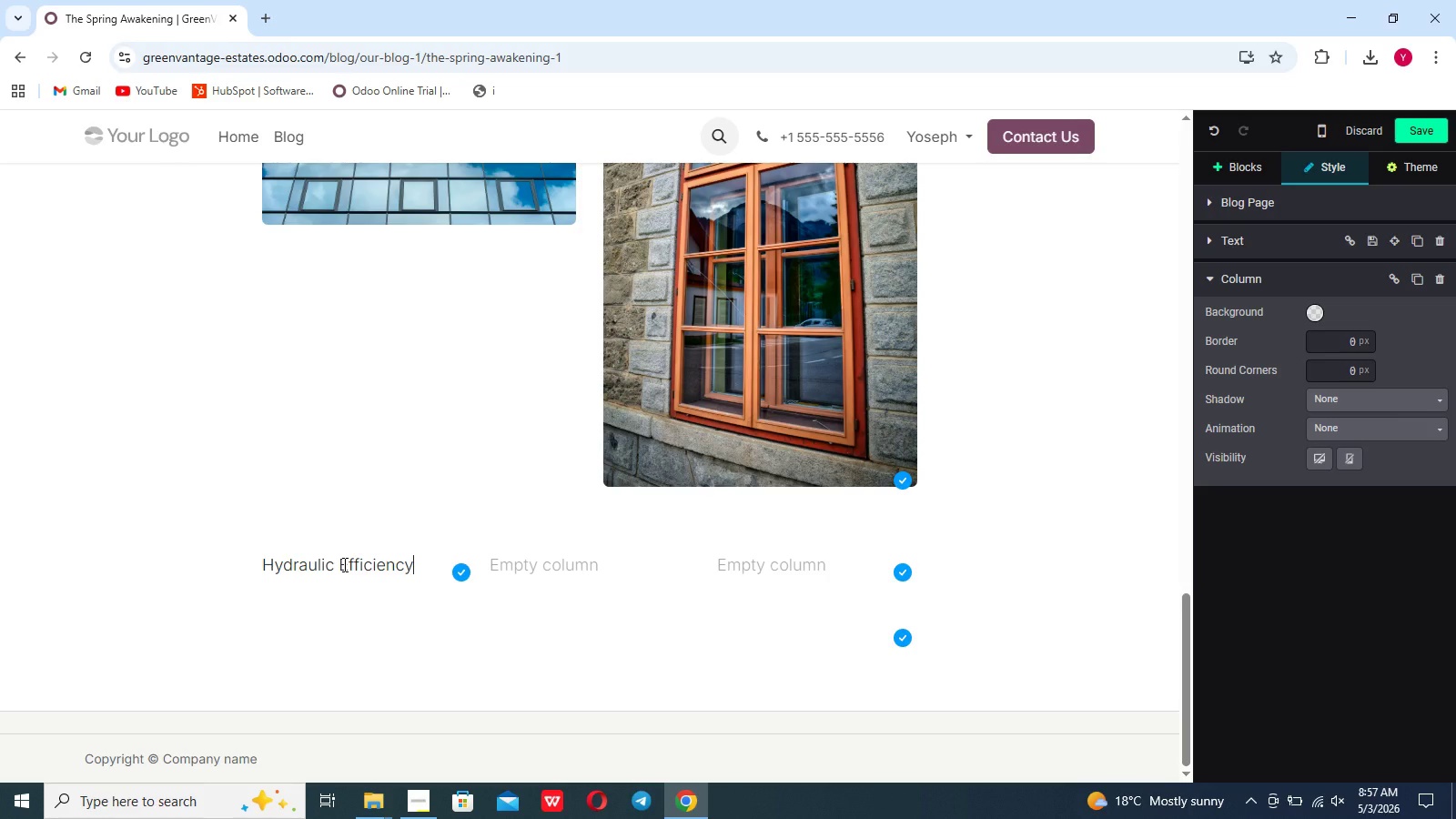 
left_click_drag(start_coordinate=[416, 565], to_coordinate=[248, 557])
 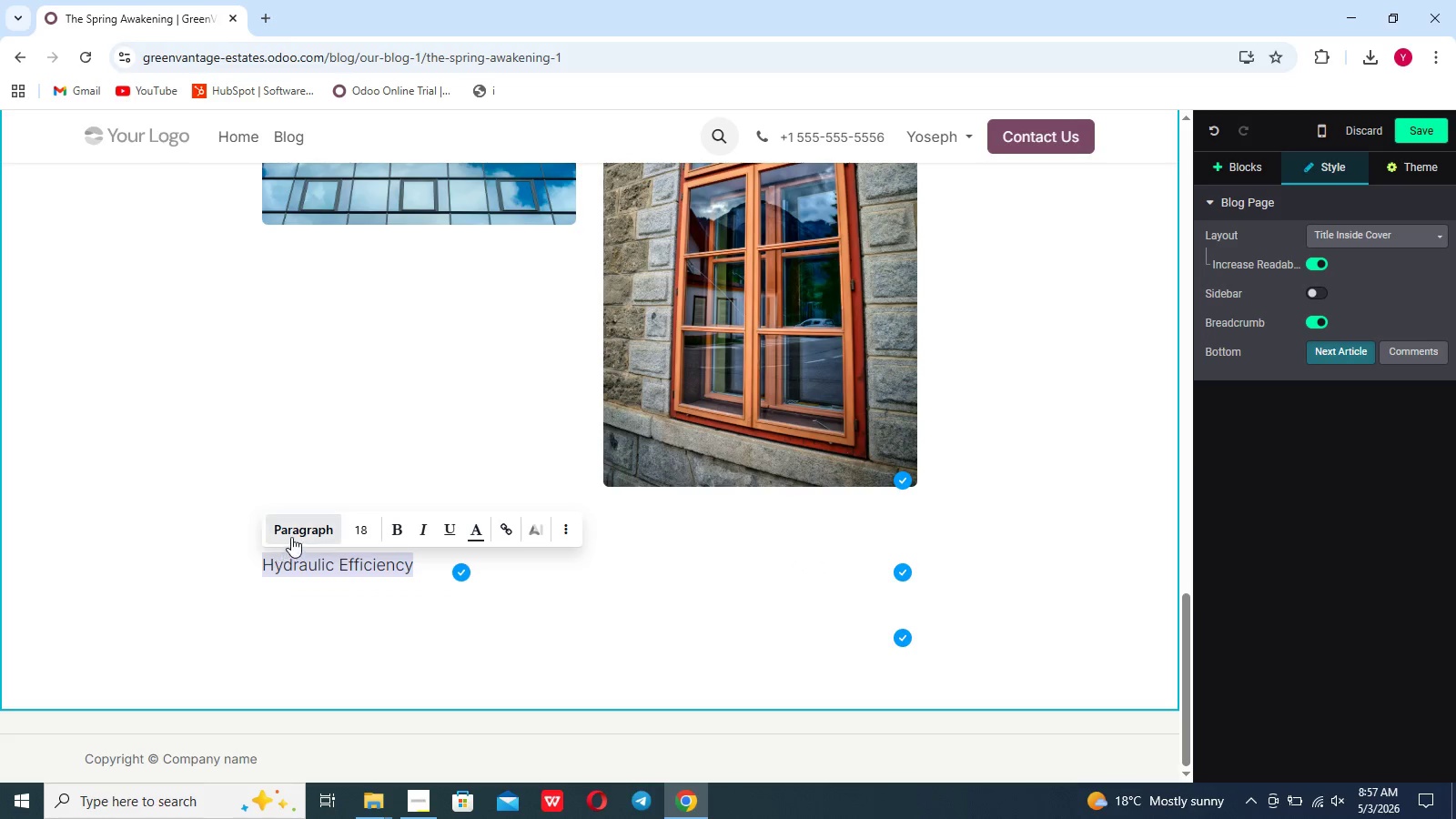 
left_click([292, 536])
 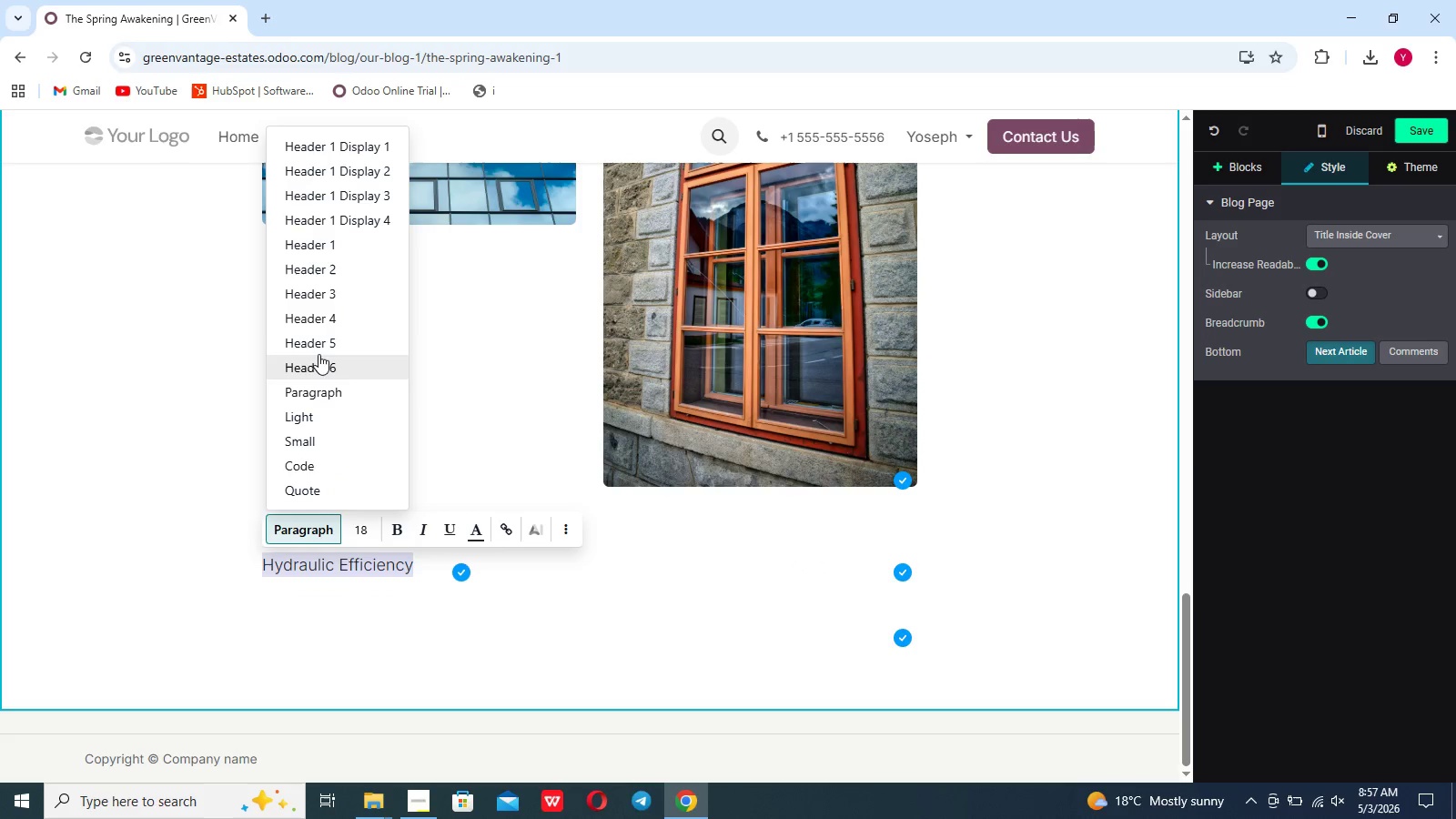 
left_click([318, 350])
 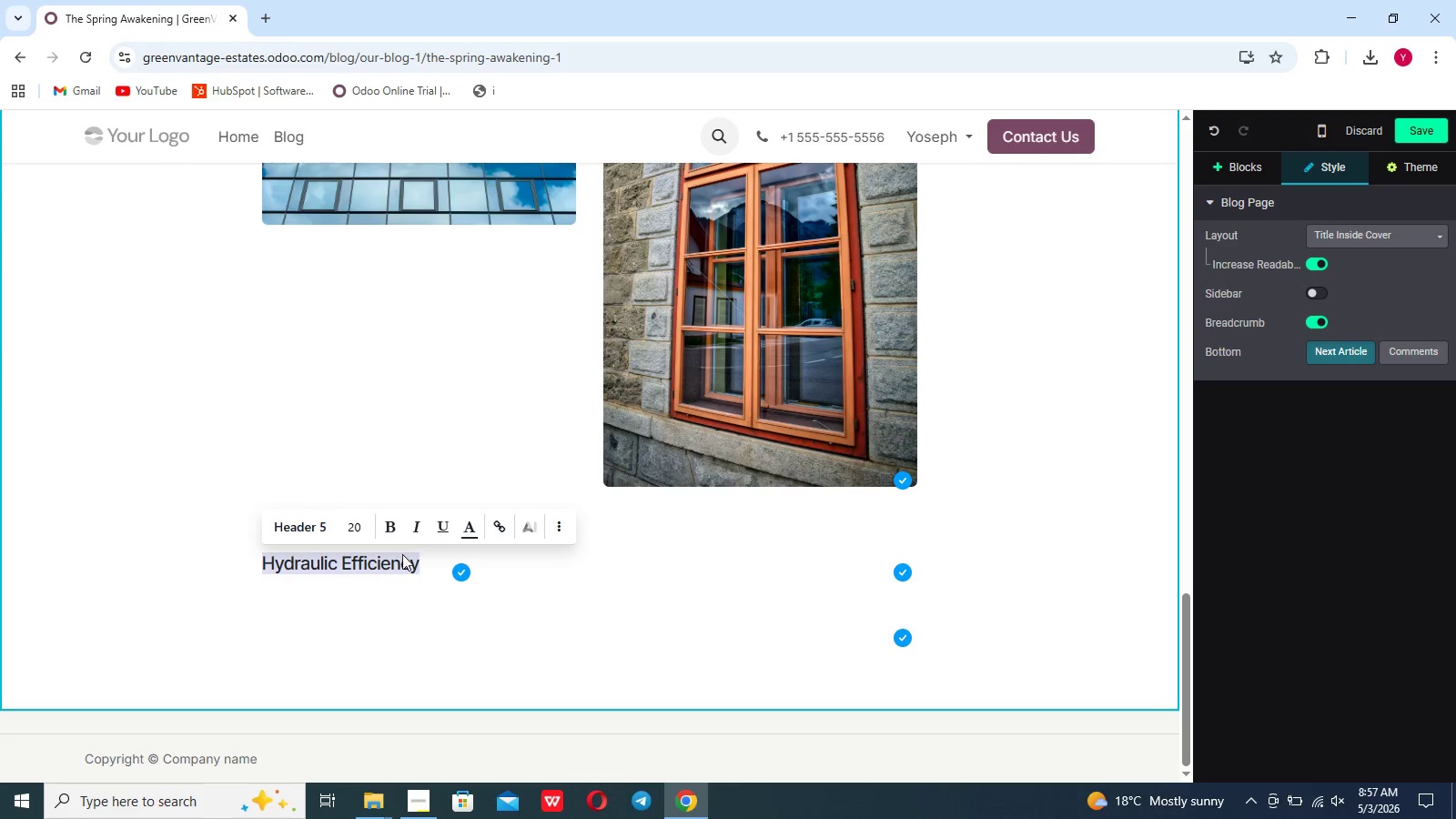 
left_click([431, 564])
 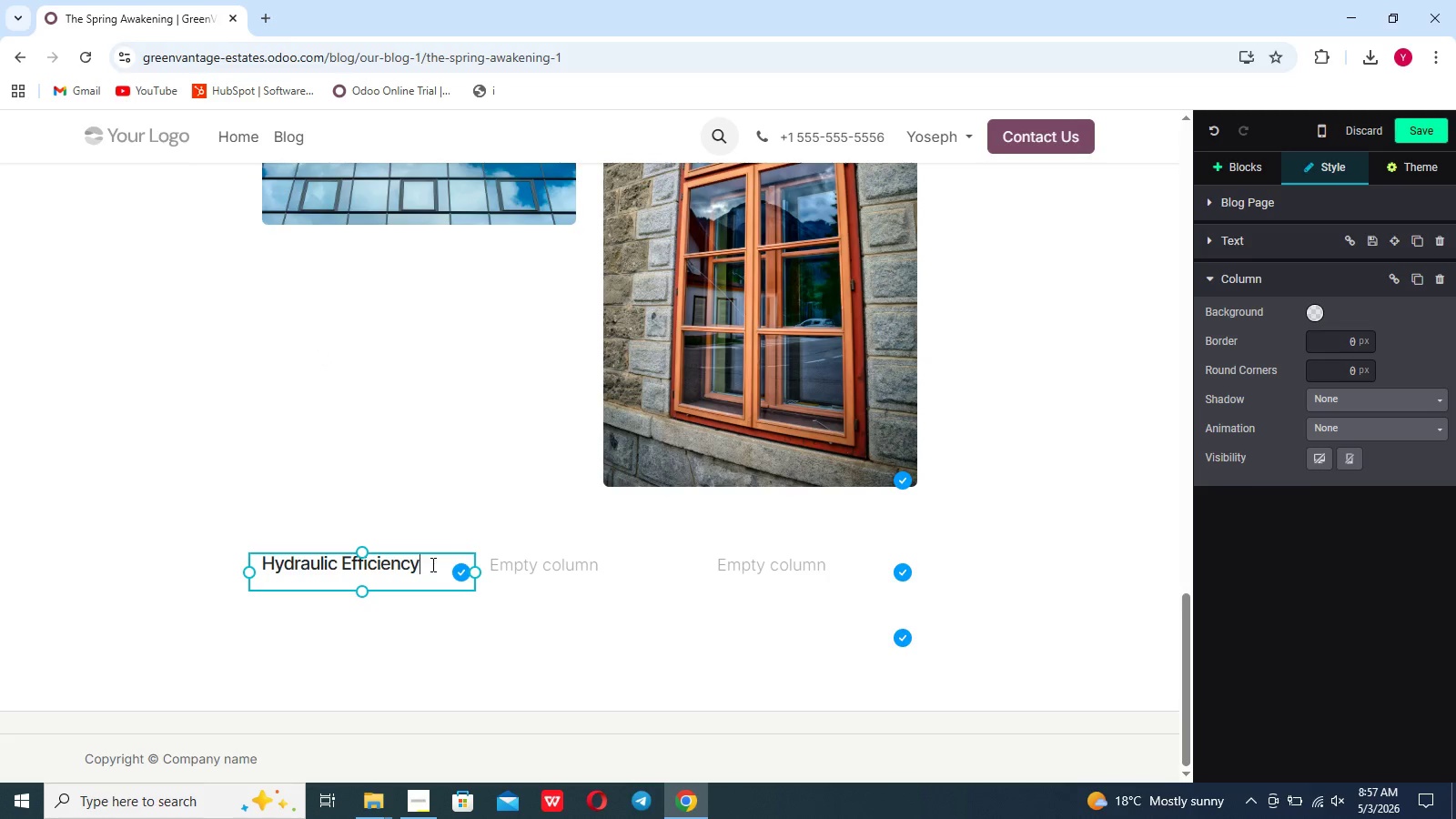 
key(Enter)
 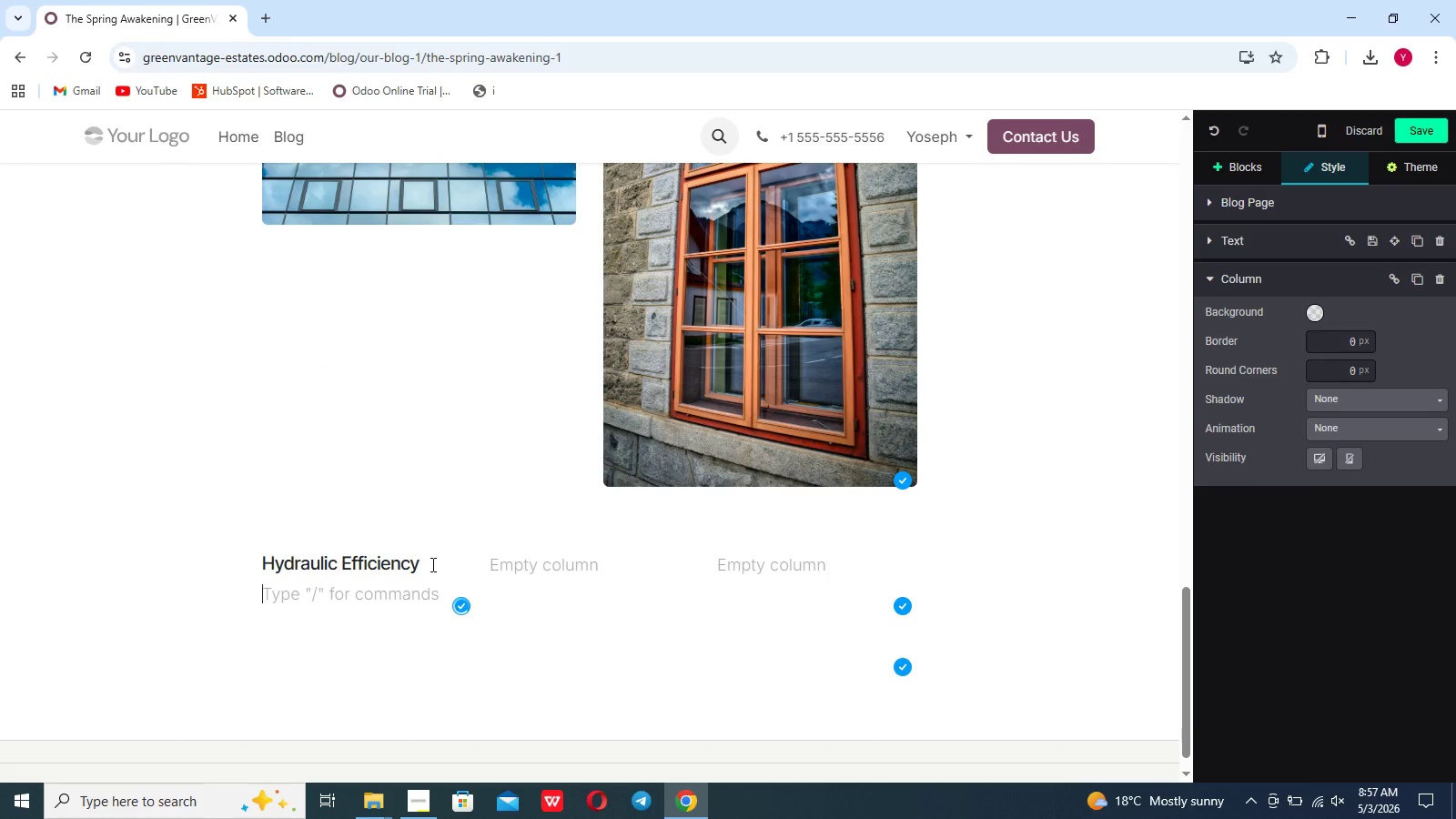 
type(For the Eco-conscious suburbanite)
 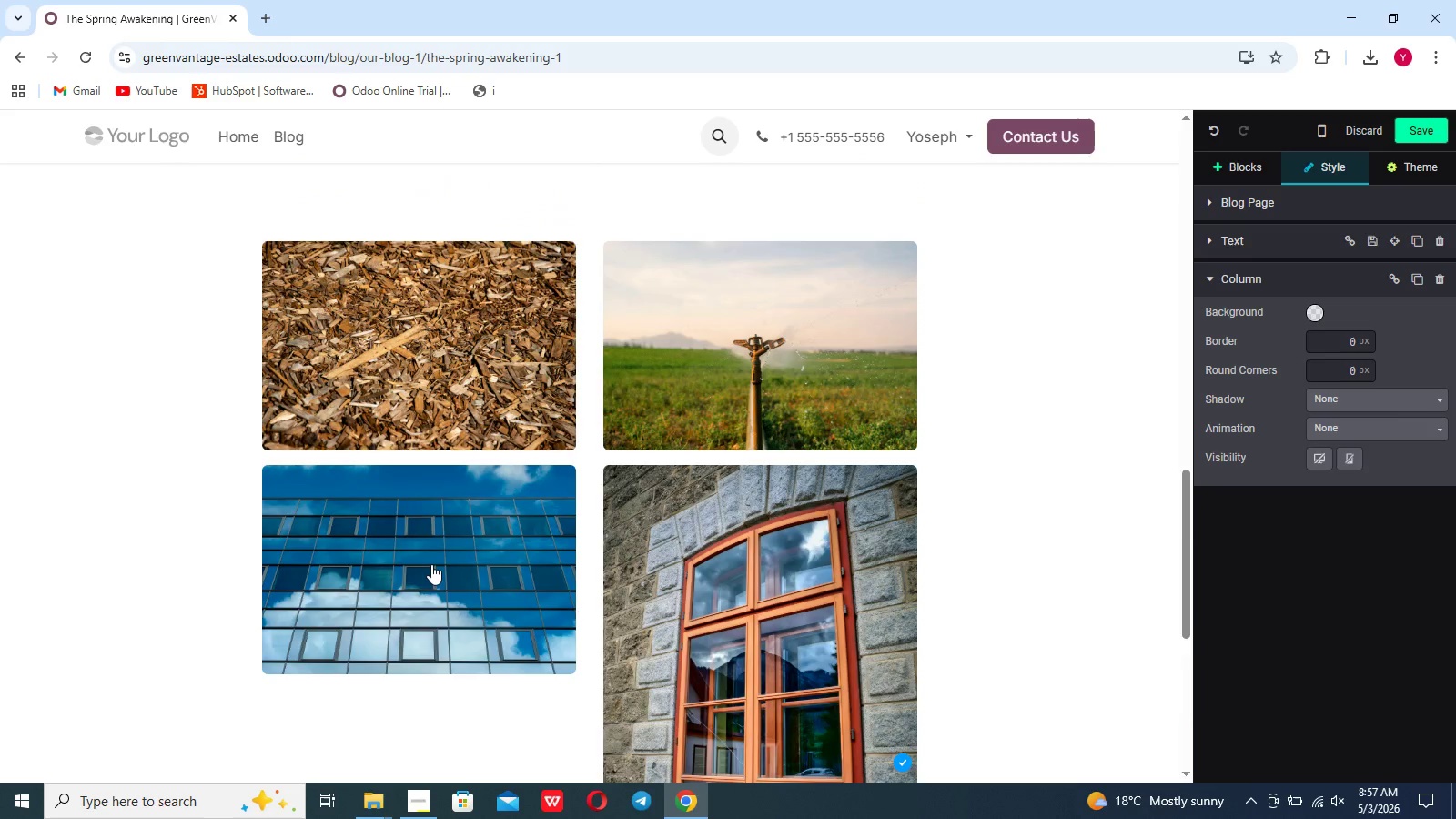 
scroll: coordinate [431, 564], scroll_direction: up, amount: 9.0
 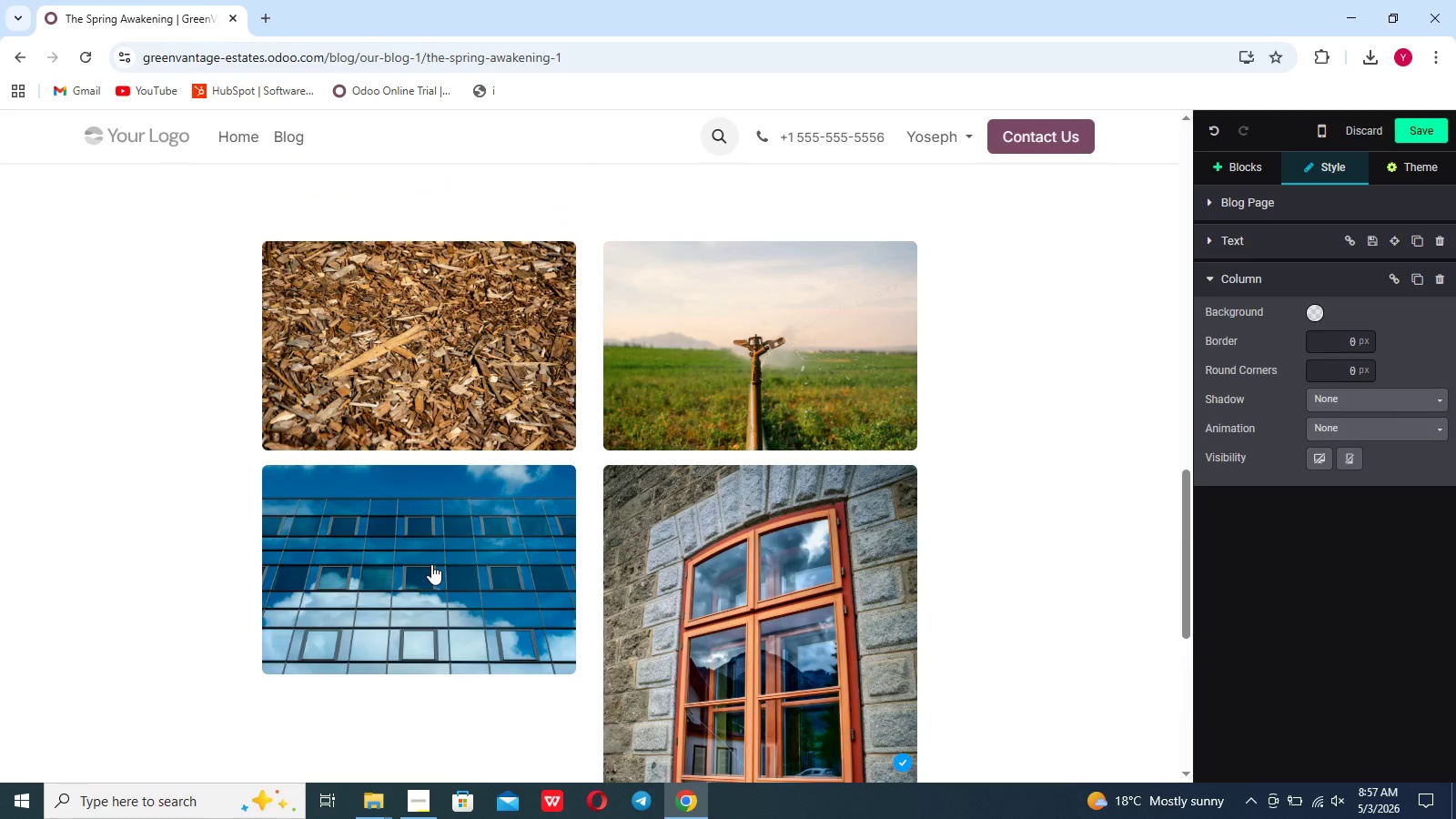 
type( )
key(Backspace)
type(, water conservation is a mode)
key(Backspace)
key(Backspace)
type(ral and financial imperative. Our irrigation efficiency)
 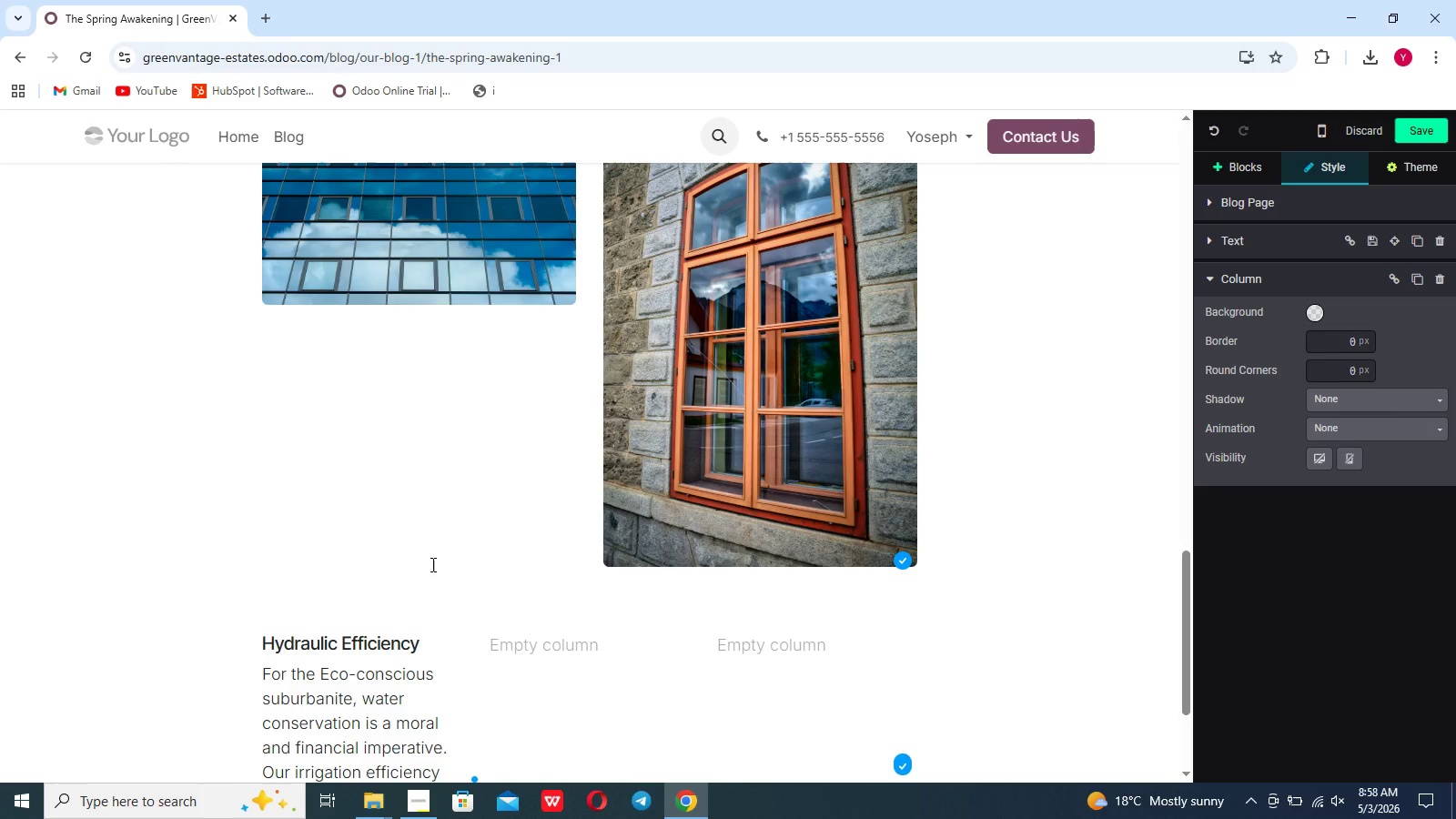 
type( audit identifies leaky valves and uneven watering zones ta)
key(Backspace)
type(hat oftens)
 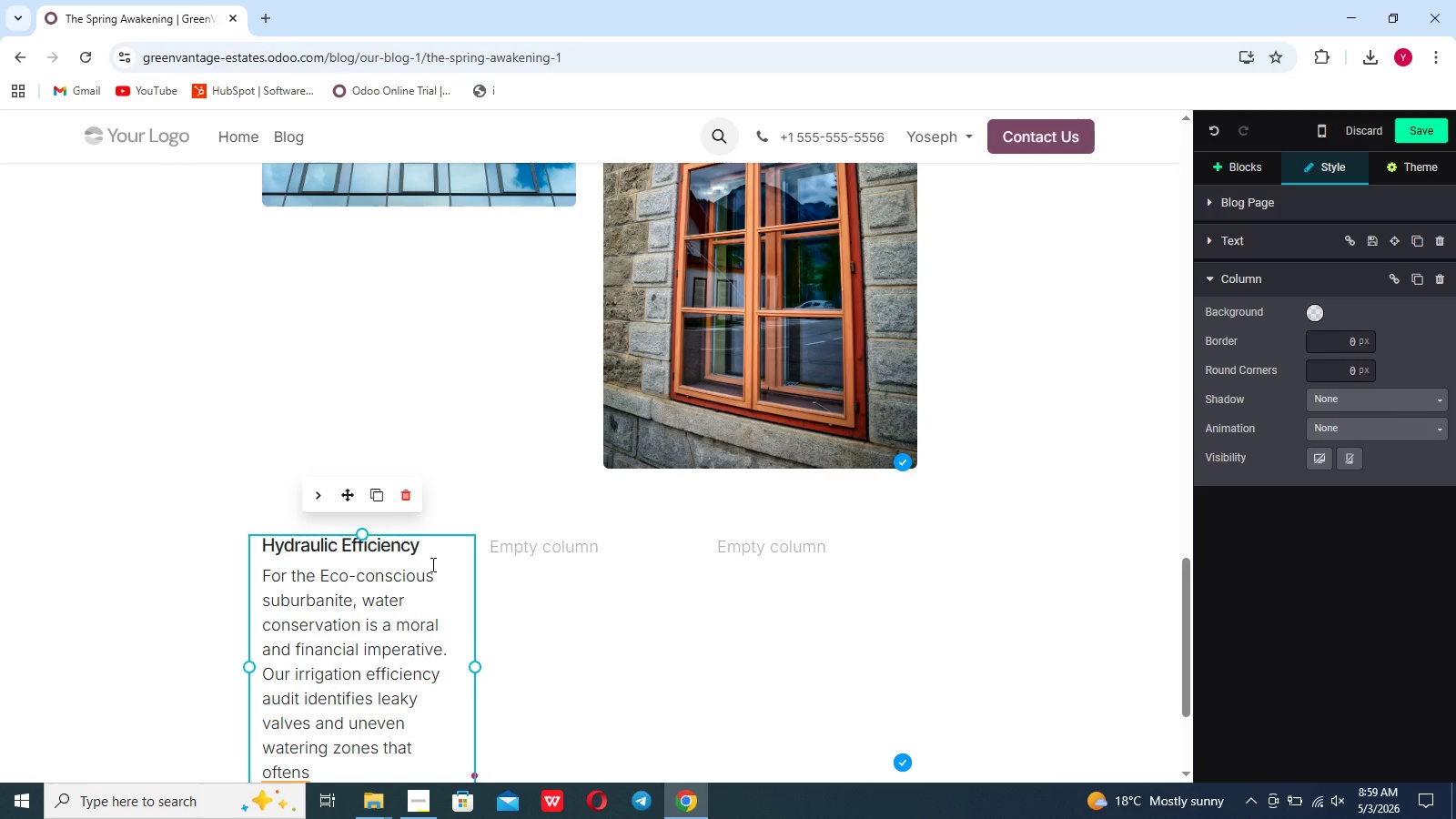 
key(Backspace)
type( go unnu)
key(Backspace)
type(oticed.By calib)
 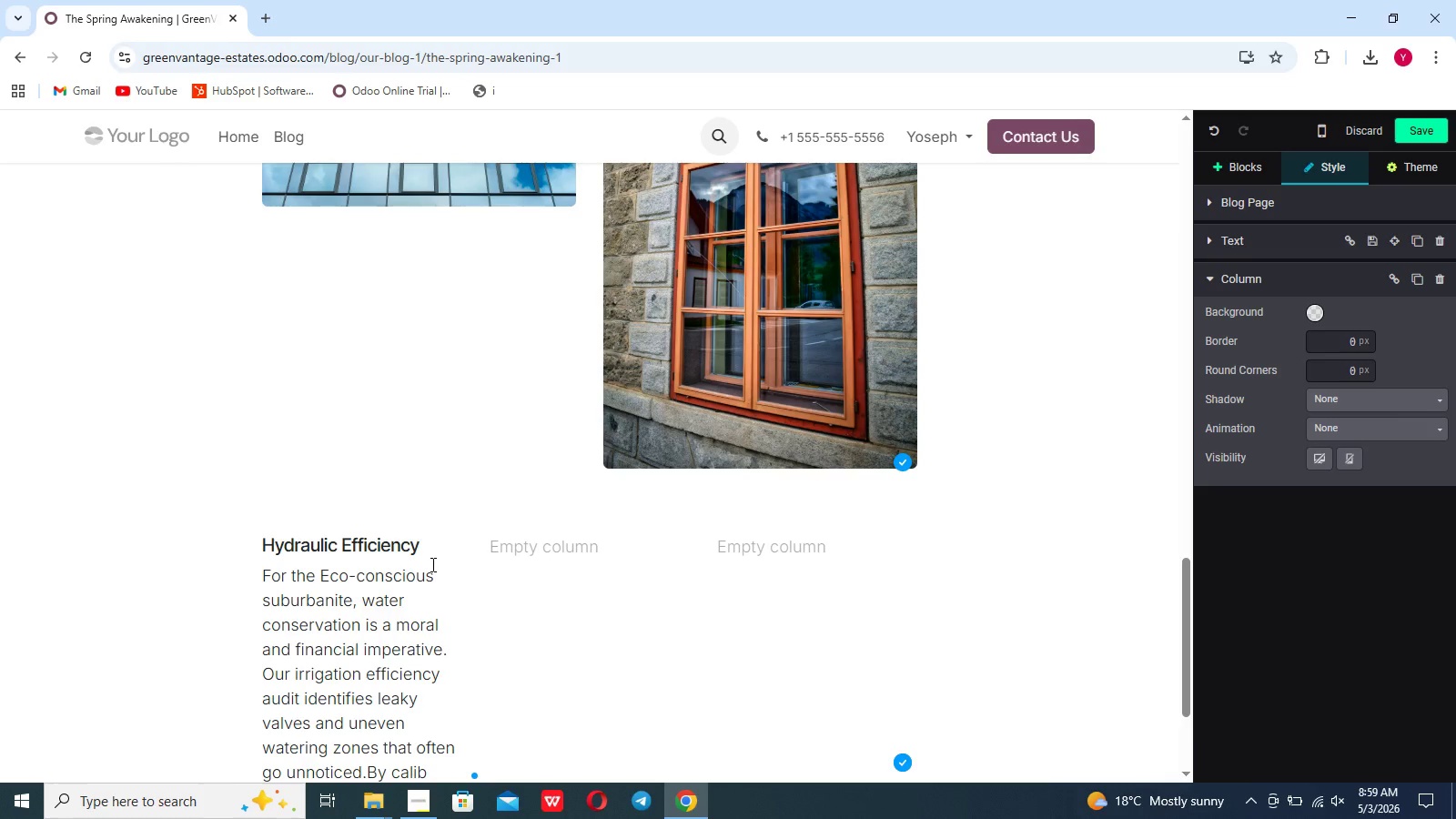 
type(rating your sustem)
key(Backspace)
key(Backspace)
key(Backspace)
key(Backspace)
 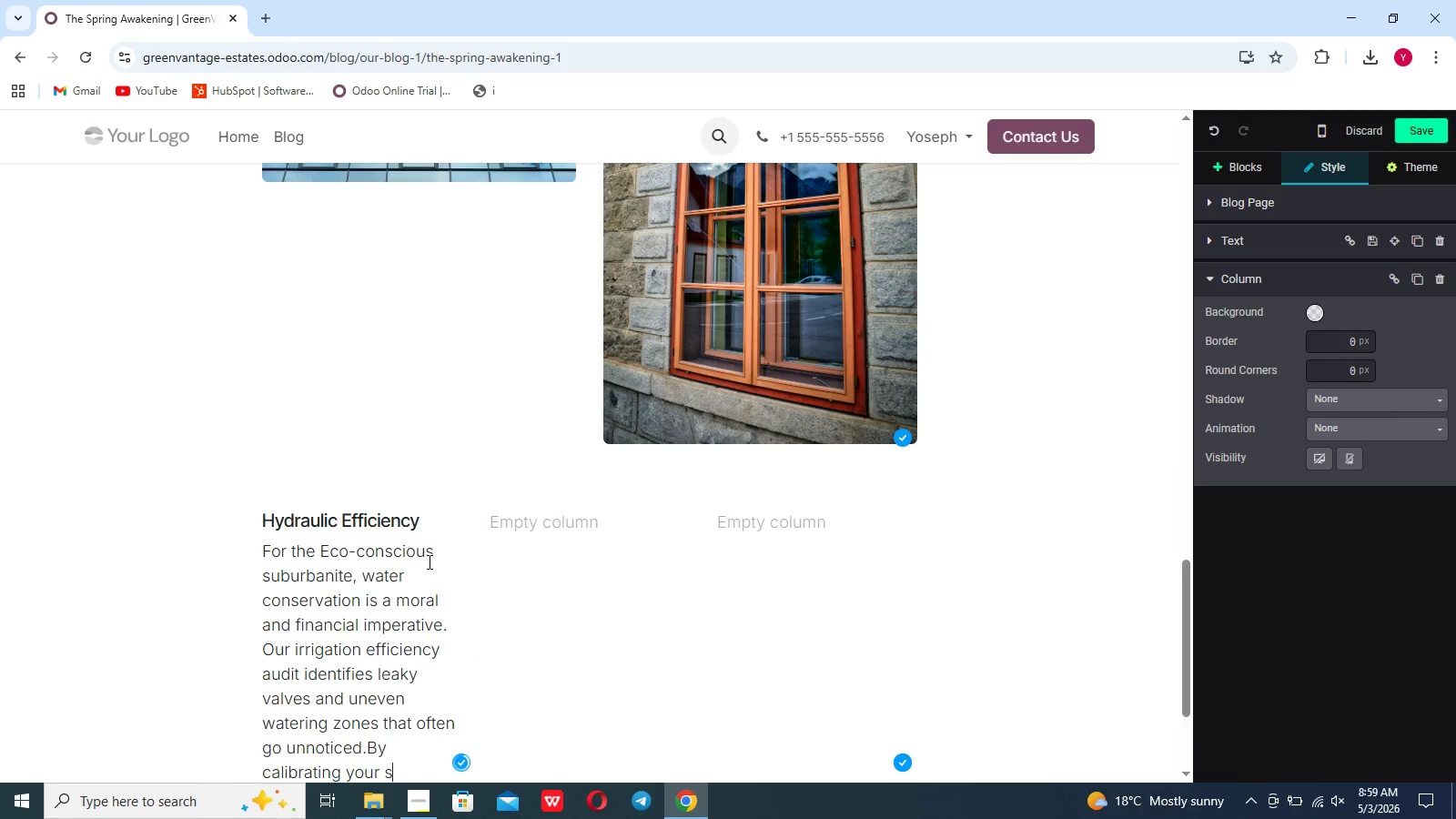 
type(ystems)
 